 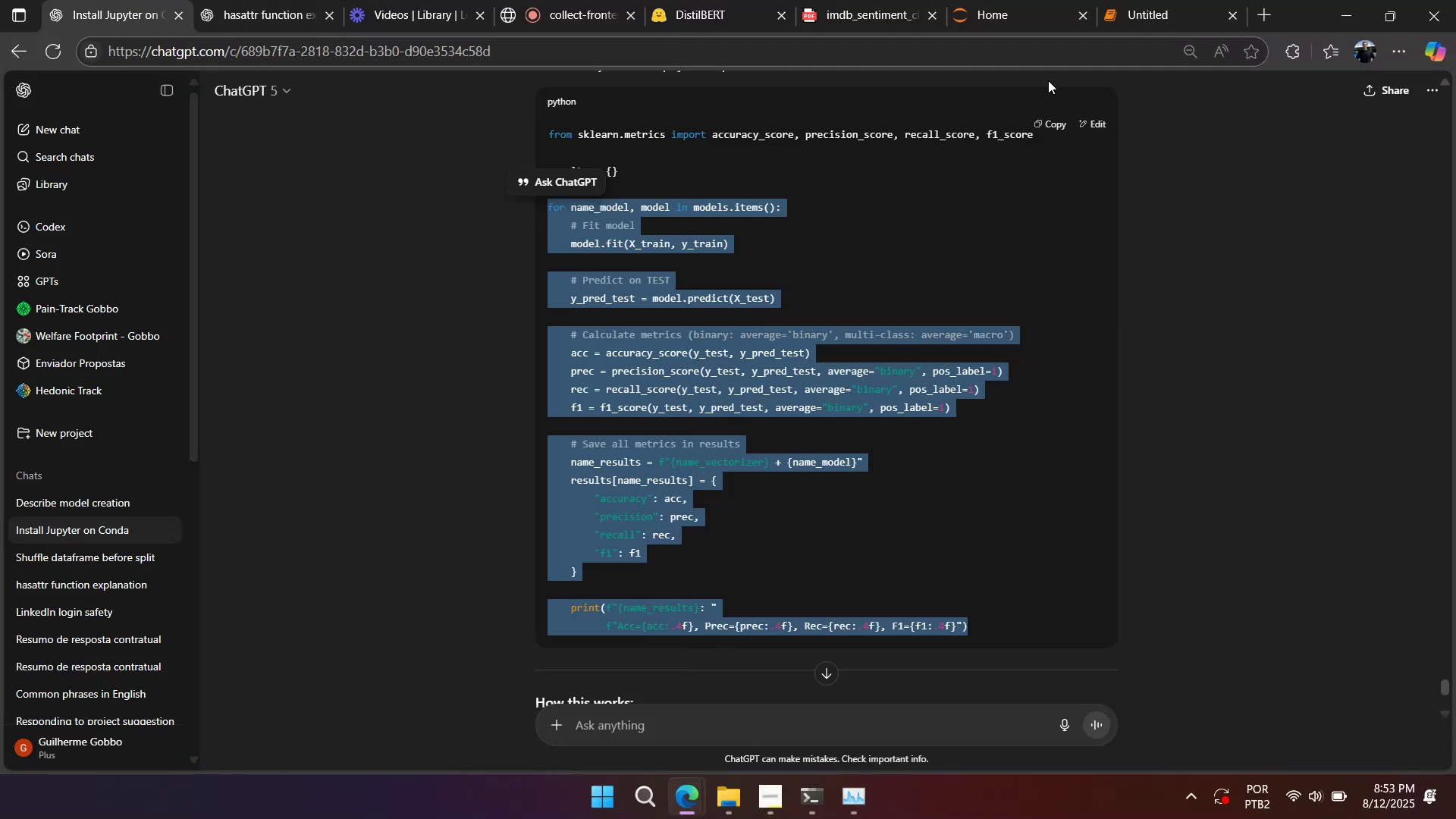 
left_click([1154, 7])
 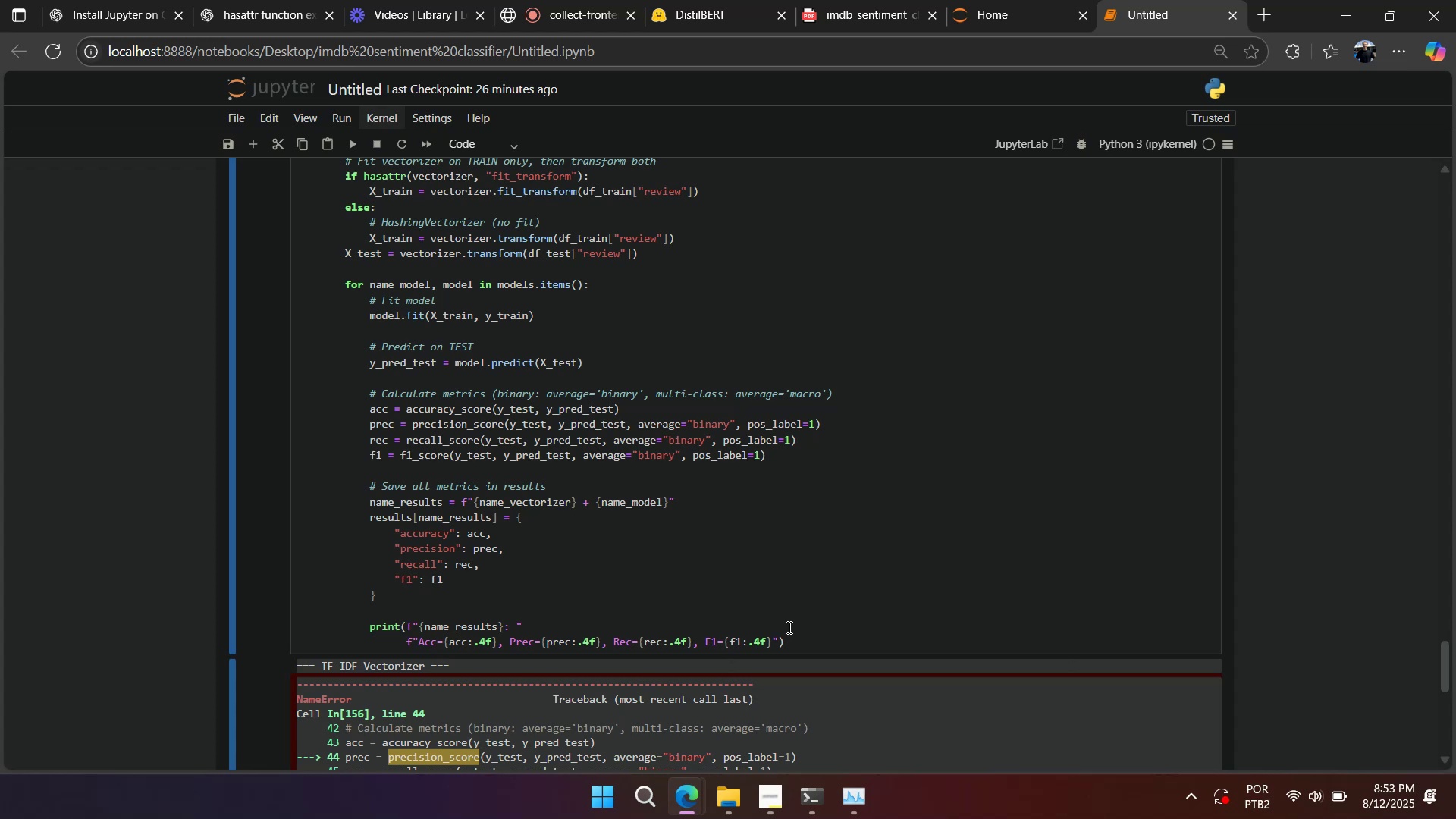 
left_click_drag(start_coordinate=[798, 645], to_coordinate=[347, 286])
 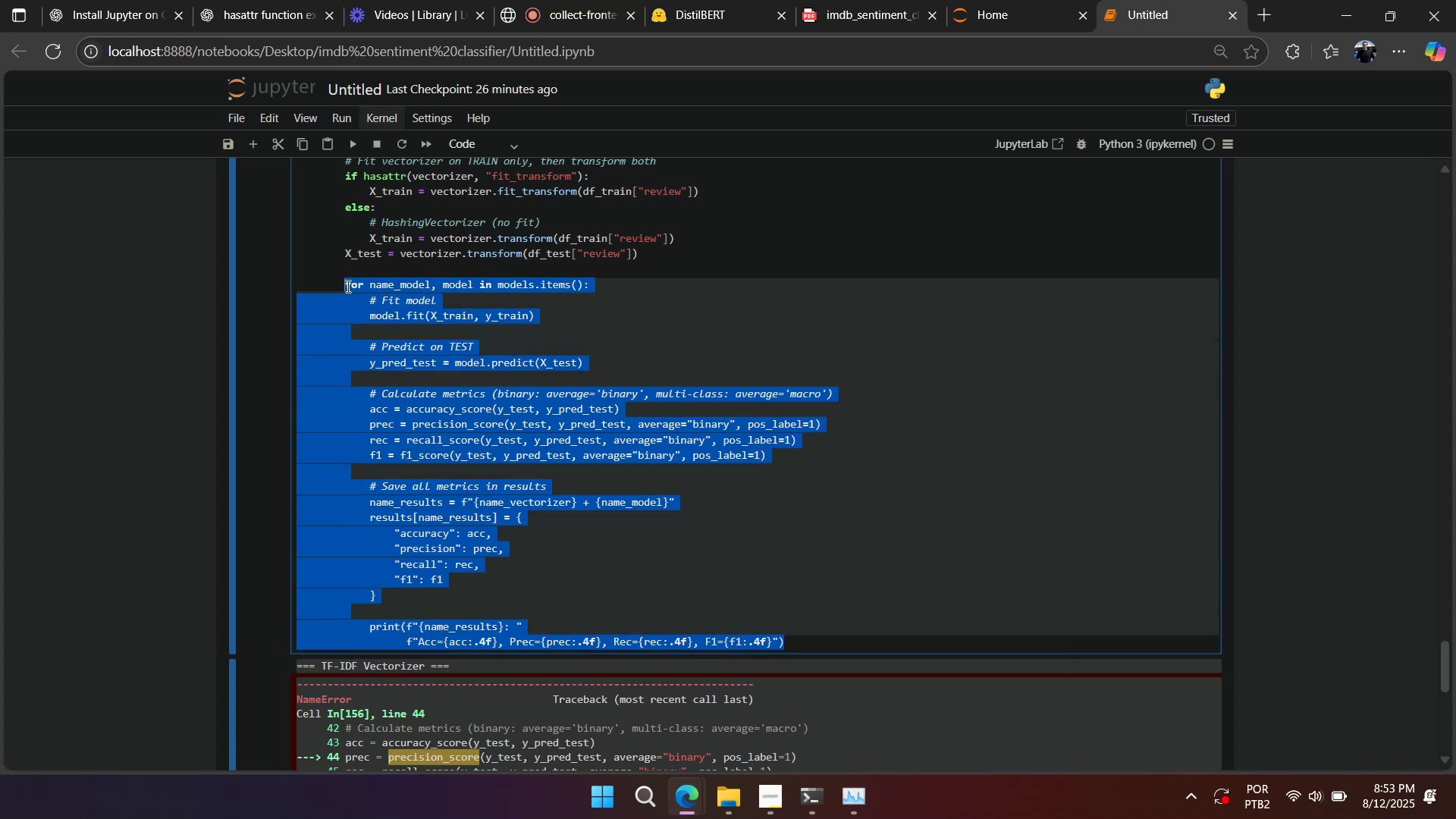 
key(Control+V)
 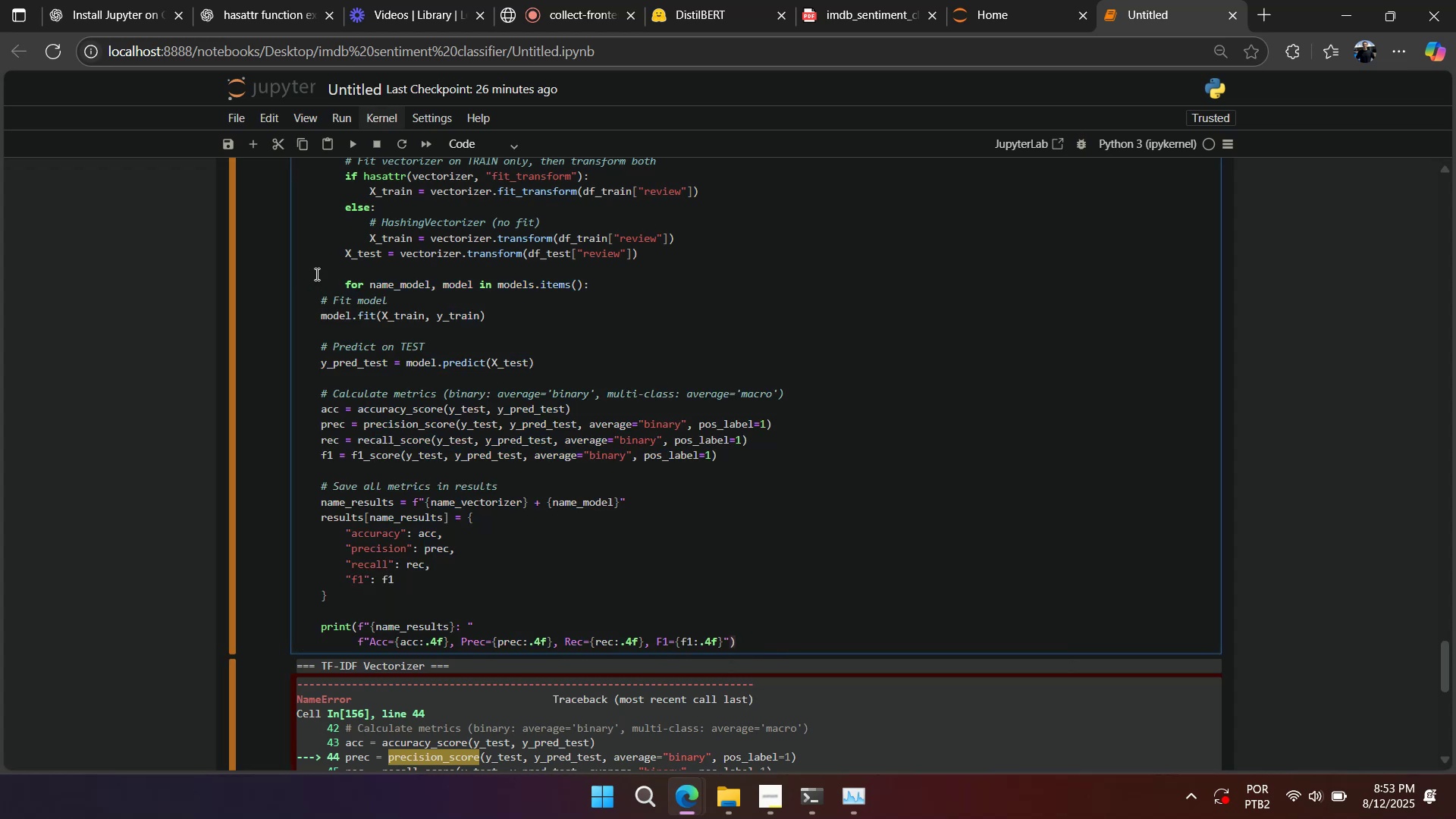 
left_click_drag(start_coordinate=[330, 297], to_coordinate=[423, 652])
 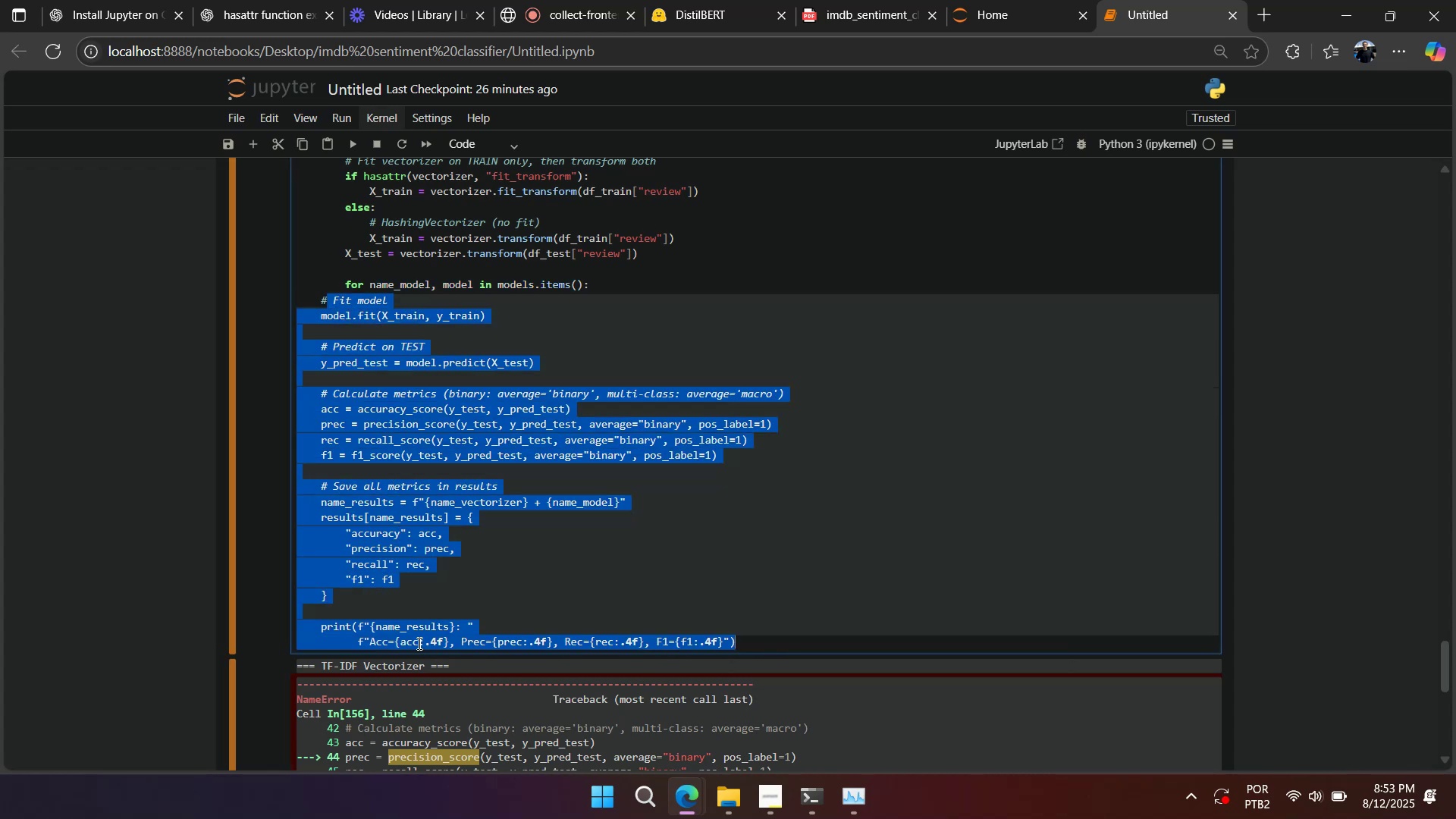 
key(Control+Backslash)
 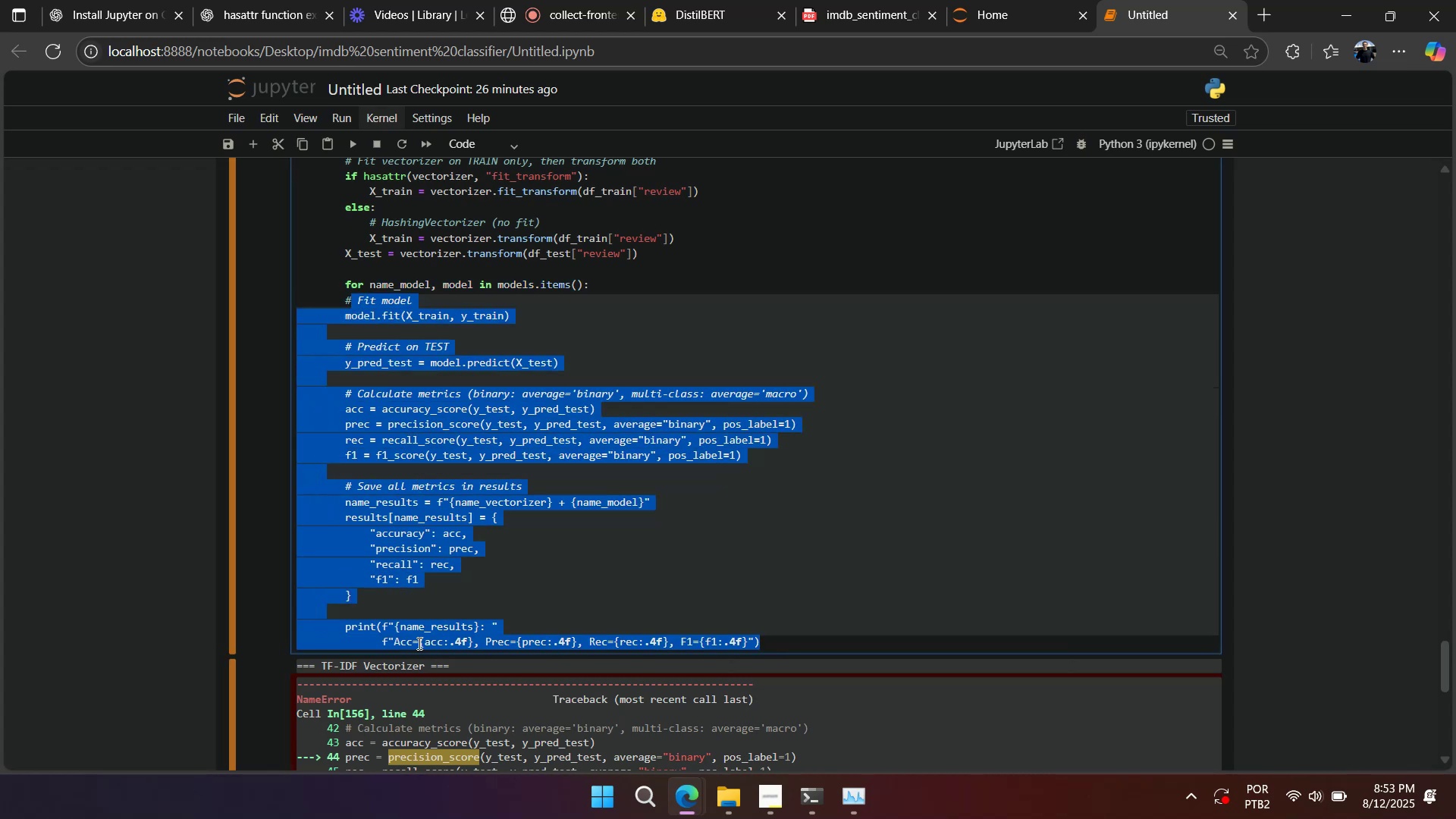 
key(Control+Backslash)
 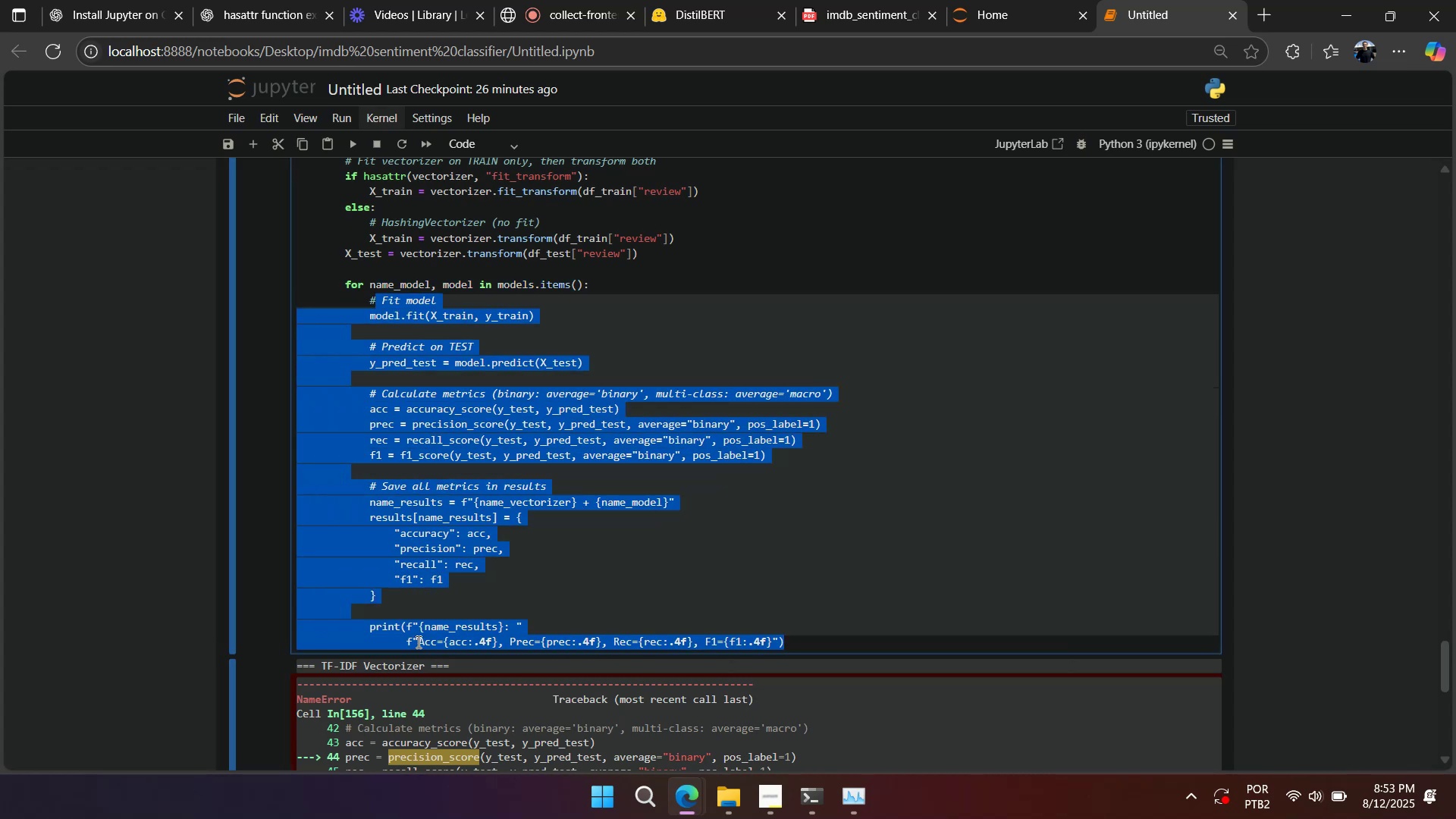 
scroll: coordinate [418, 573], scroll_direction: down, amount: 2.0
 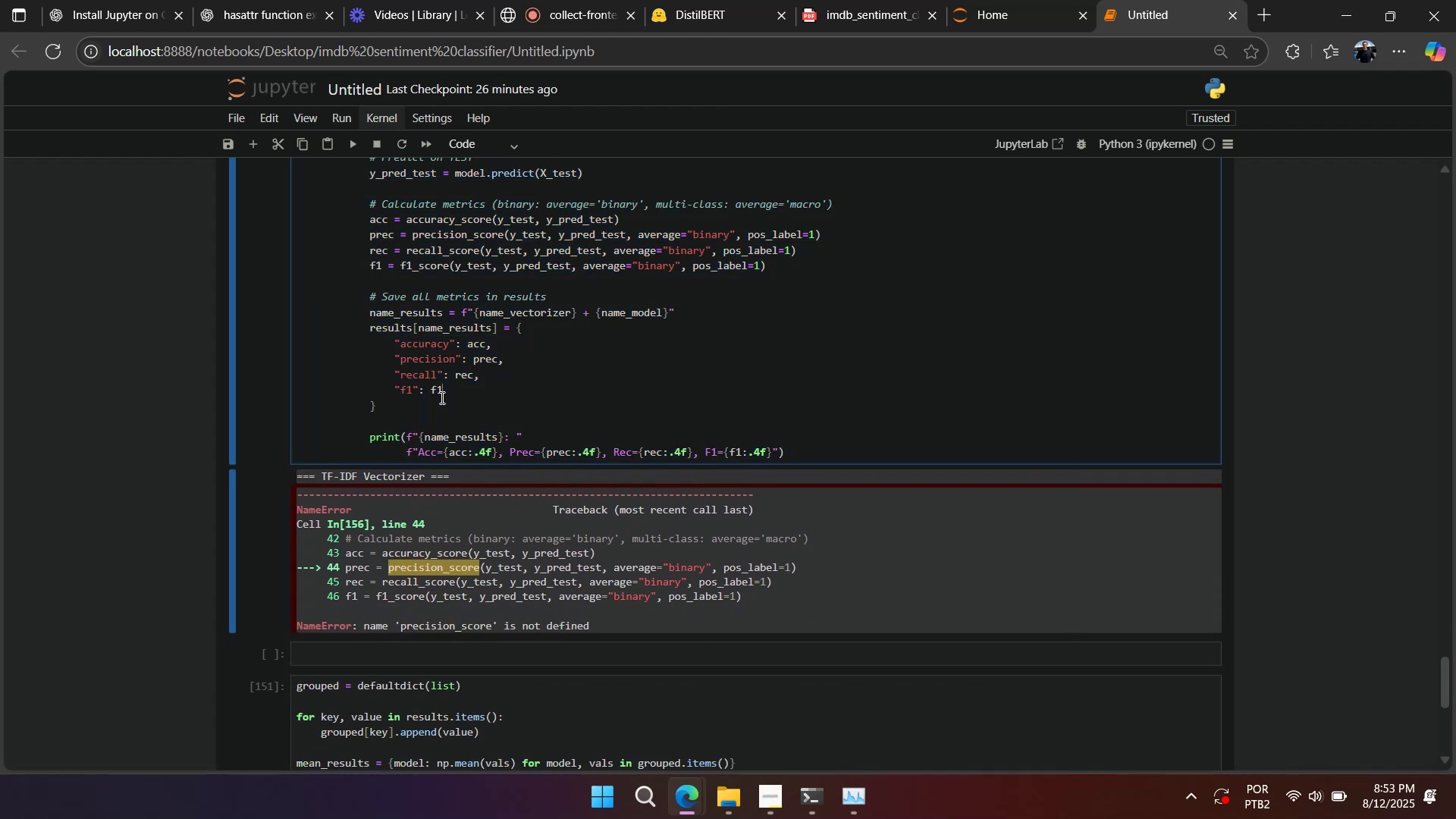 
key(Shift+Enter)
 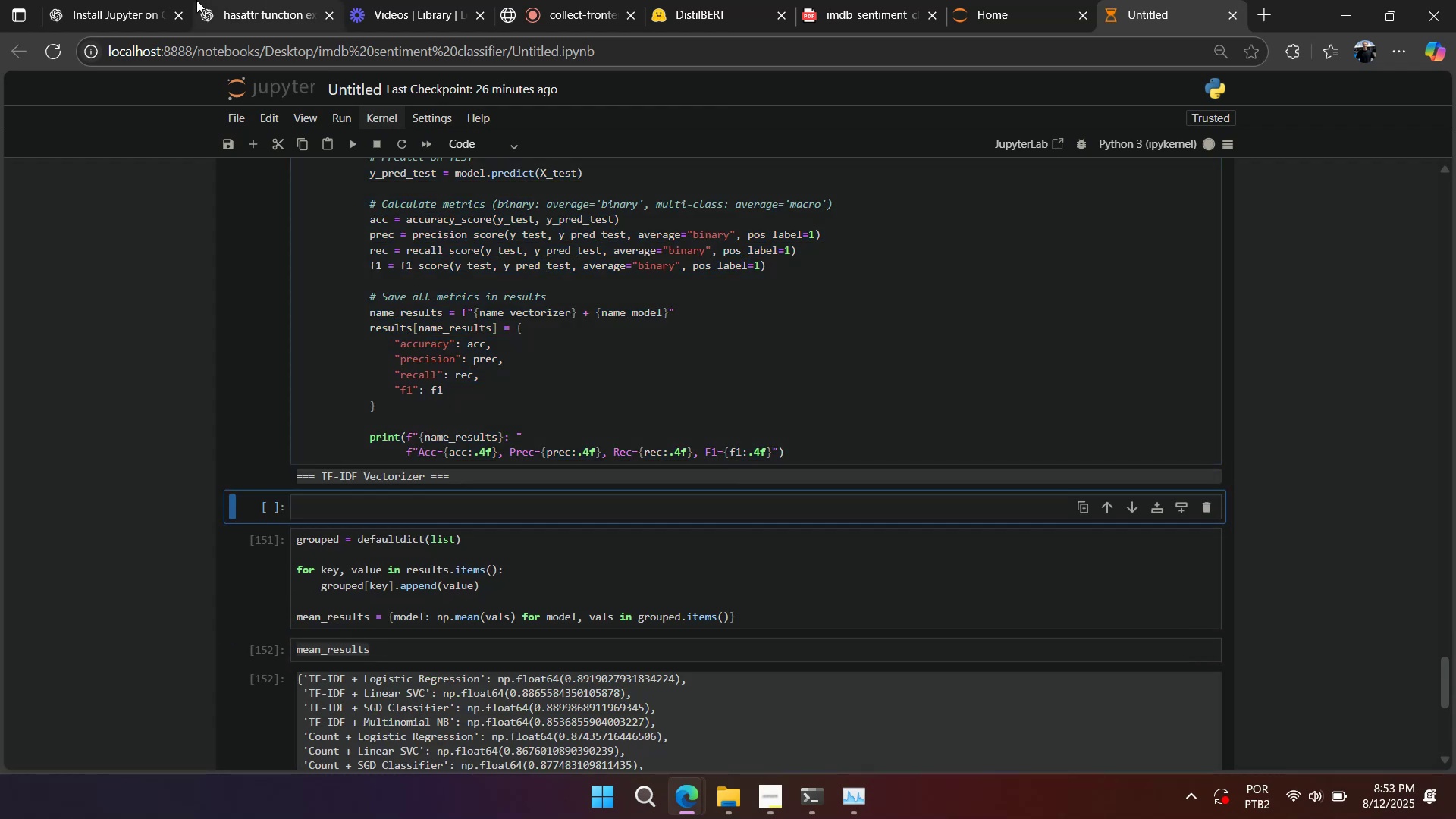 
left_click([112, 17])
 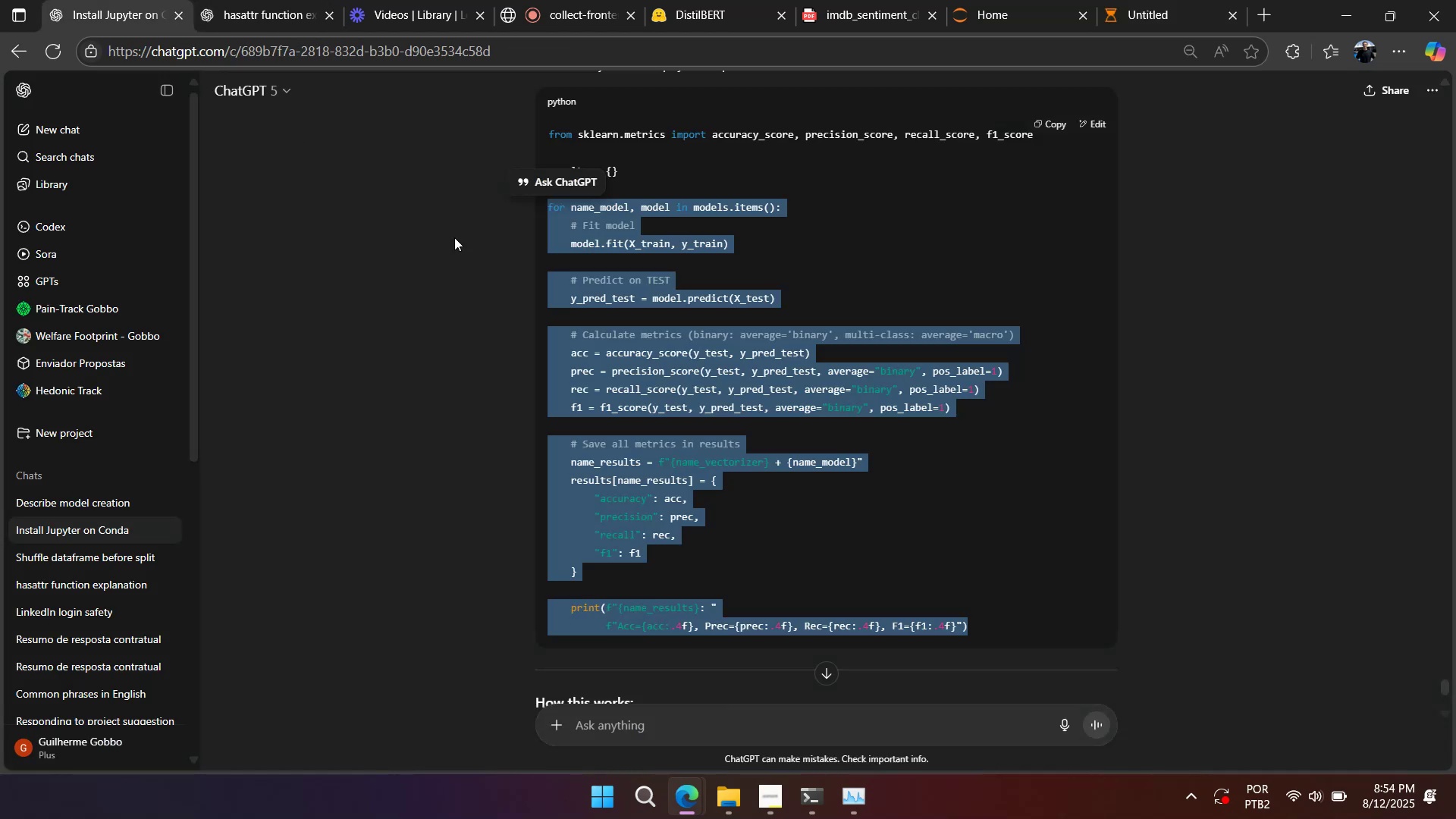 
scroll: coordinate [469, 254], scroll_direction: up, amount: 2.0
 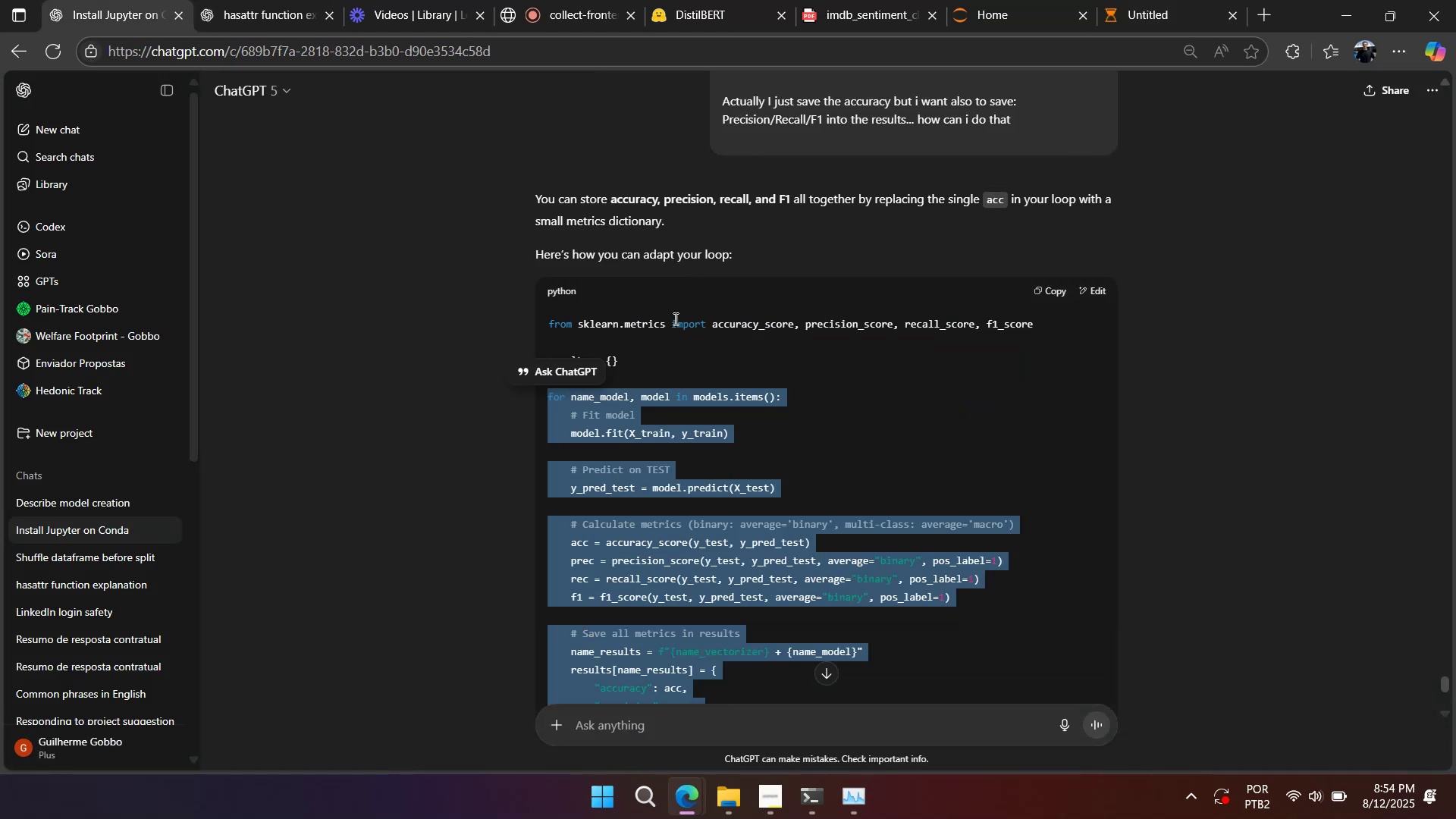 
double_click([674, 318])
 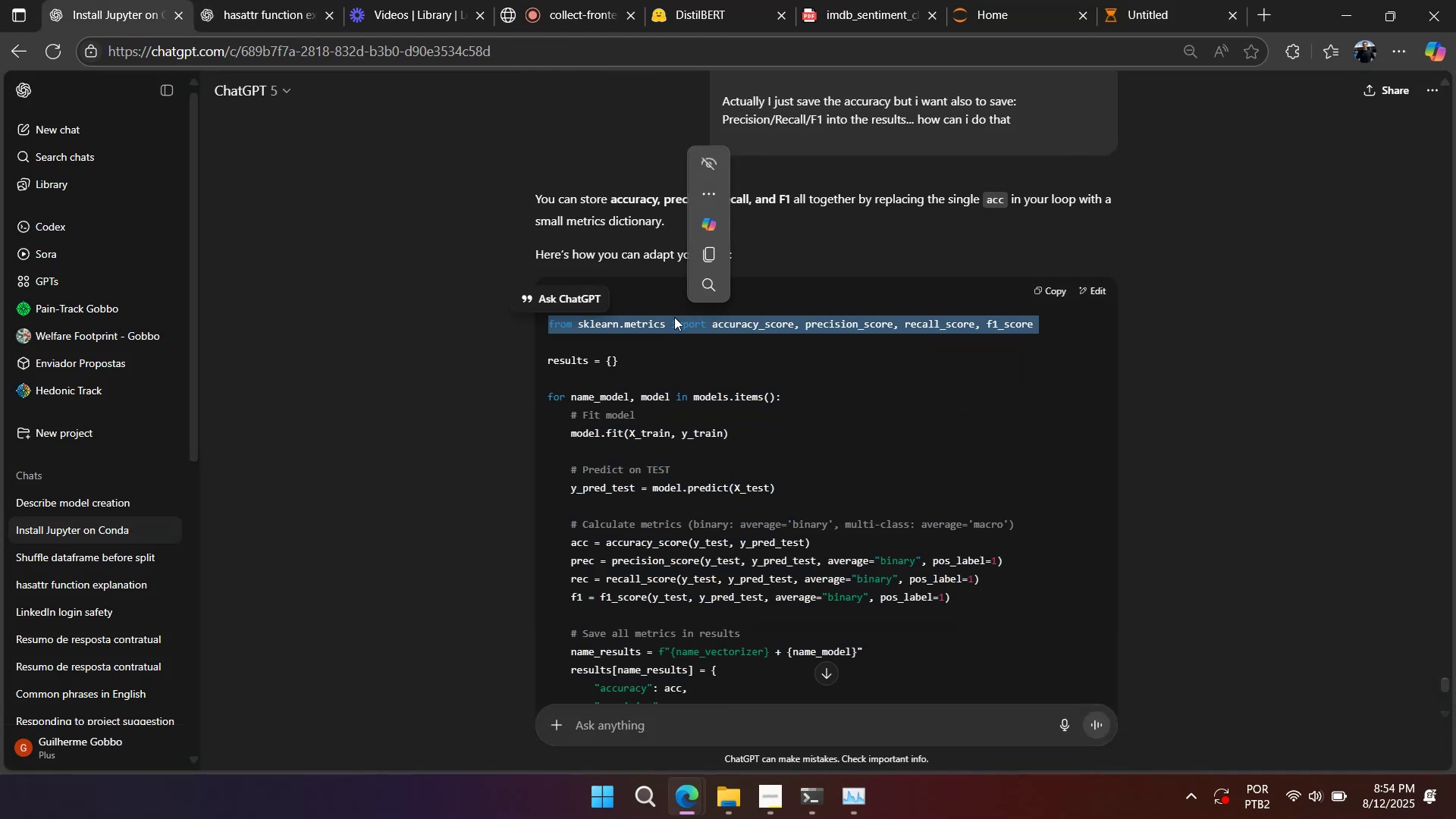 
right_click([674, 317])
 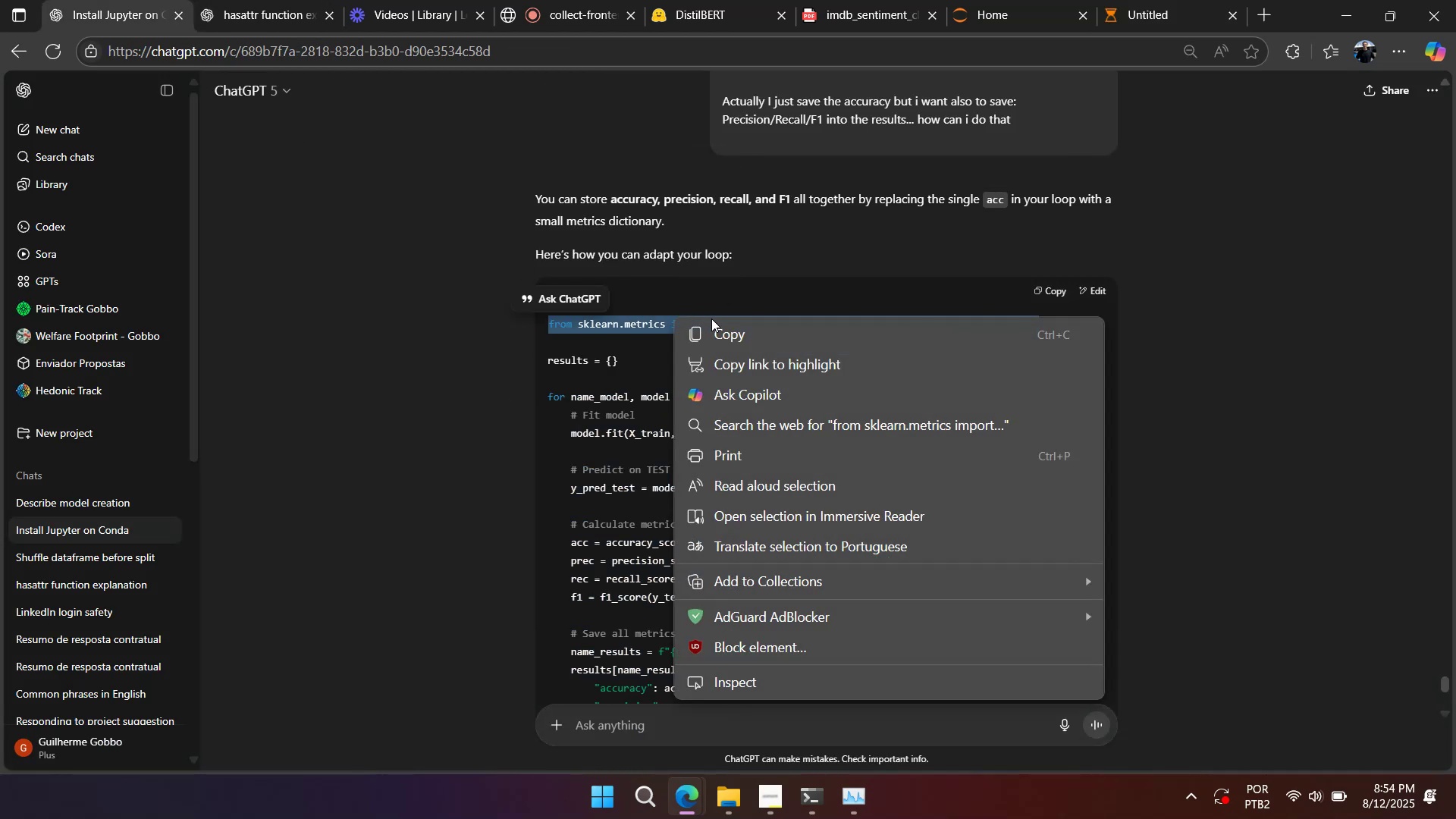 
left_click([712, 324])
 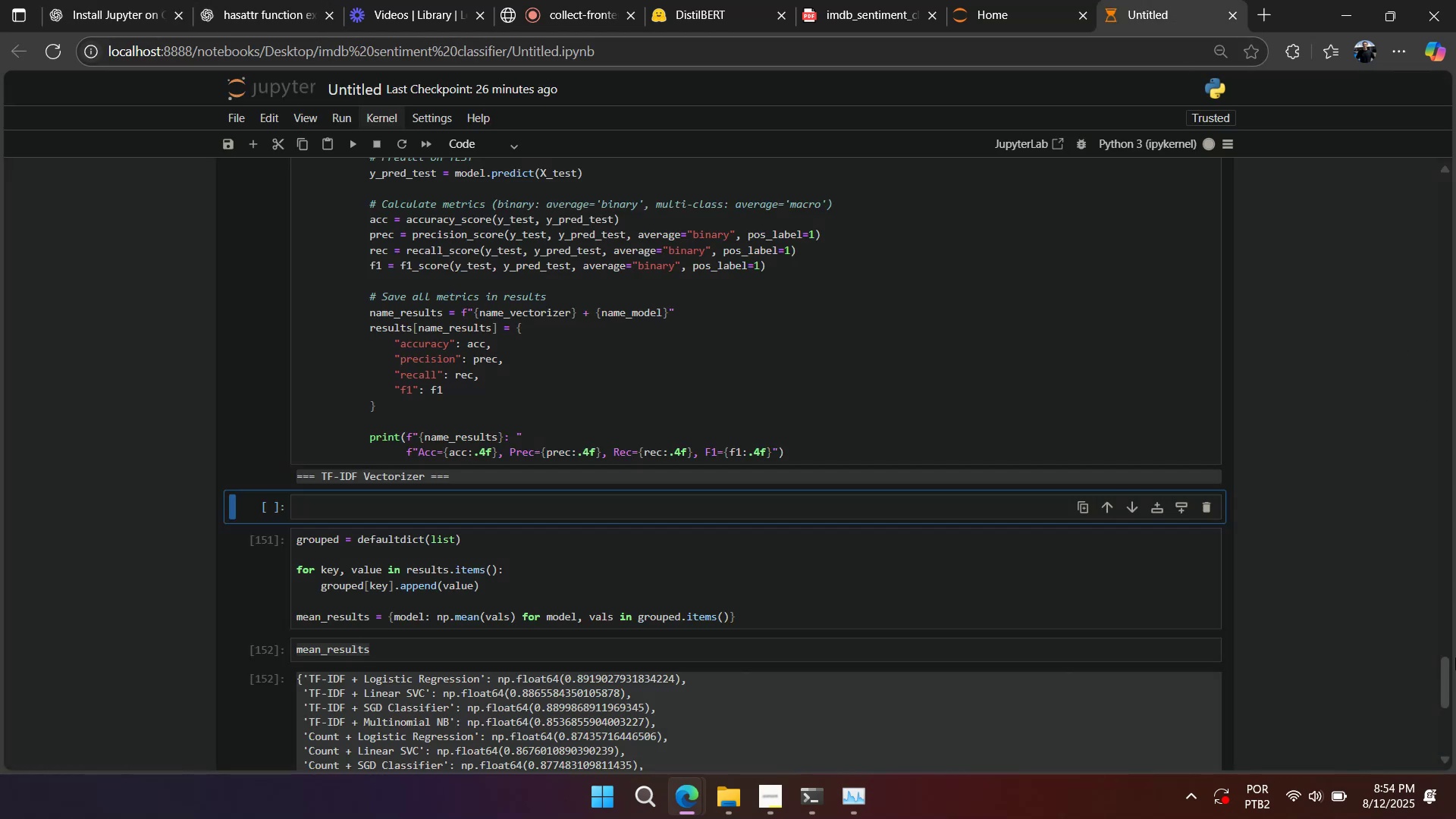 
left_click_drag(start_coordinate=[1451, 674], to_coordinate=[1429, 129])
 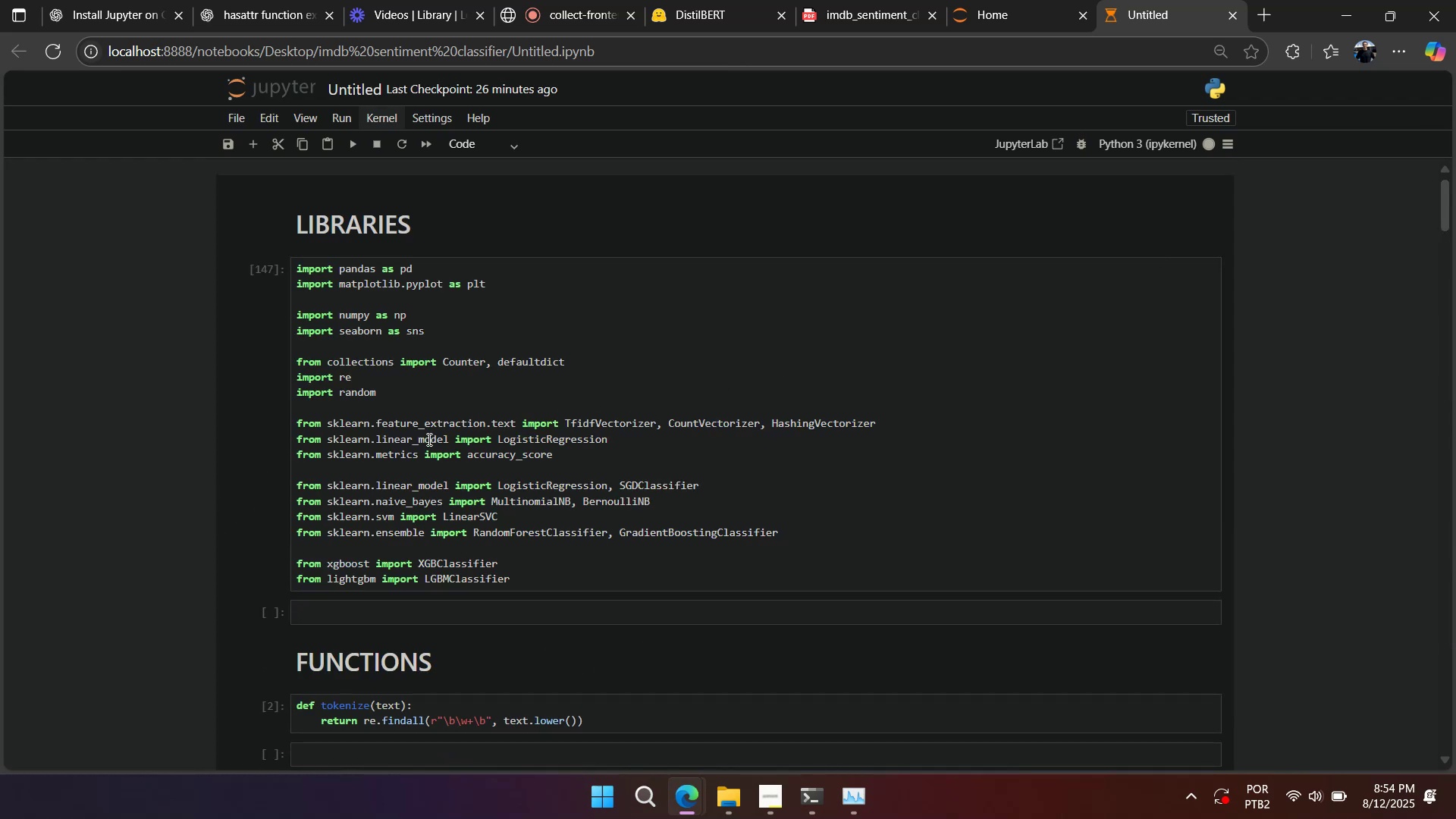 
double_click([420, 452])
 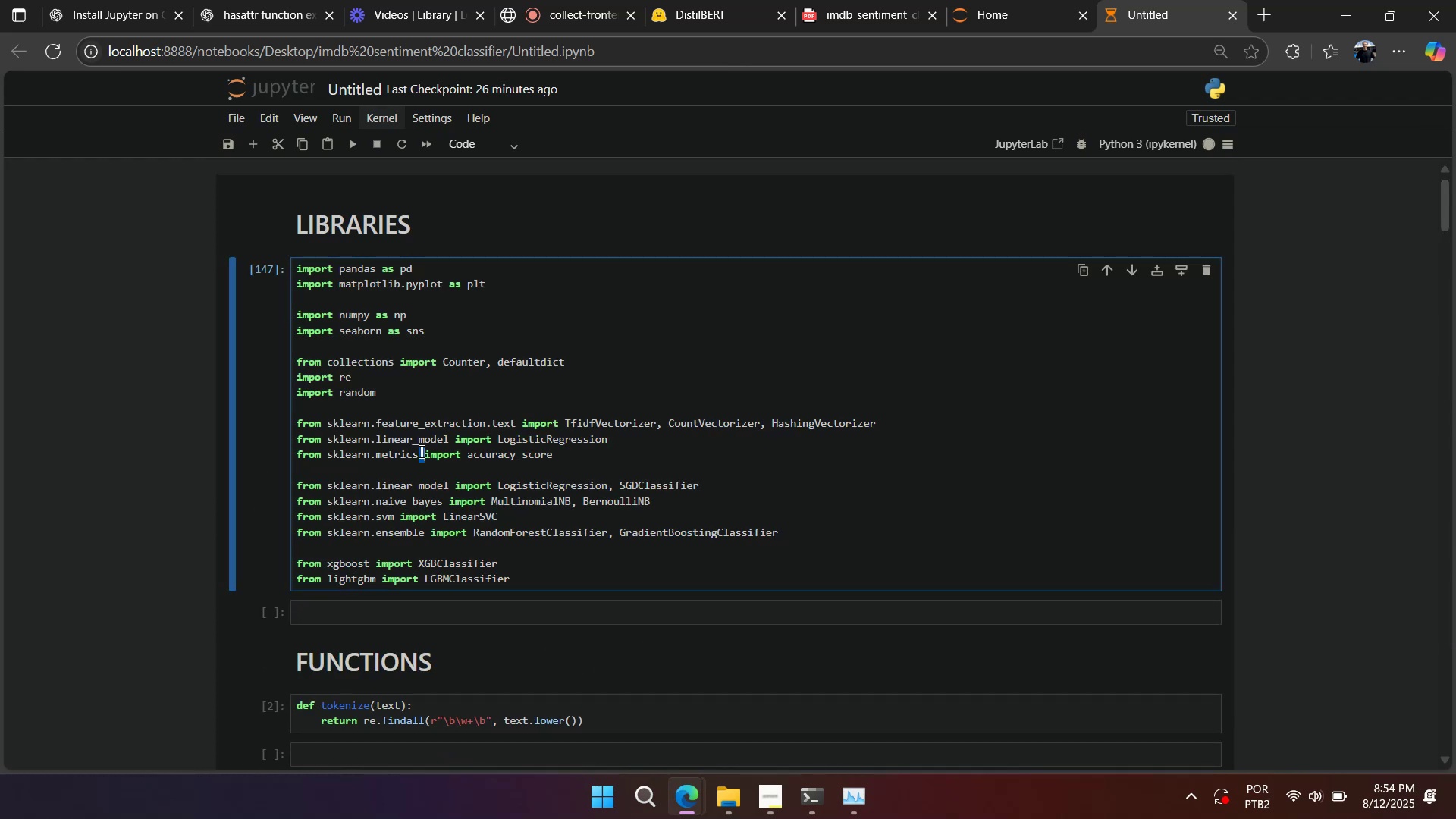 
triple_click([420, 451])
 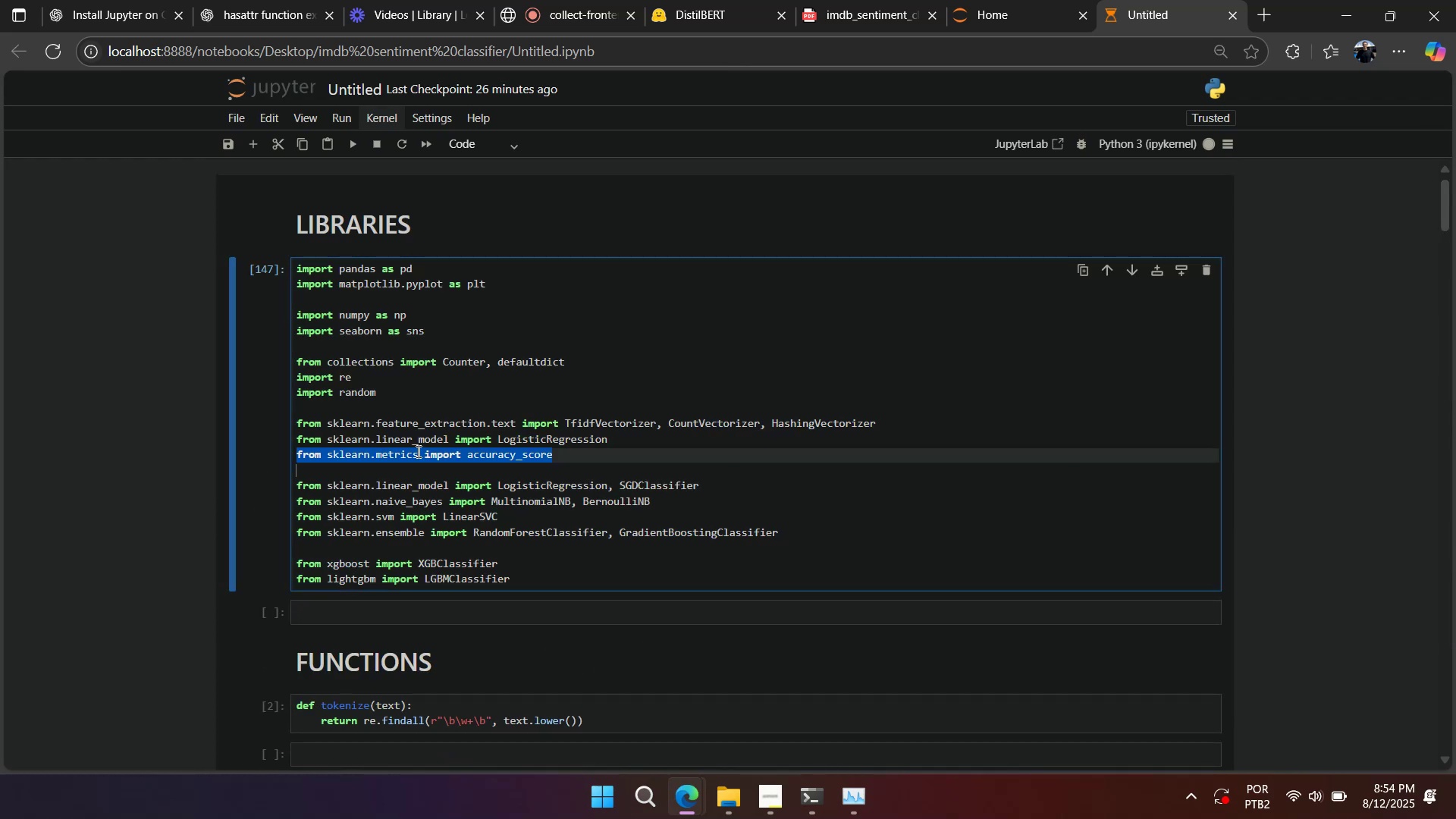 
key(Control+V)
 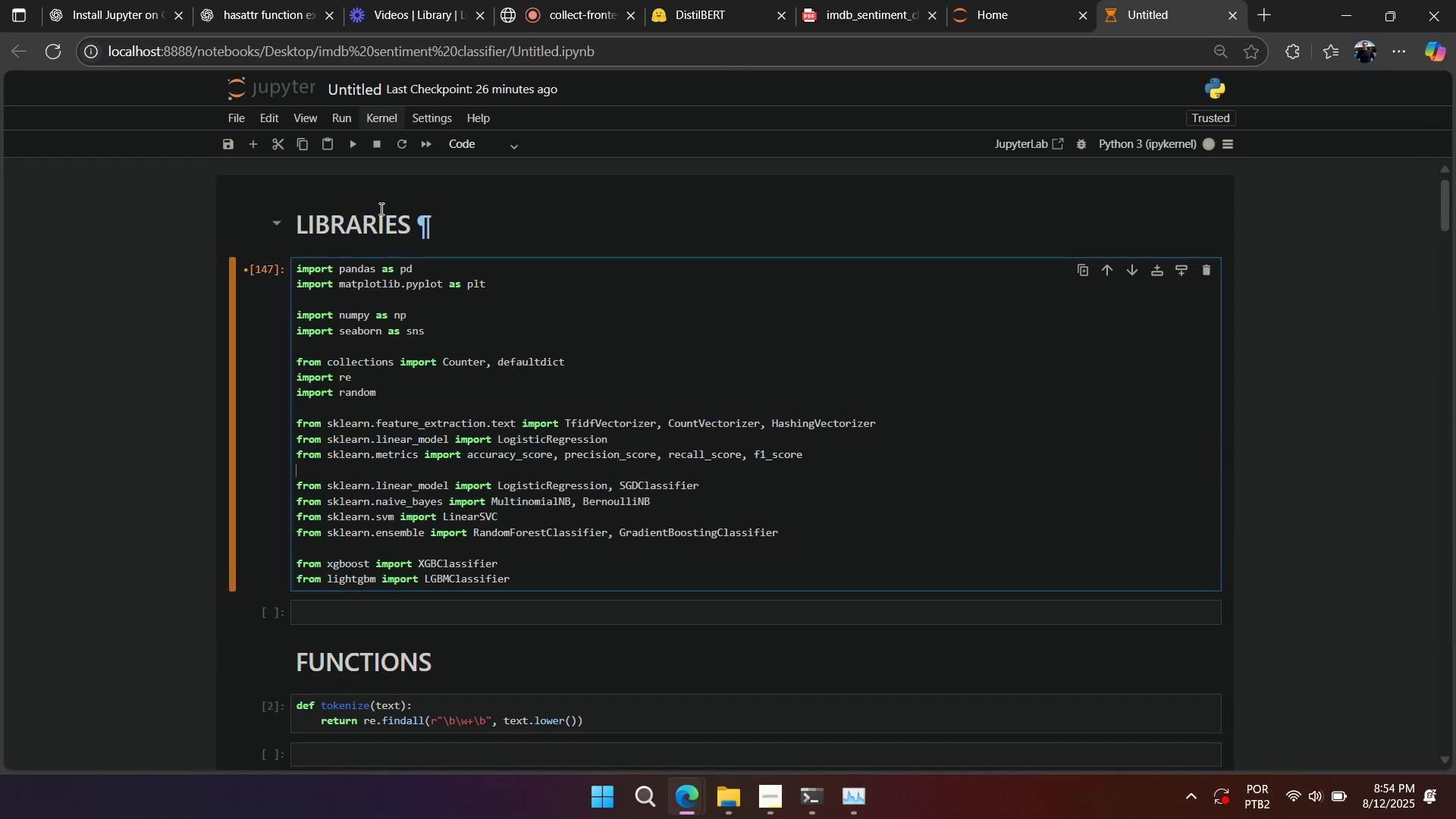 
left_click([378, 149])
 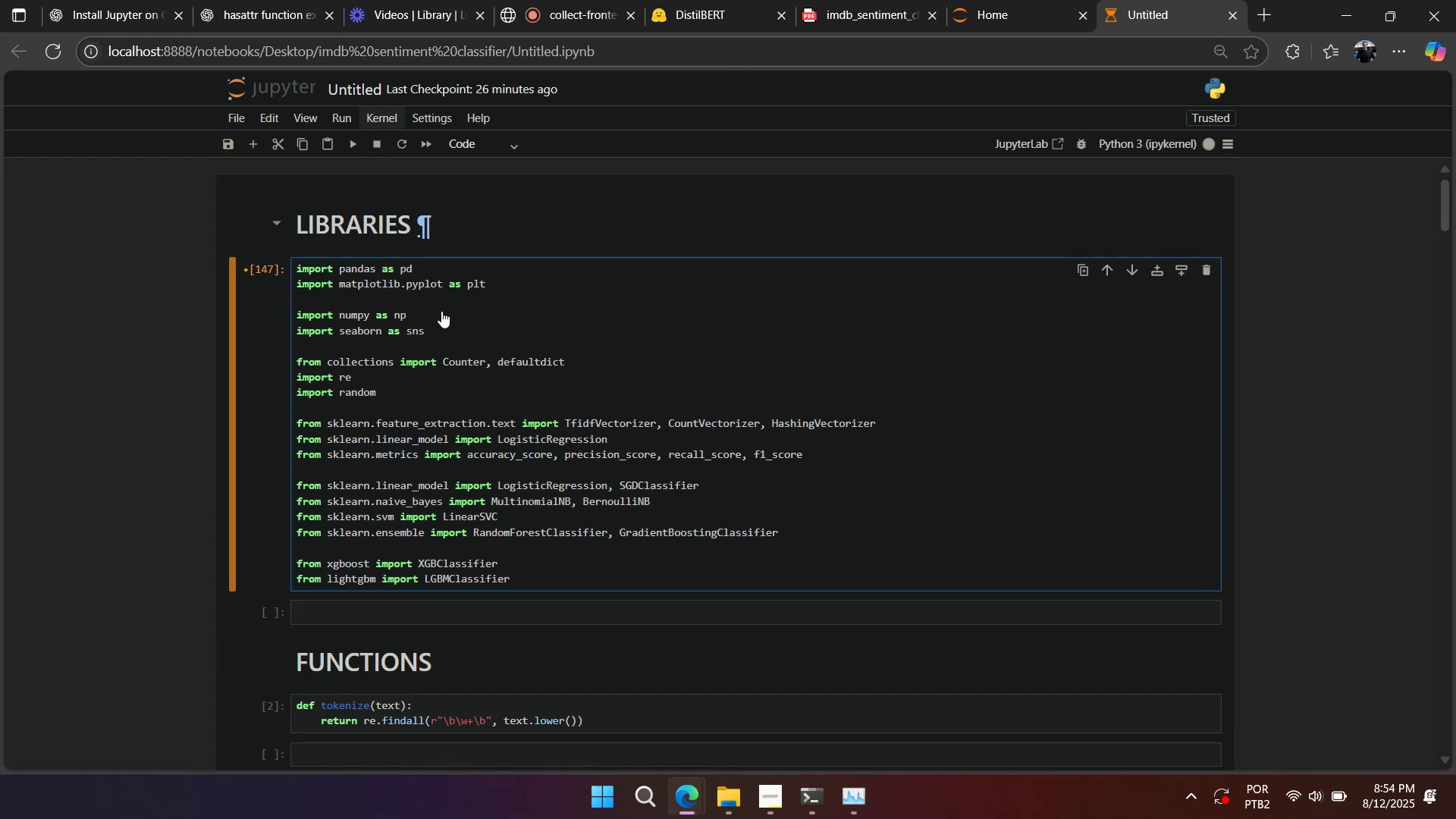 
triple_click([443, 322])
 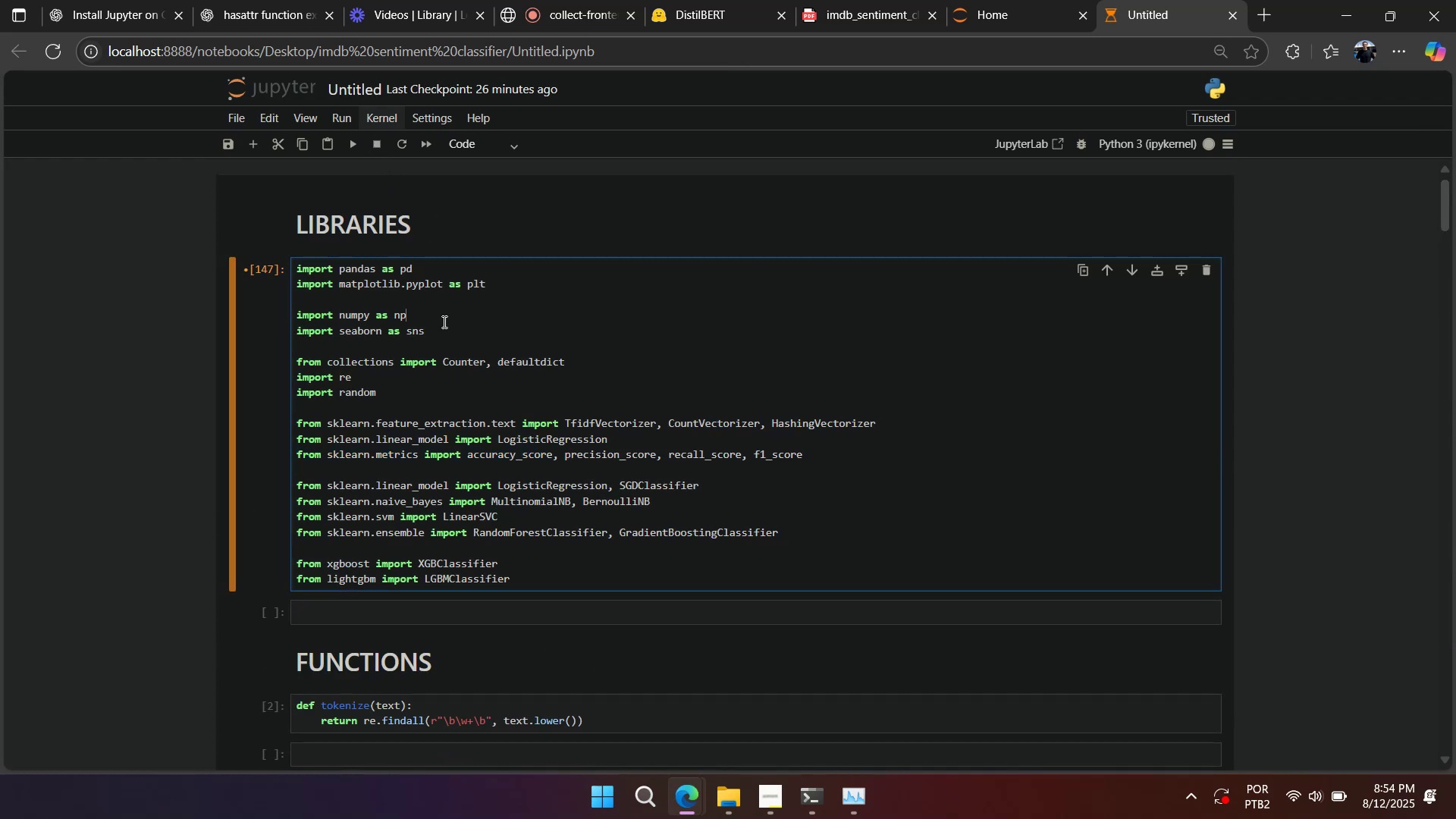 
key(Shift+Enter)
 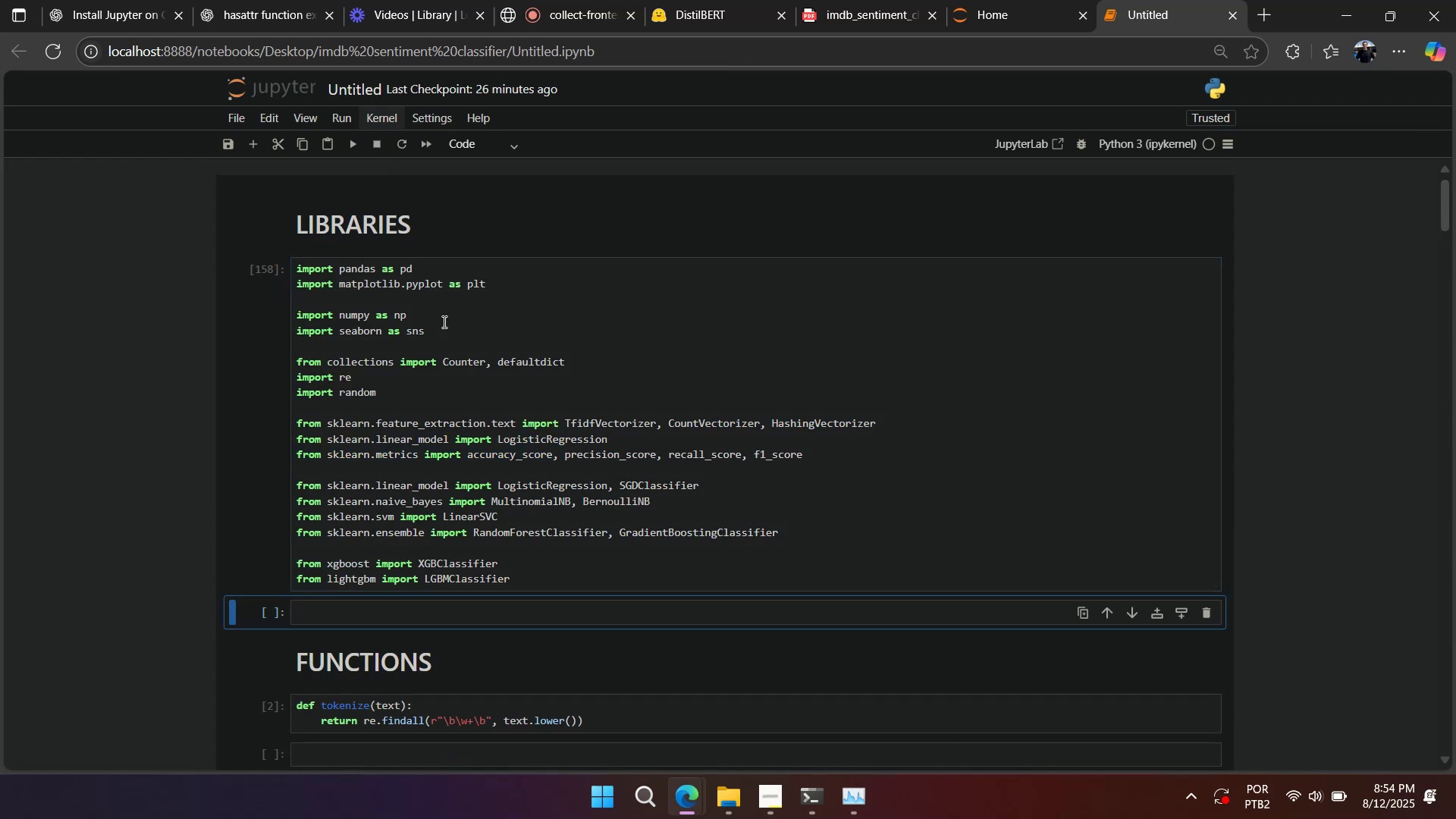 
scroll: coordinate [444, 323], scroll_direction: down, amount: 1.0
 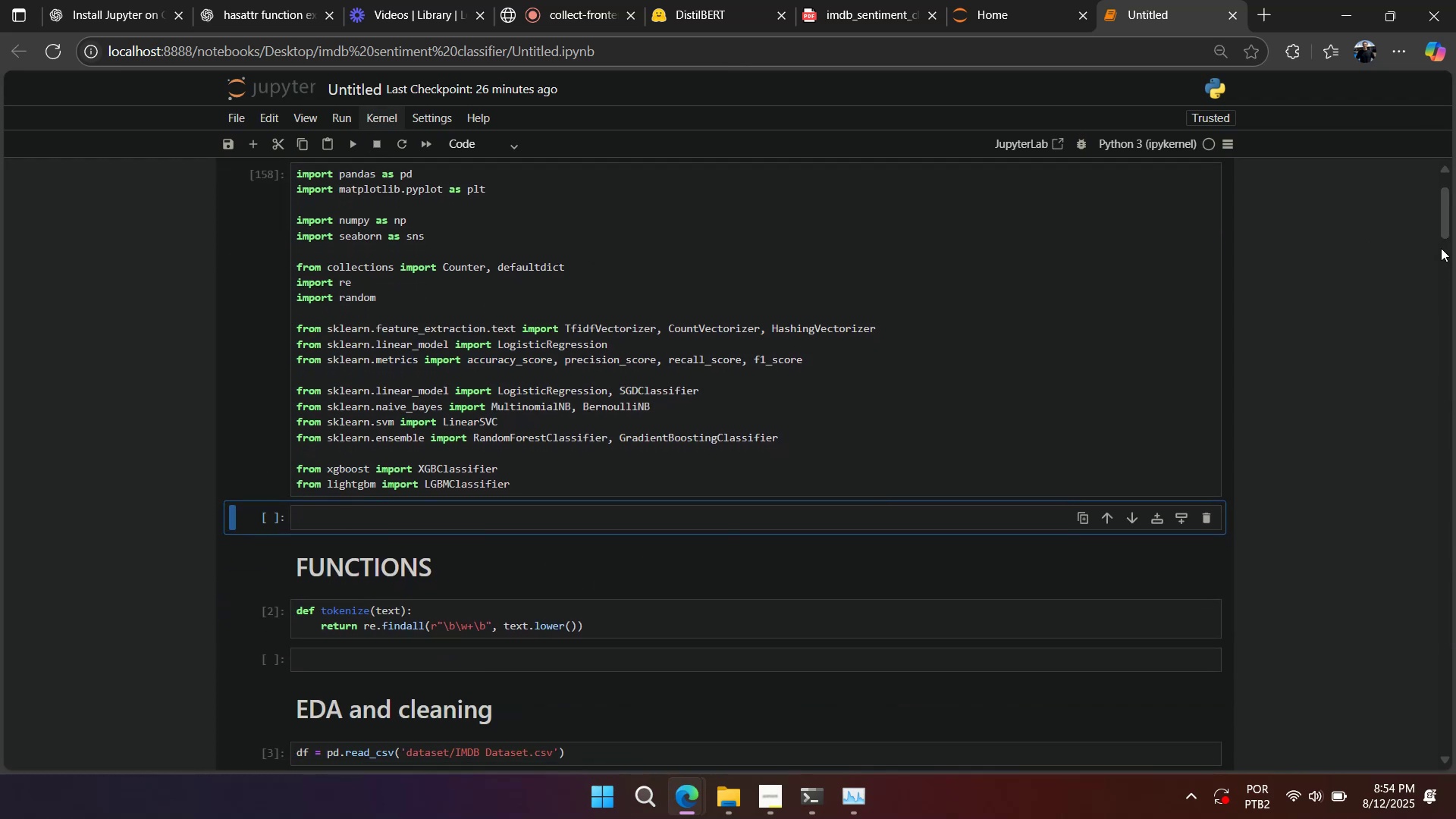 
left_click_drag(start_coordinate=[1443, 228], to_coordinate=[1455, 818])
 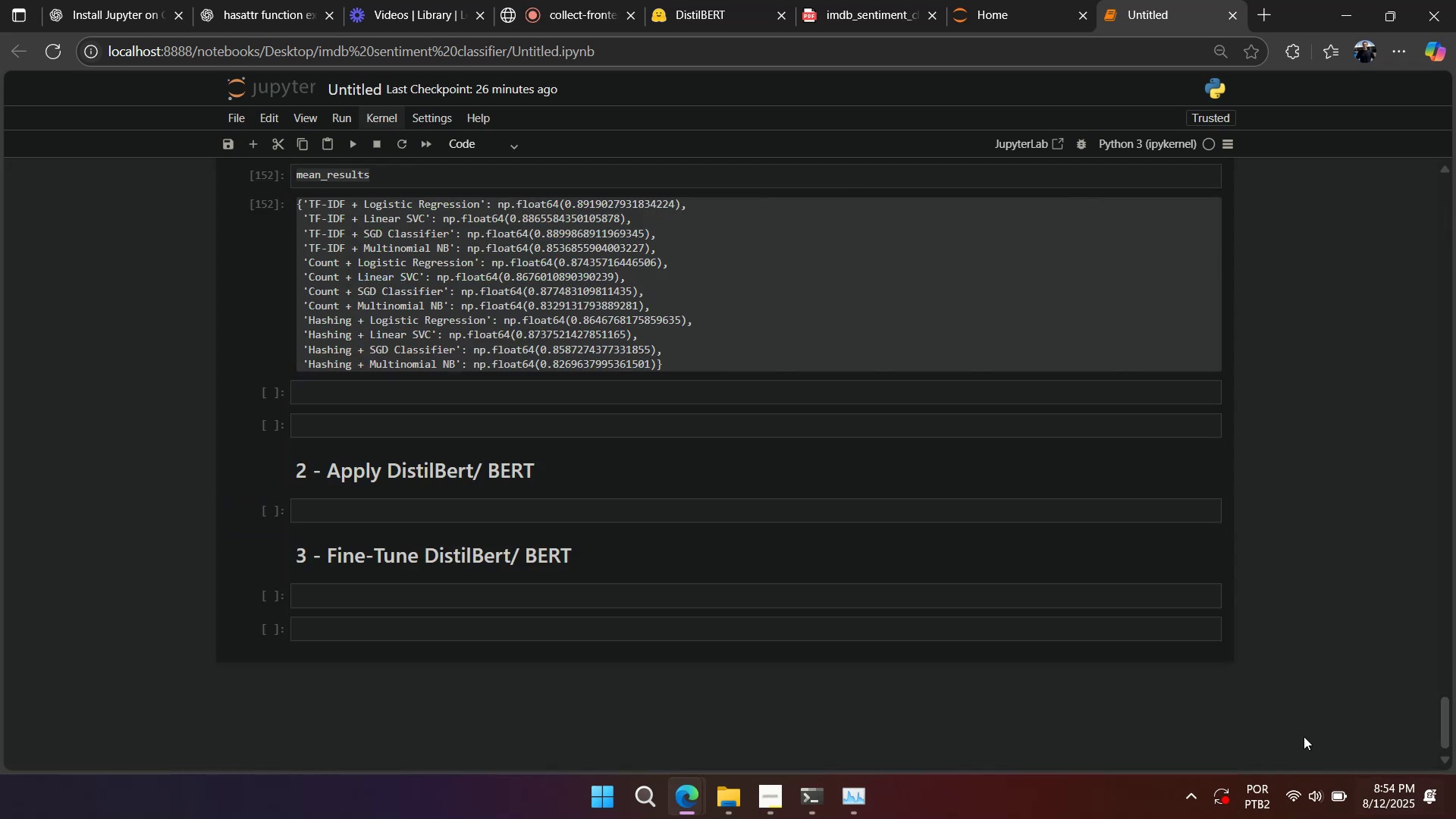 
scroll: coordinate [905, 594], scroll_direction: up, amount: 7.0
 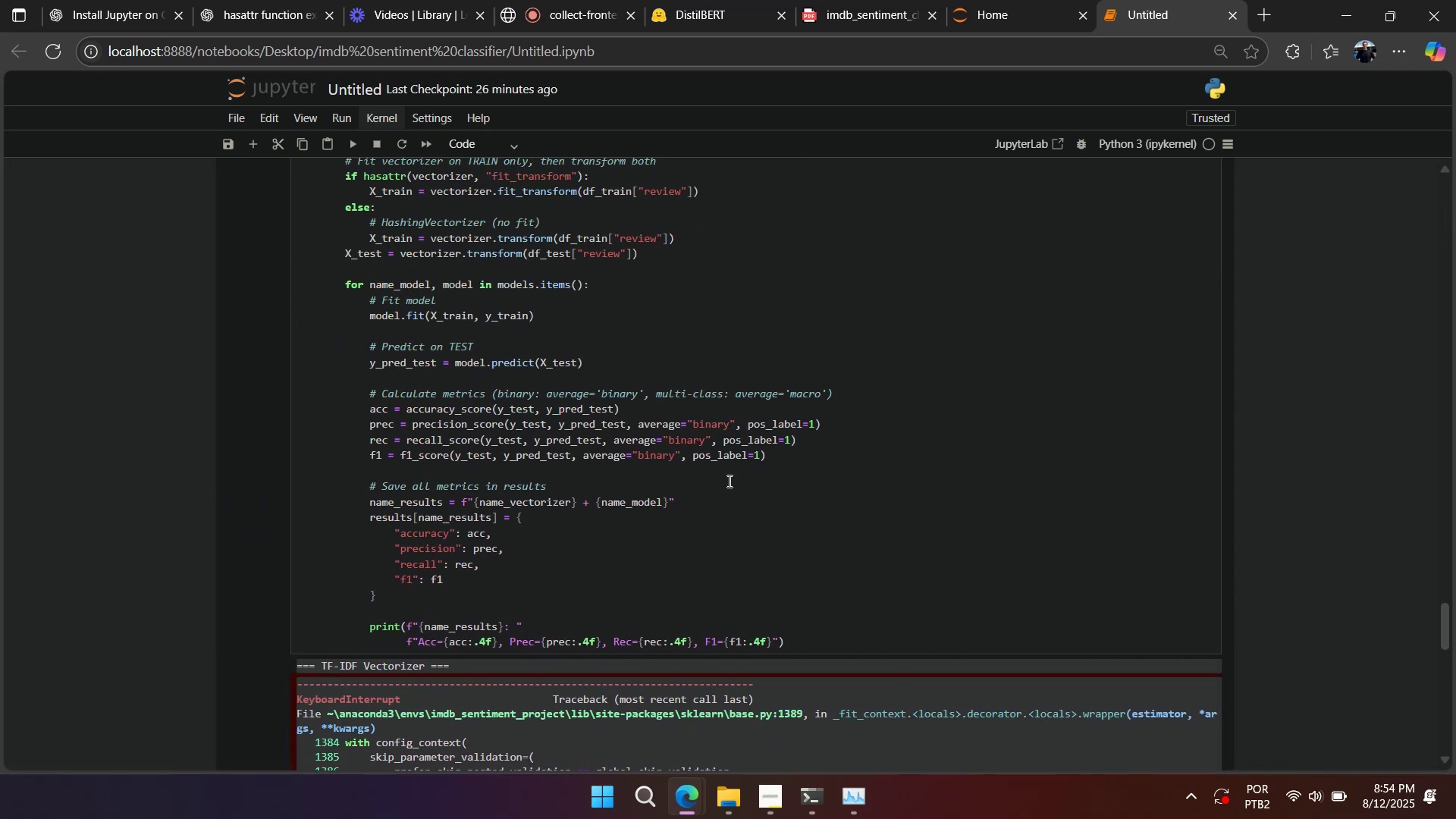 
left_click([728, 480])
 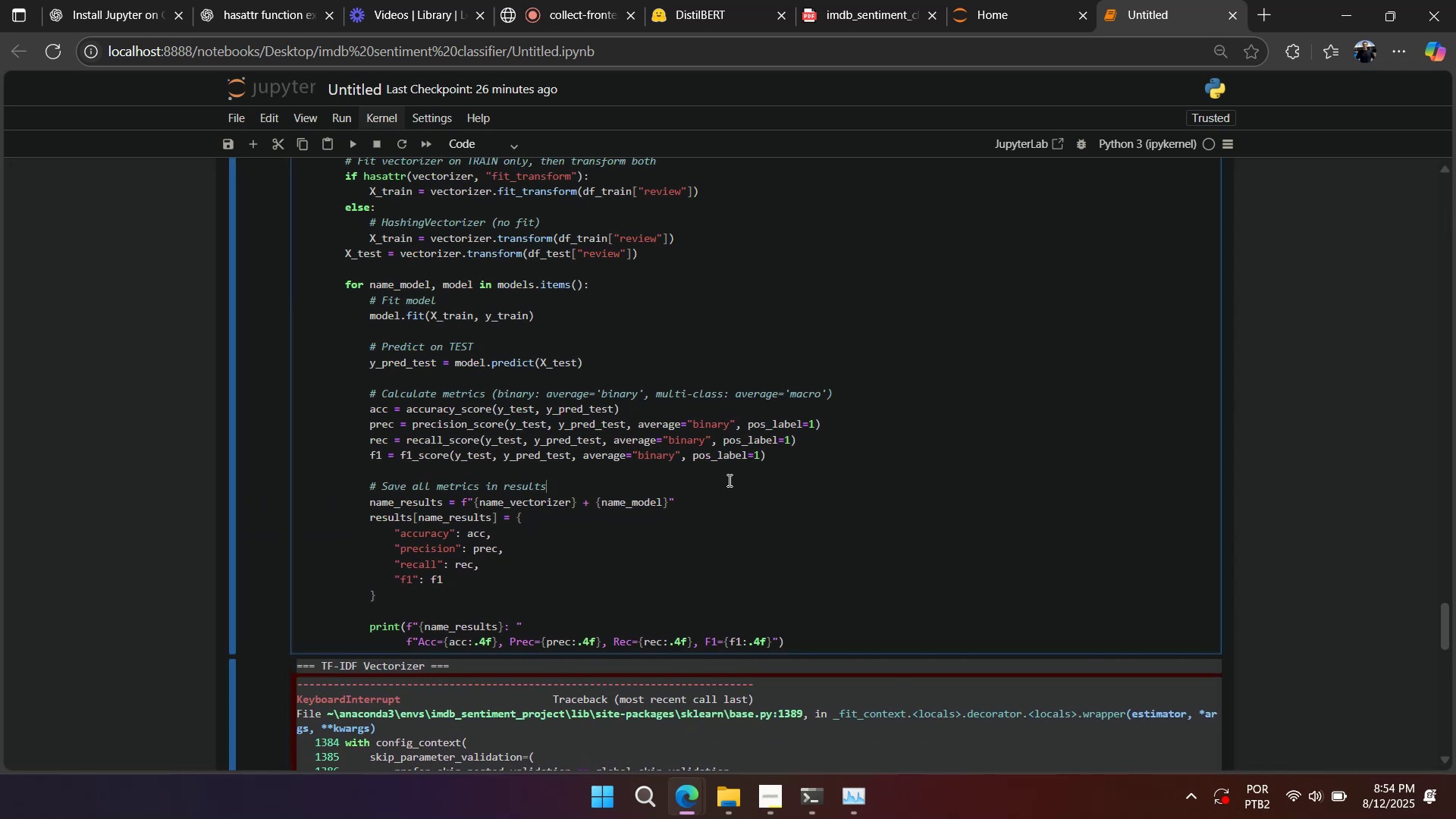 
key(Shift+Enter)
 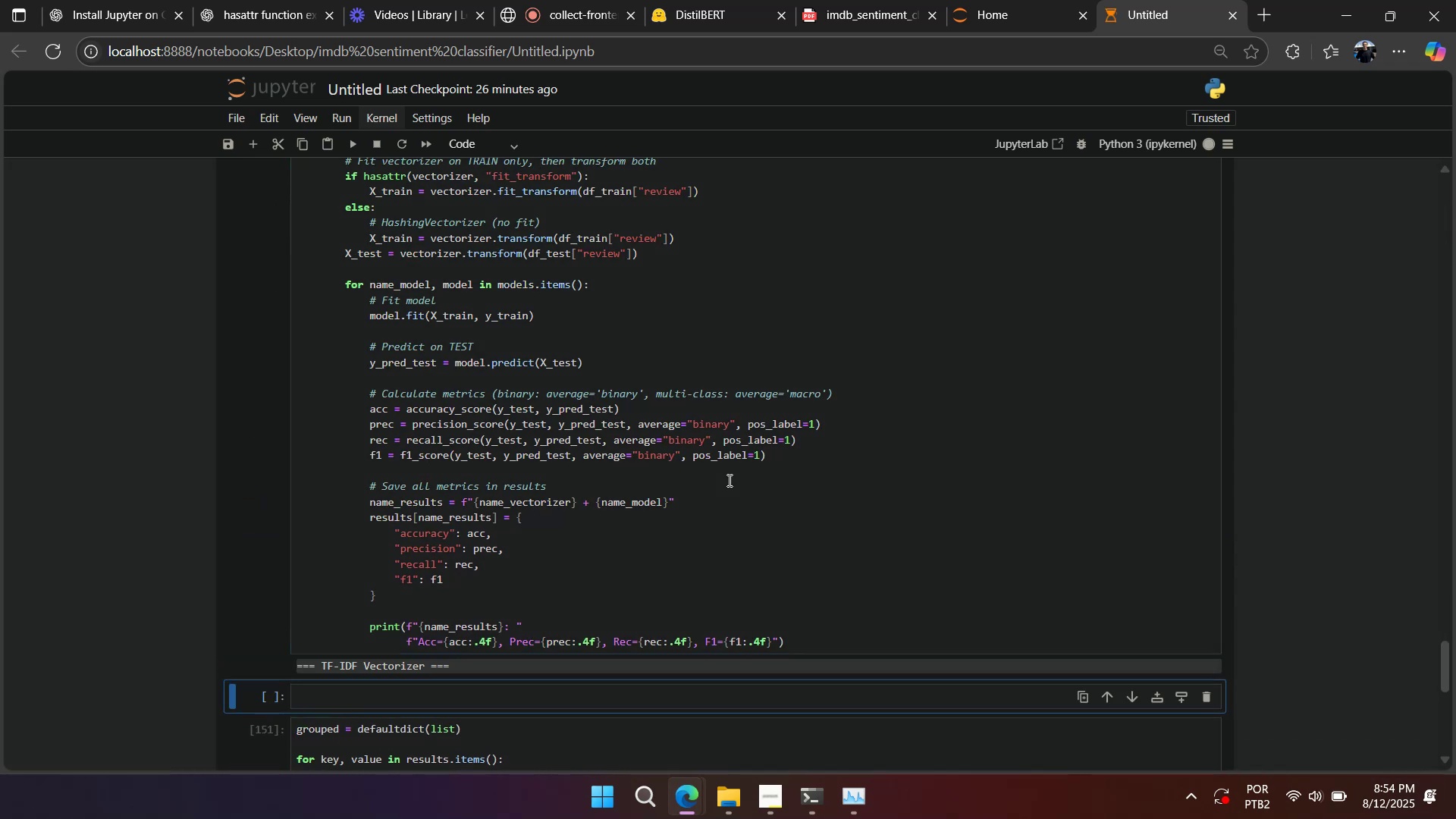 
key(Shift+Enter)
 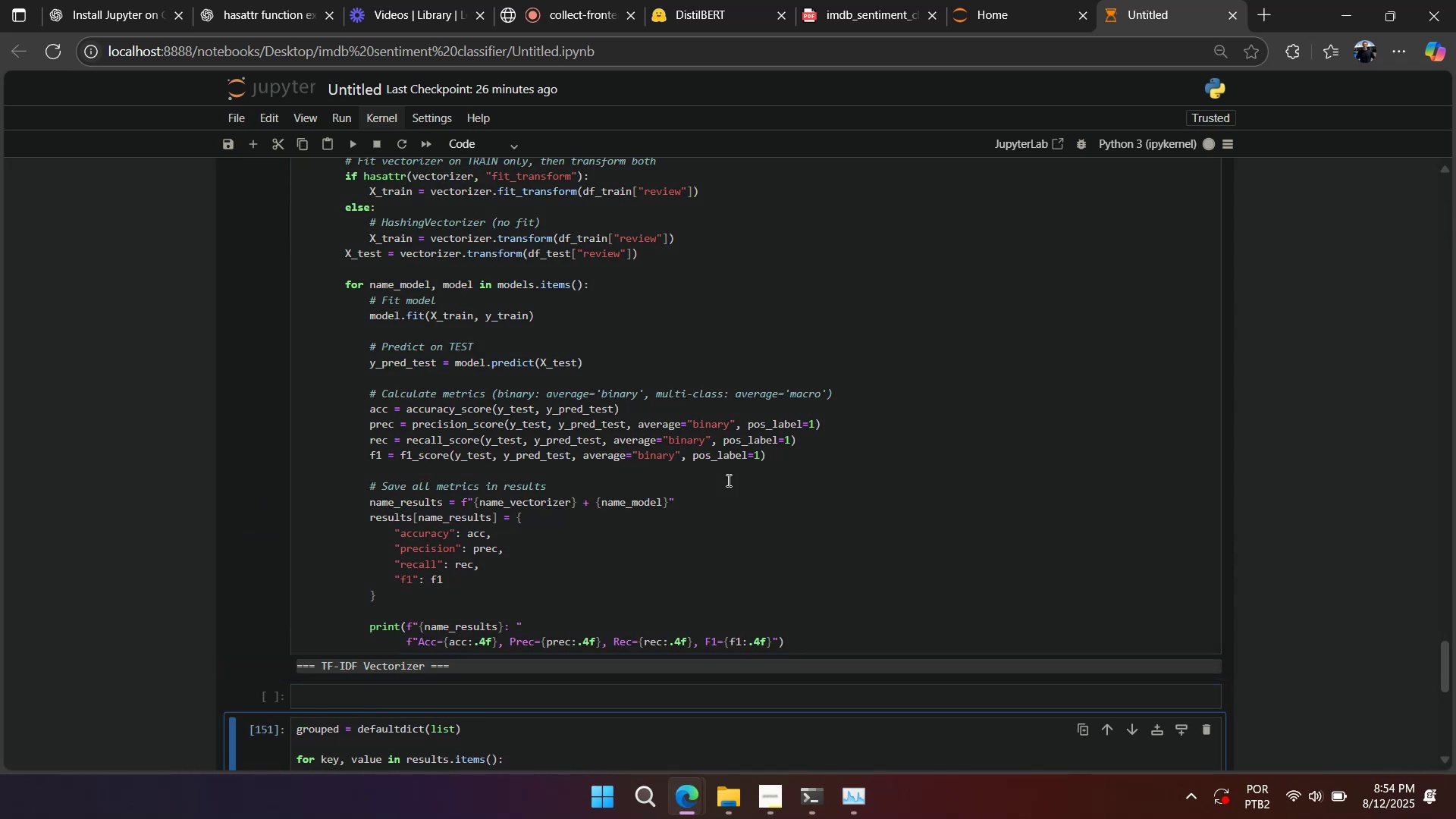 
scroll: coordinate [727, 480], scroll_direction: down, amount: 3.0
 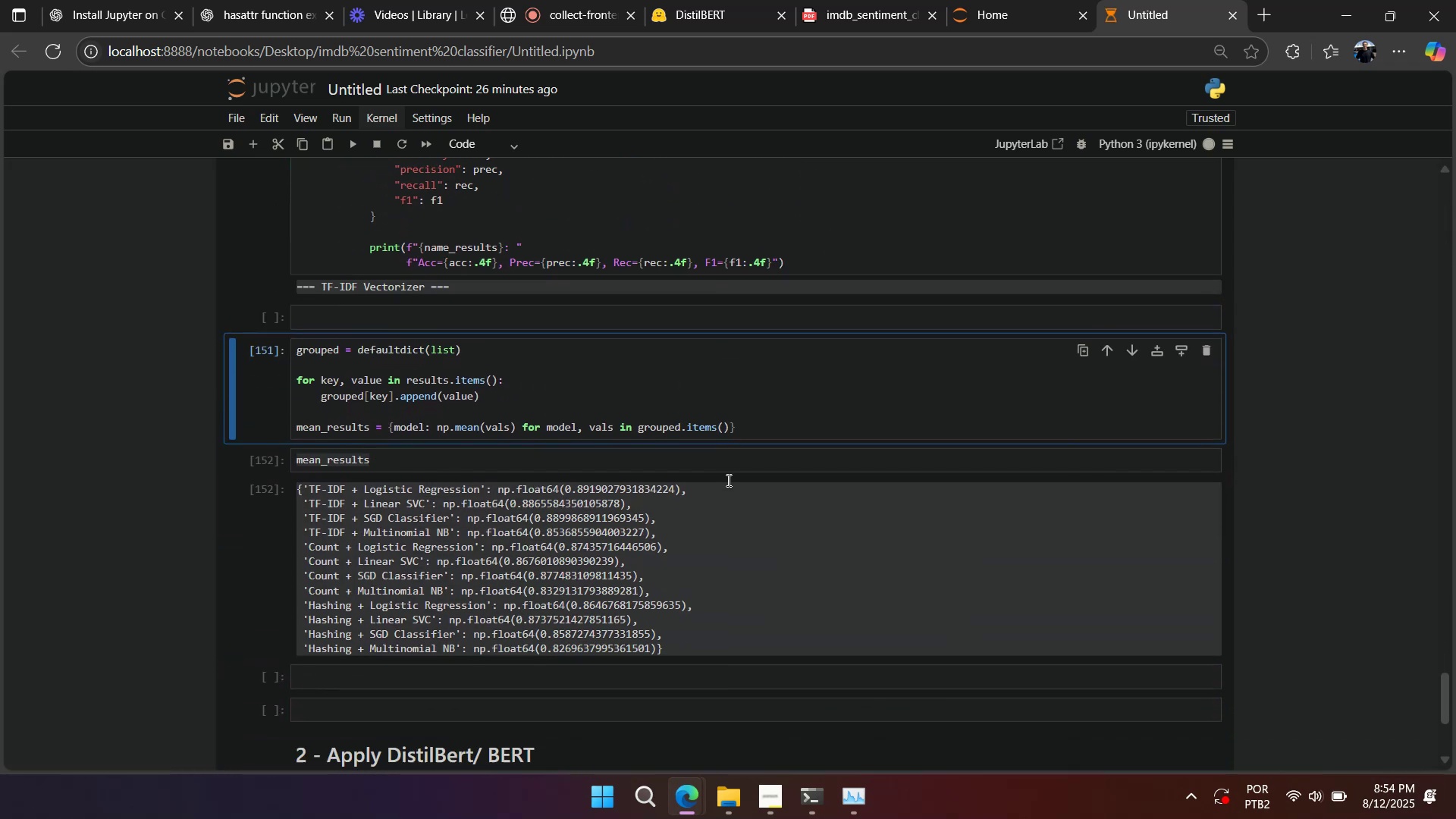 
hold_key(key=ShiftLeft, duration=1.51)
 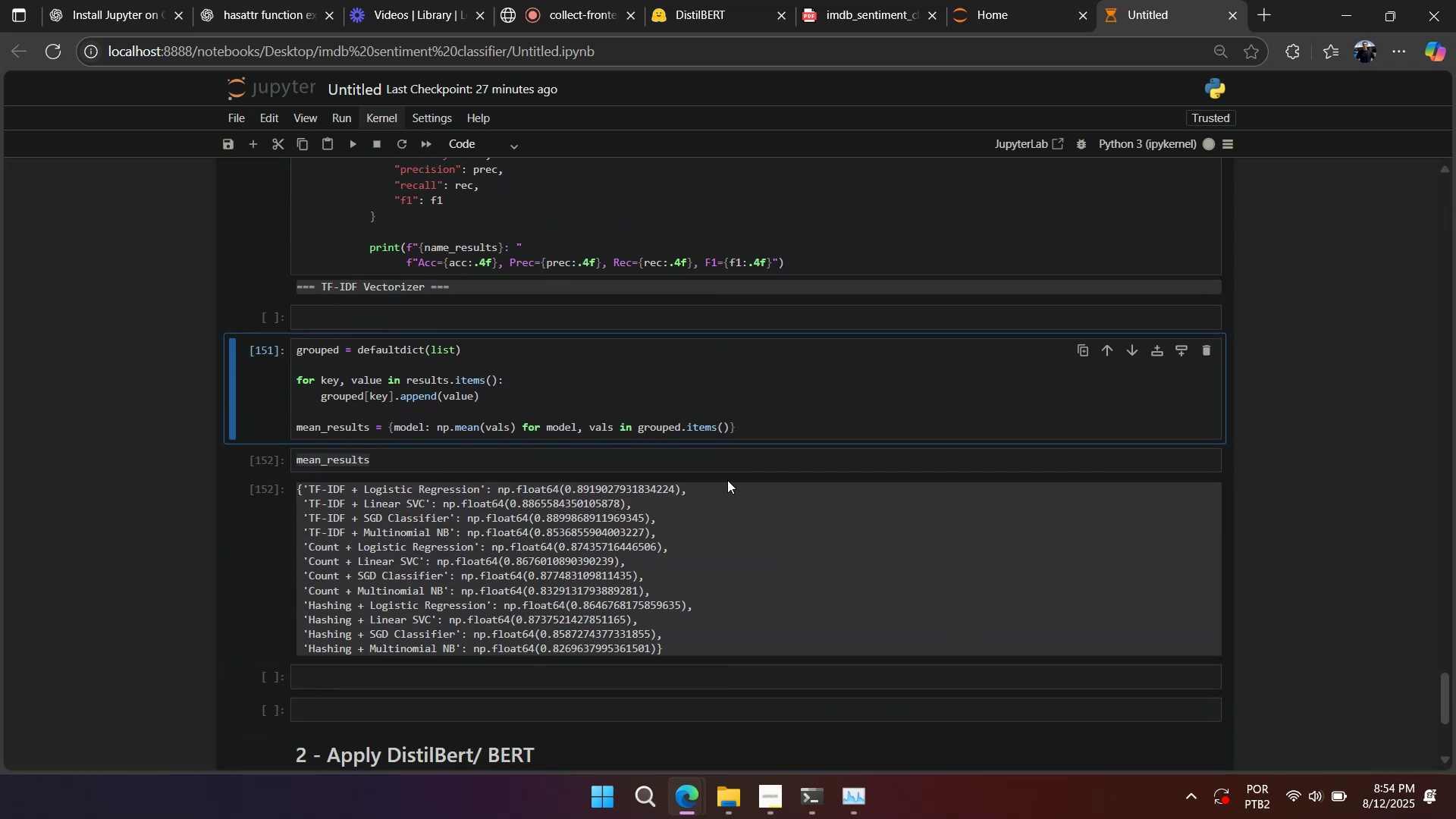 
hold_key(key=ShiftLeft, duration=0.65)
 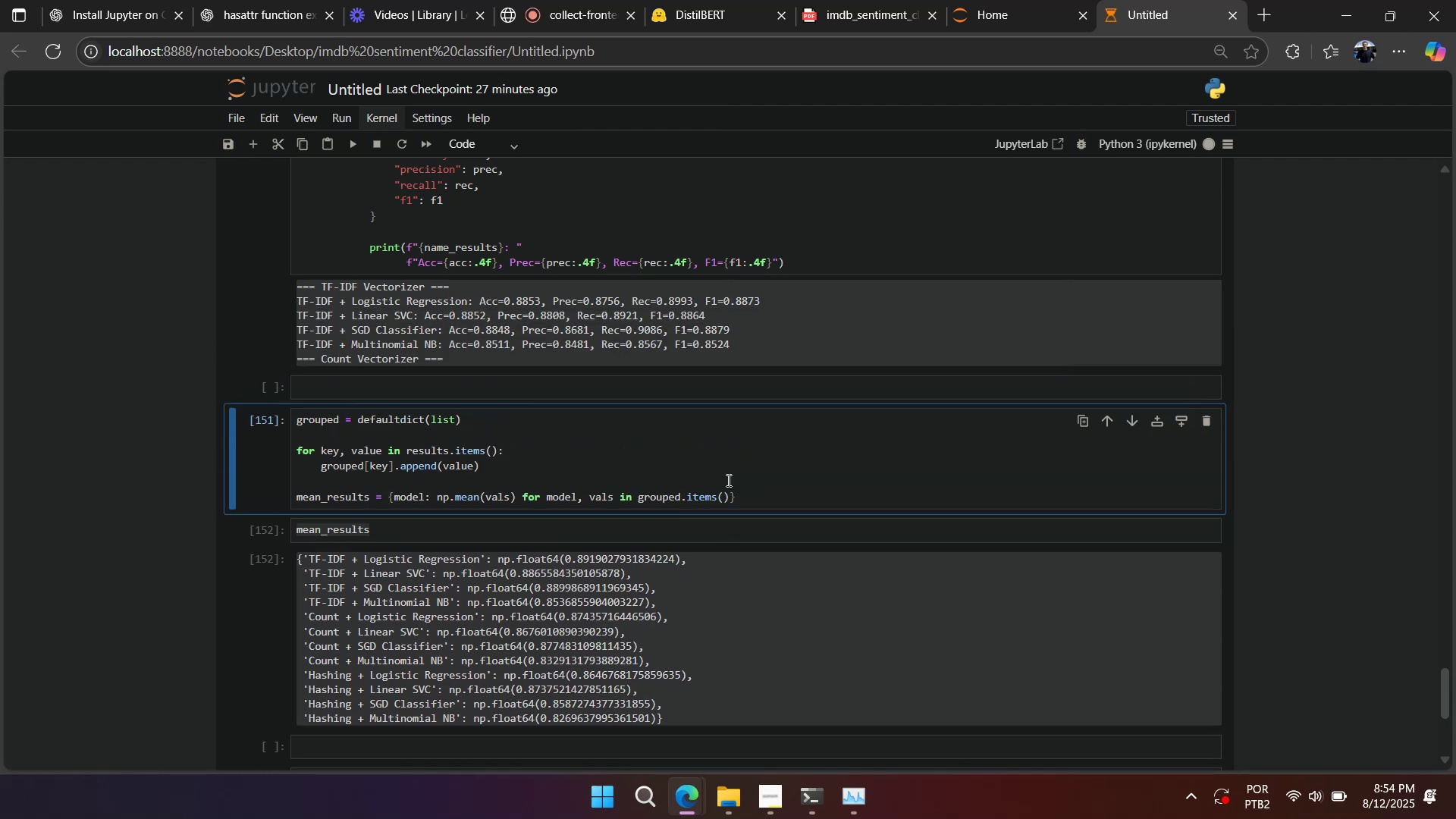 
wait(22.11)
 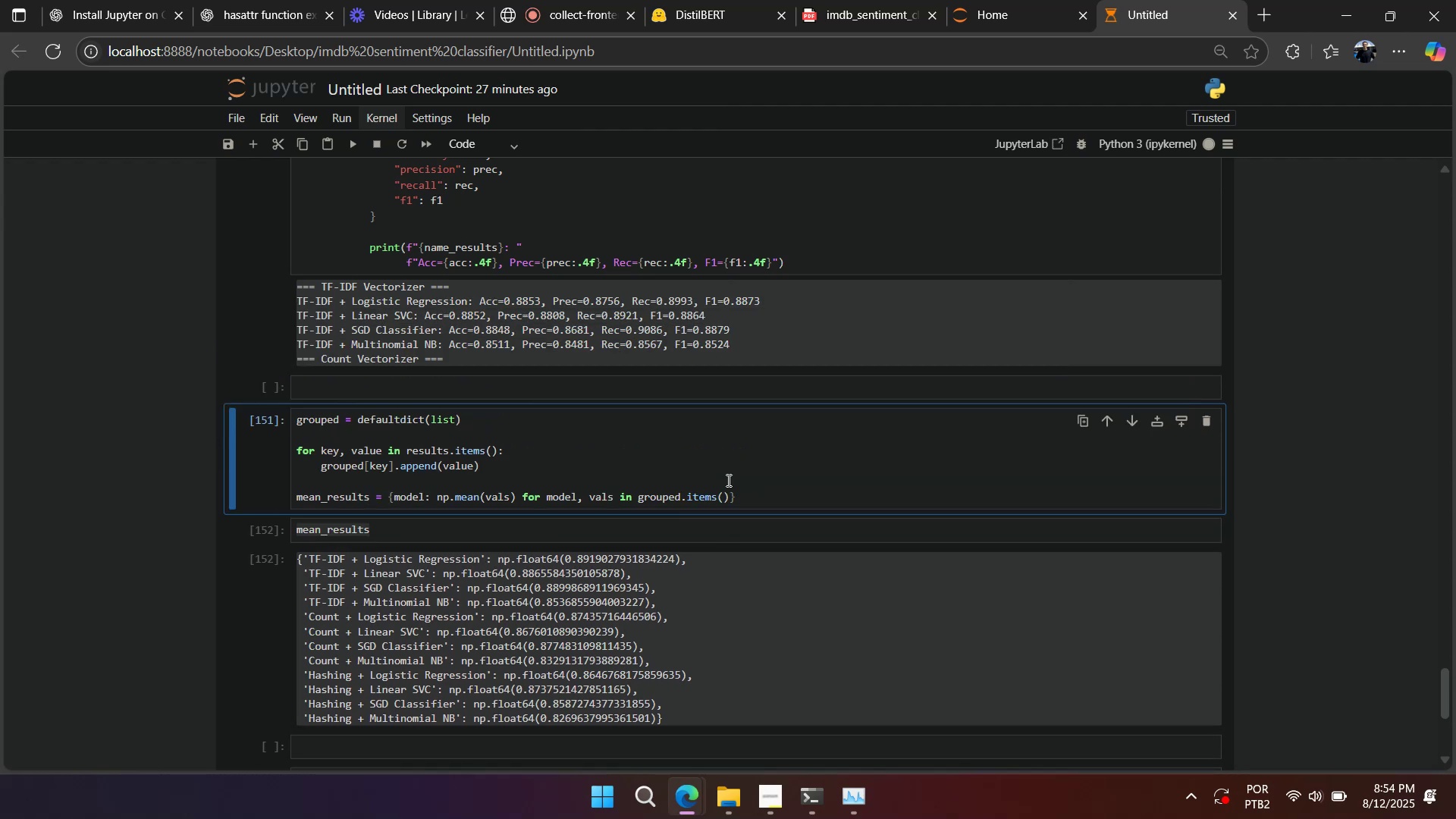 
scroll: coordinate [547, 406], scroll_direction: up, amount: 2.0
 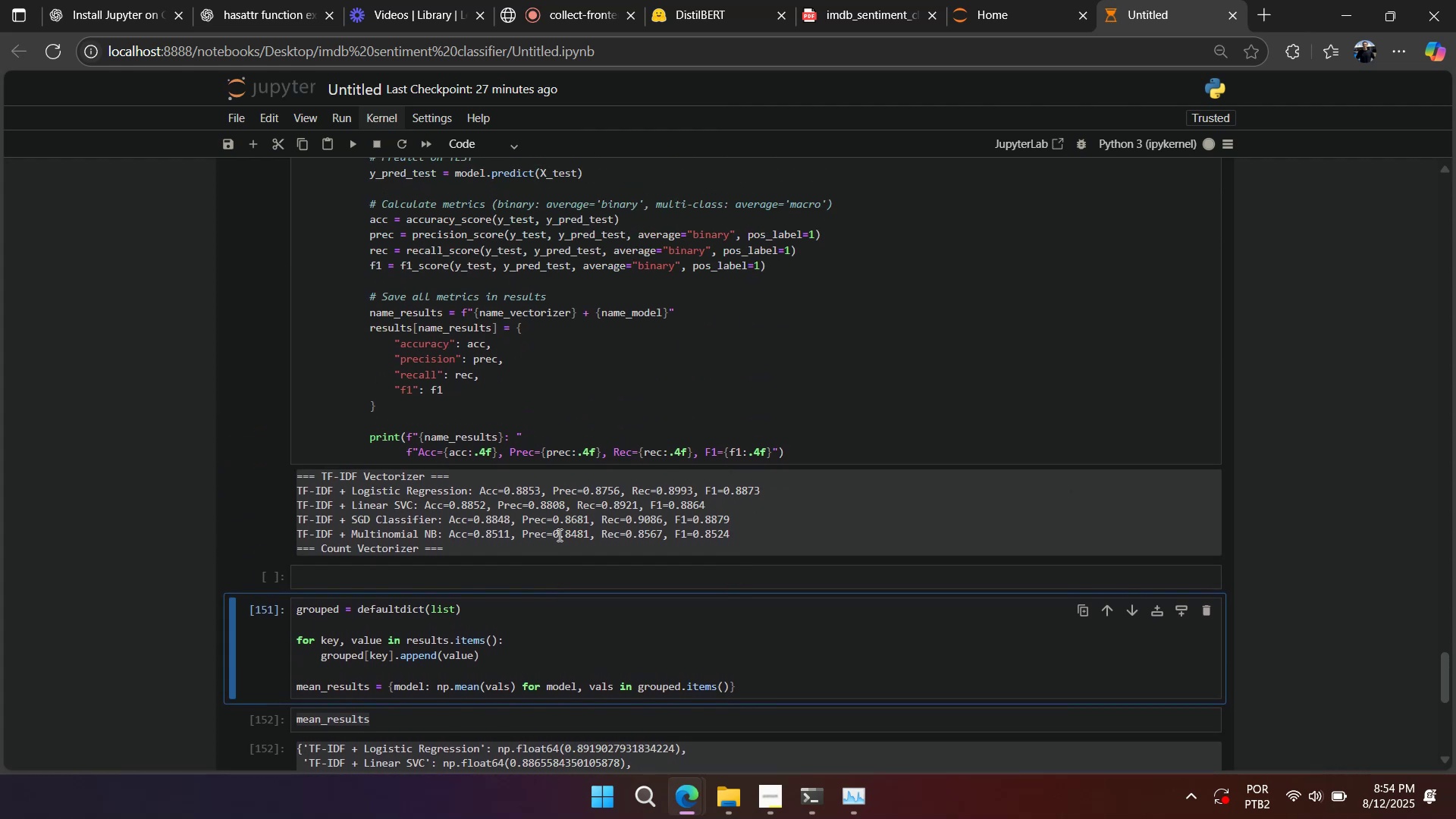 
right_click([651, 513])
 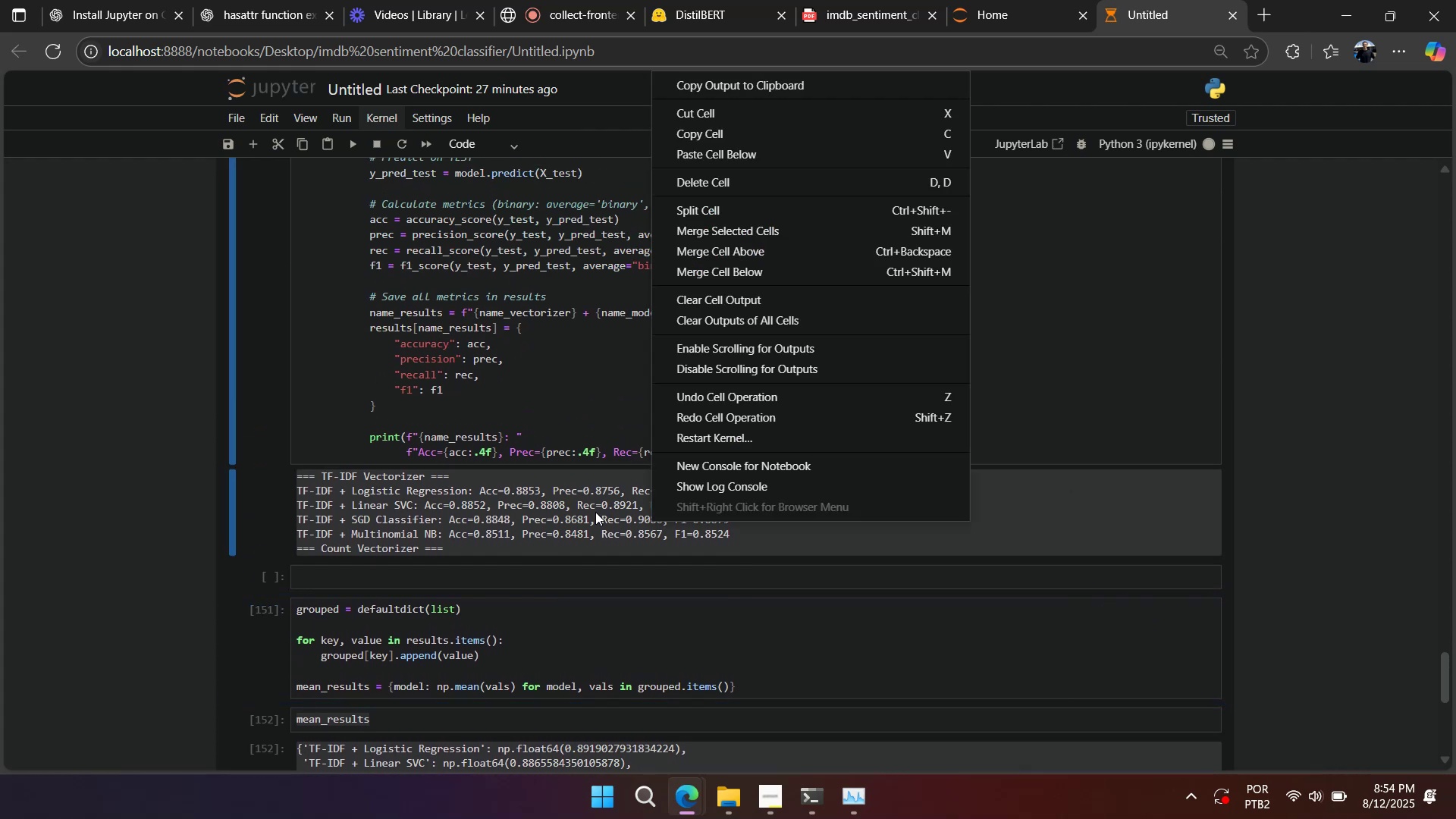 
left_click([595, 512])
 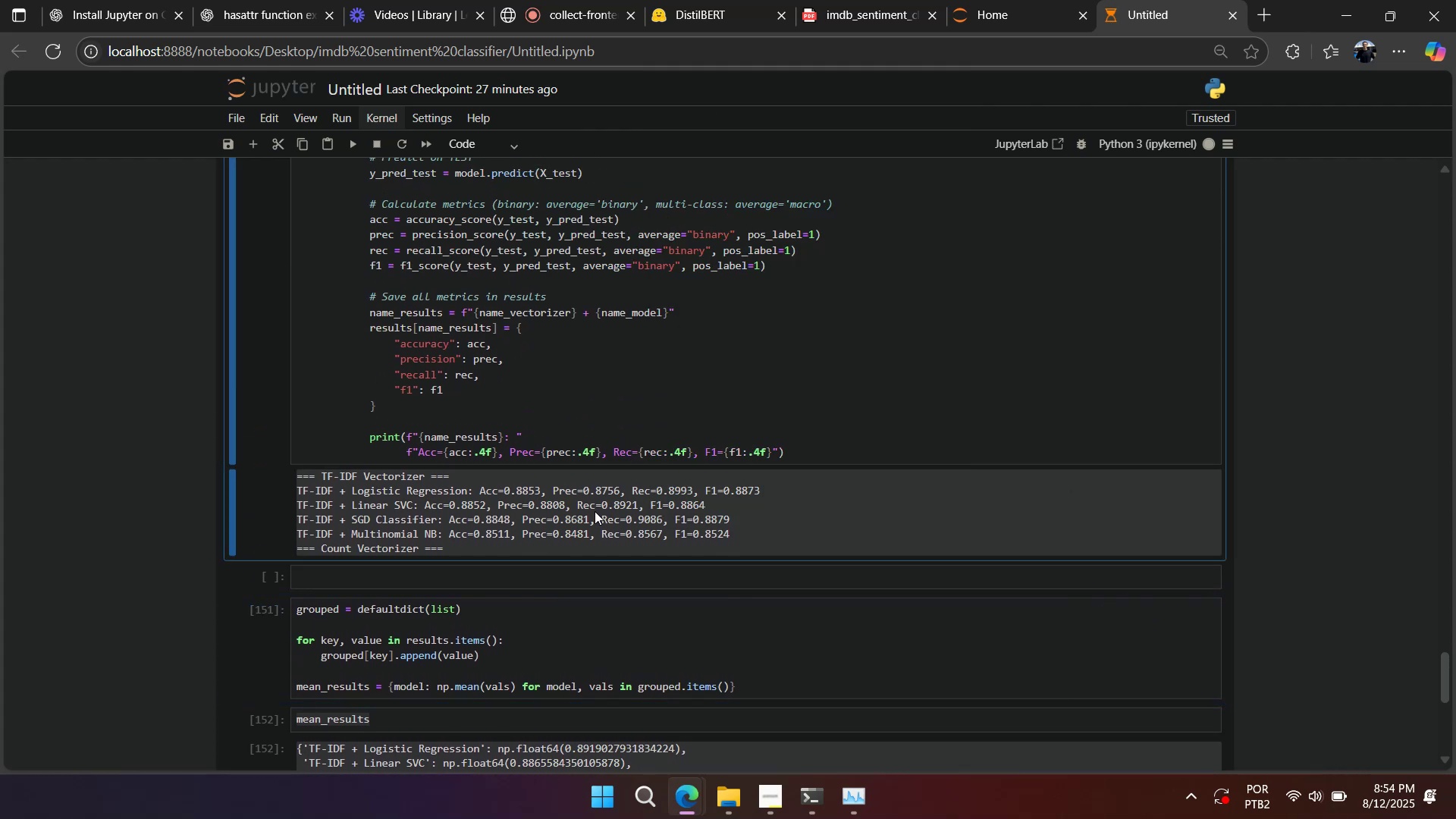 
right_click([595, 511])
 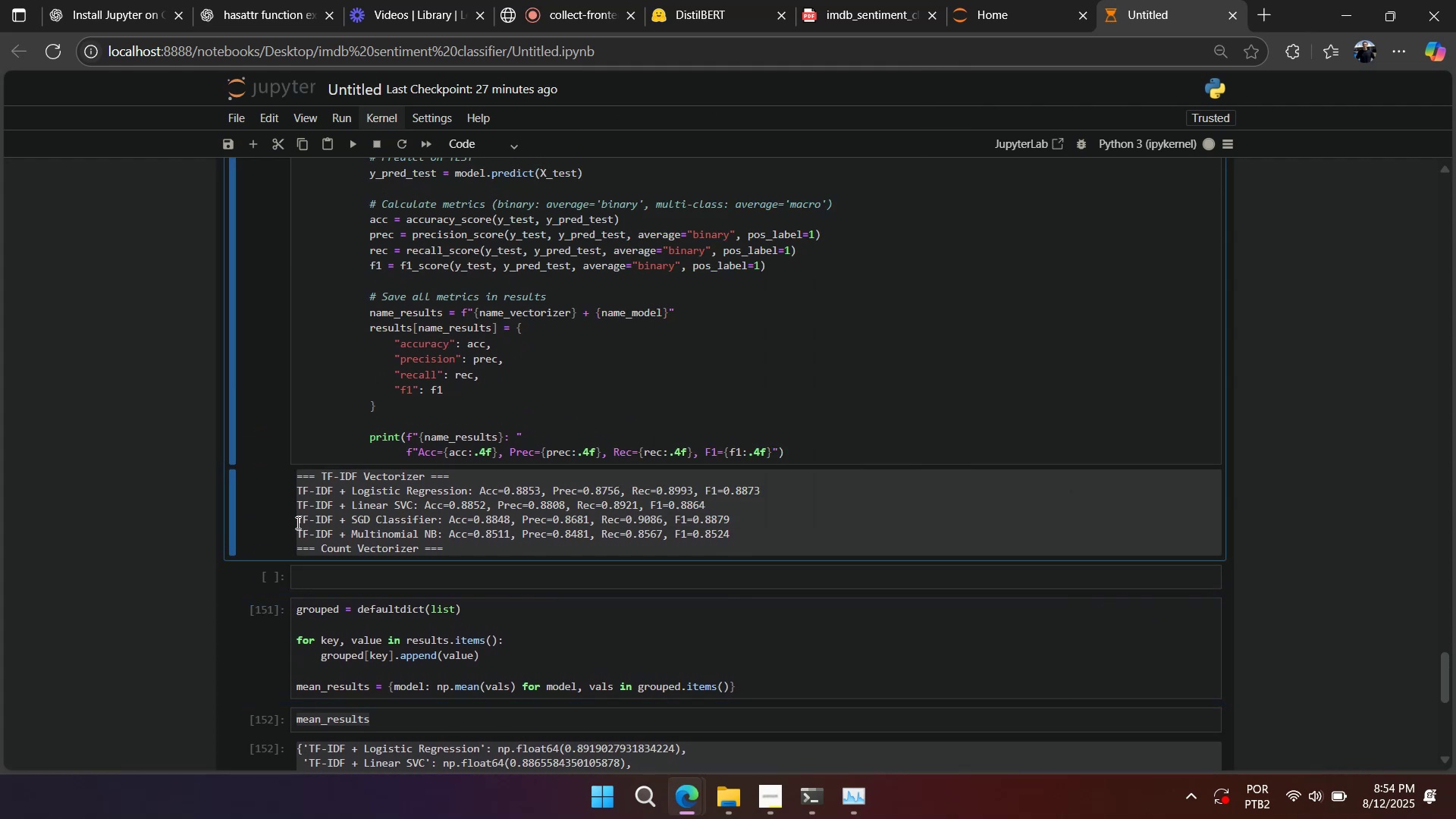 
left_click_drag(start_coordinate=[293, 504], to_coordinate=[712, 504])
 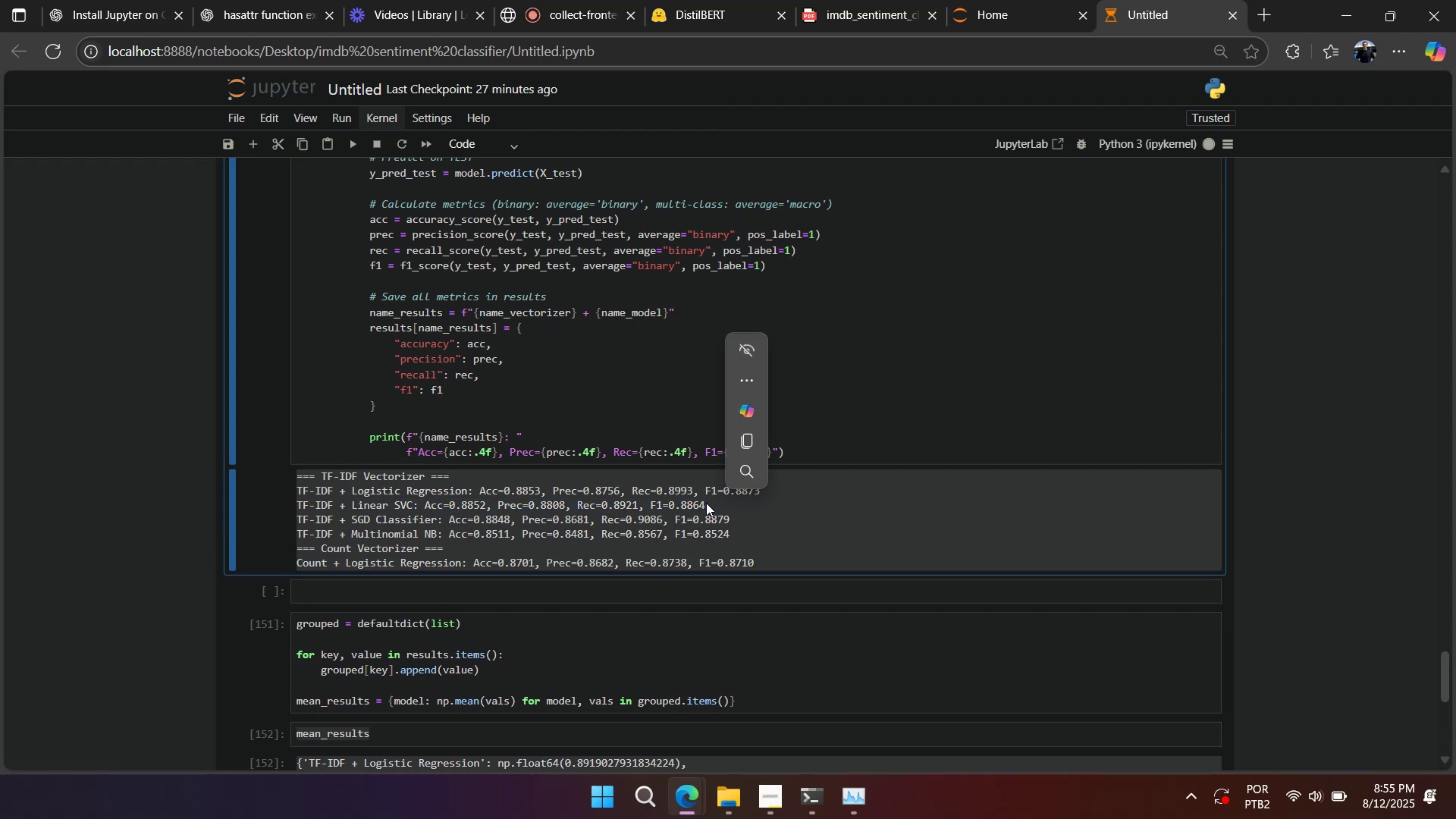 
wait(22.49)
 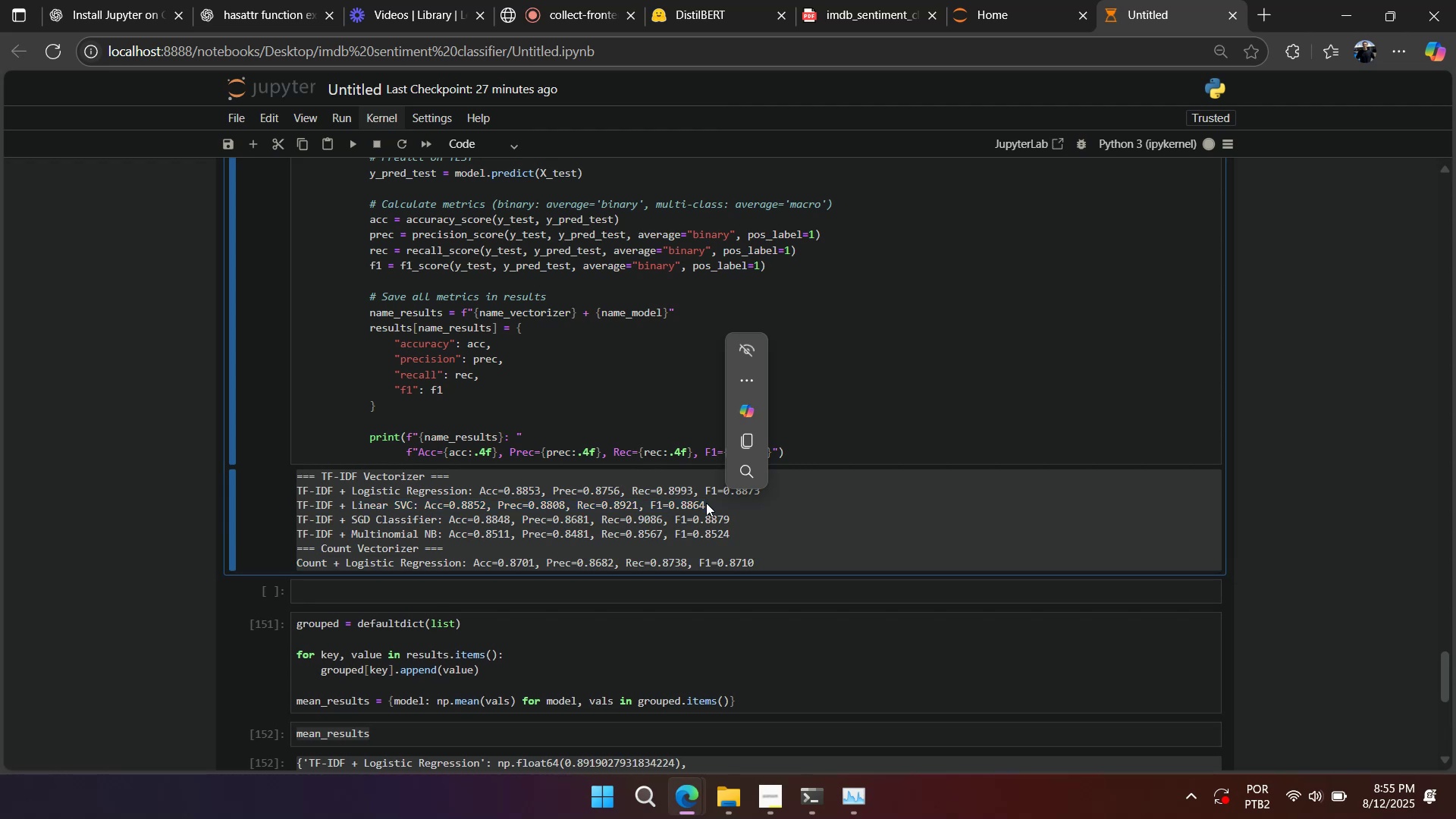 
left_click([613, 537])
 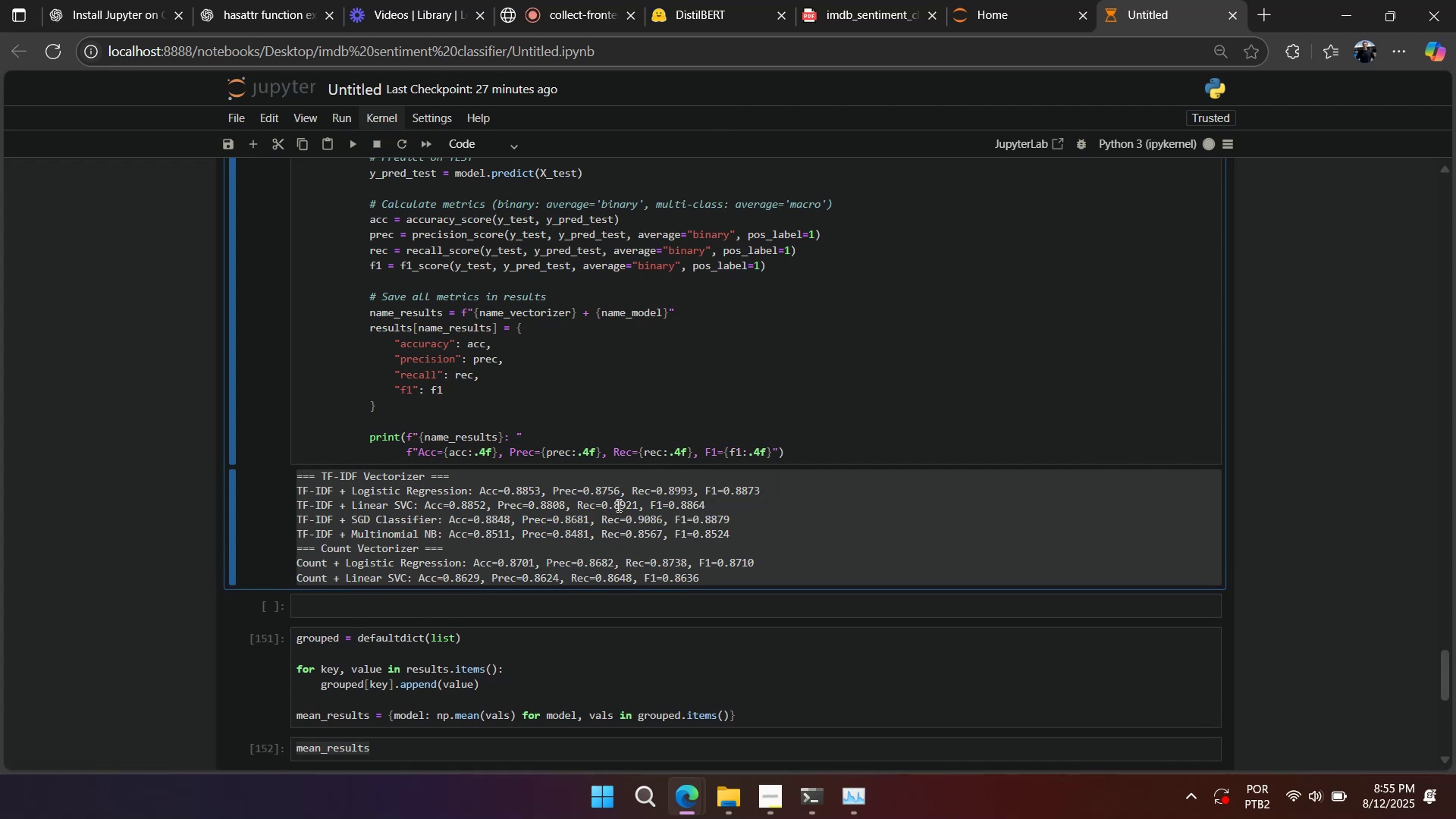 
scroll: coordinate [615, 505], scroll_direction: down, amount: 2.0
 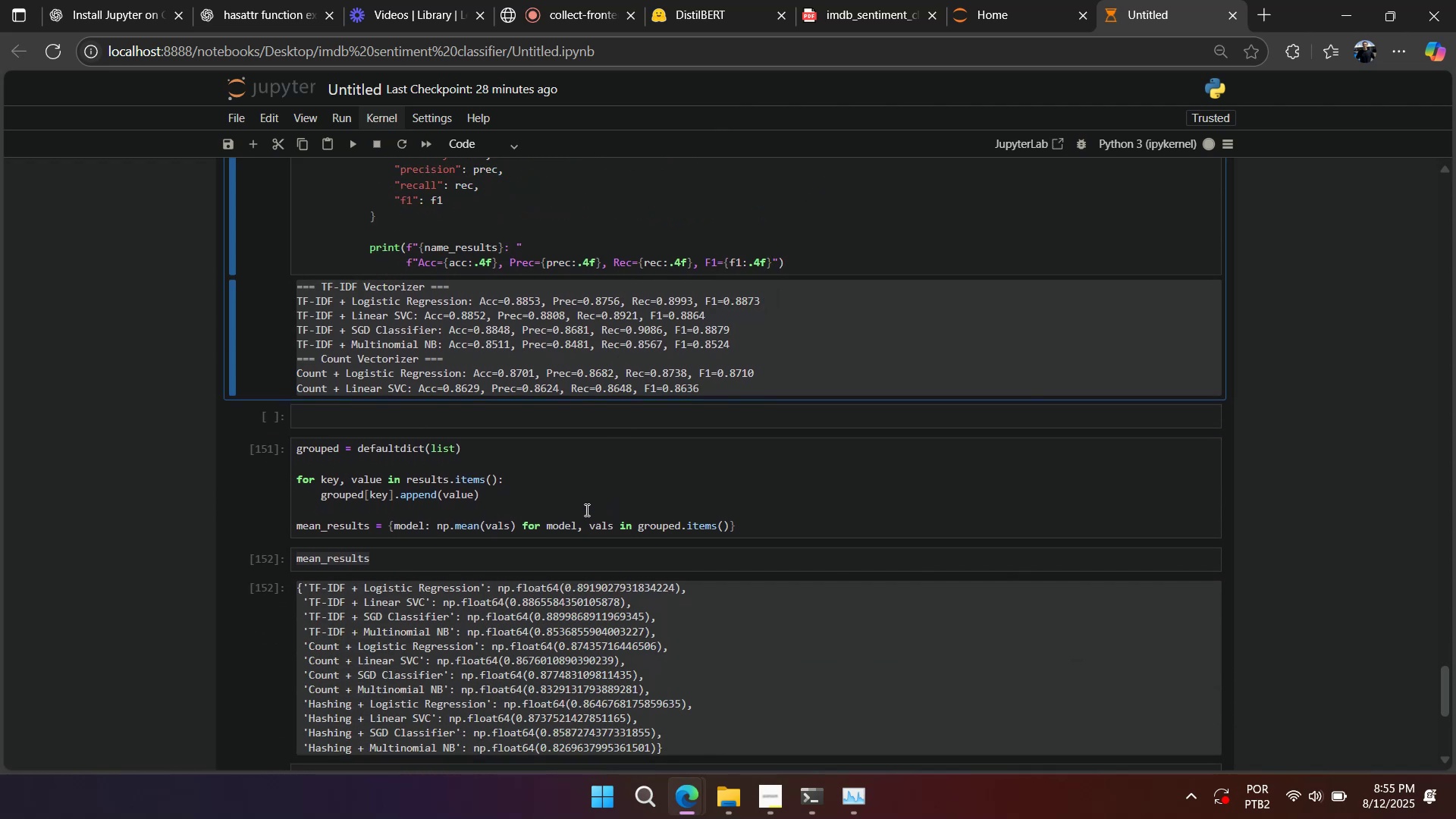 
scroll: coordinate [571, 513], scroll_direction: up, amount: 1.0
 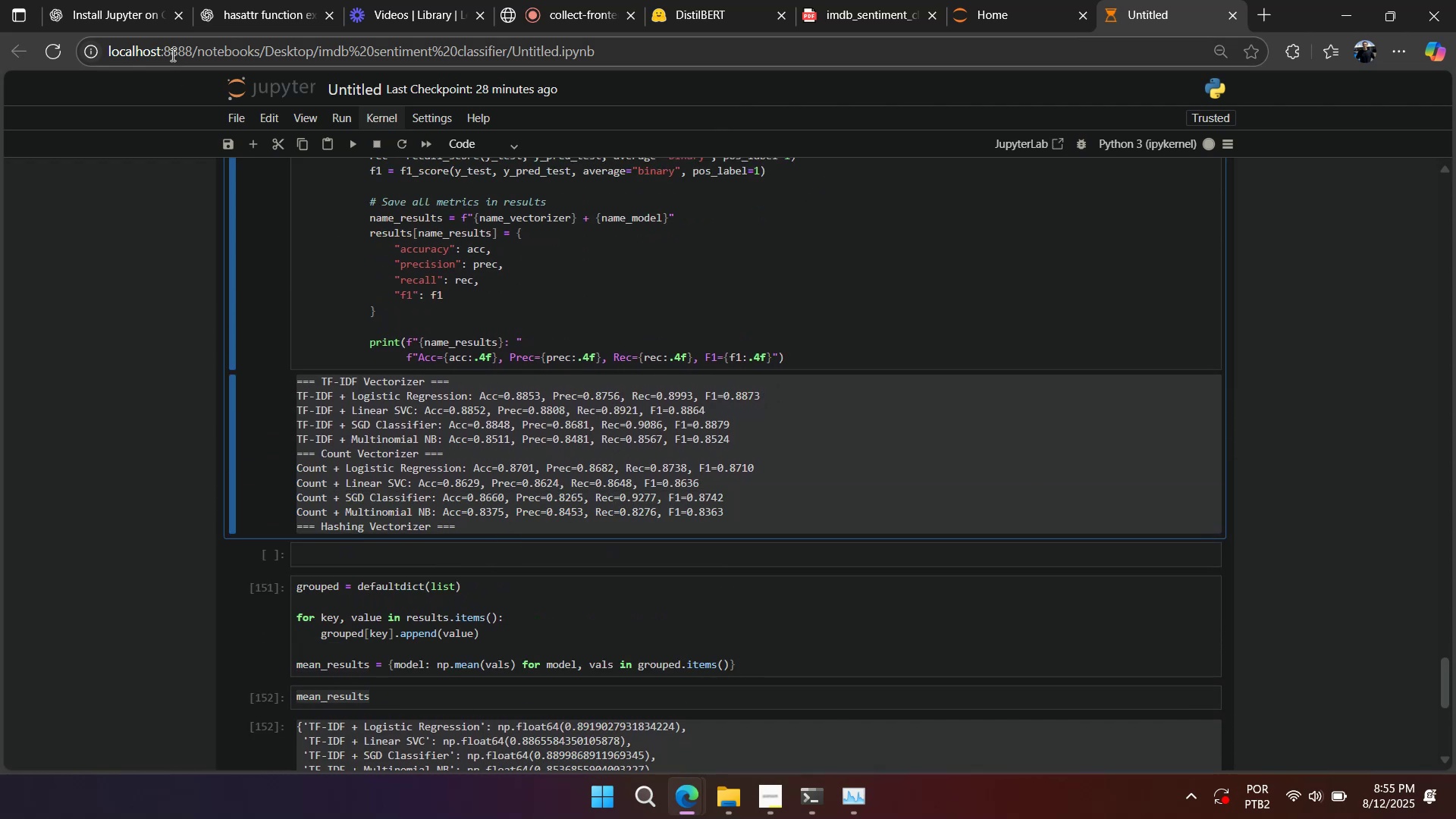 
scroll: coordinate [745, 388], scroll_direction: down, amount: 11.0
 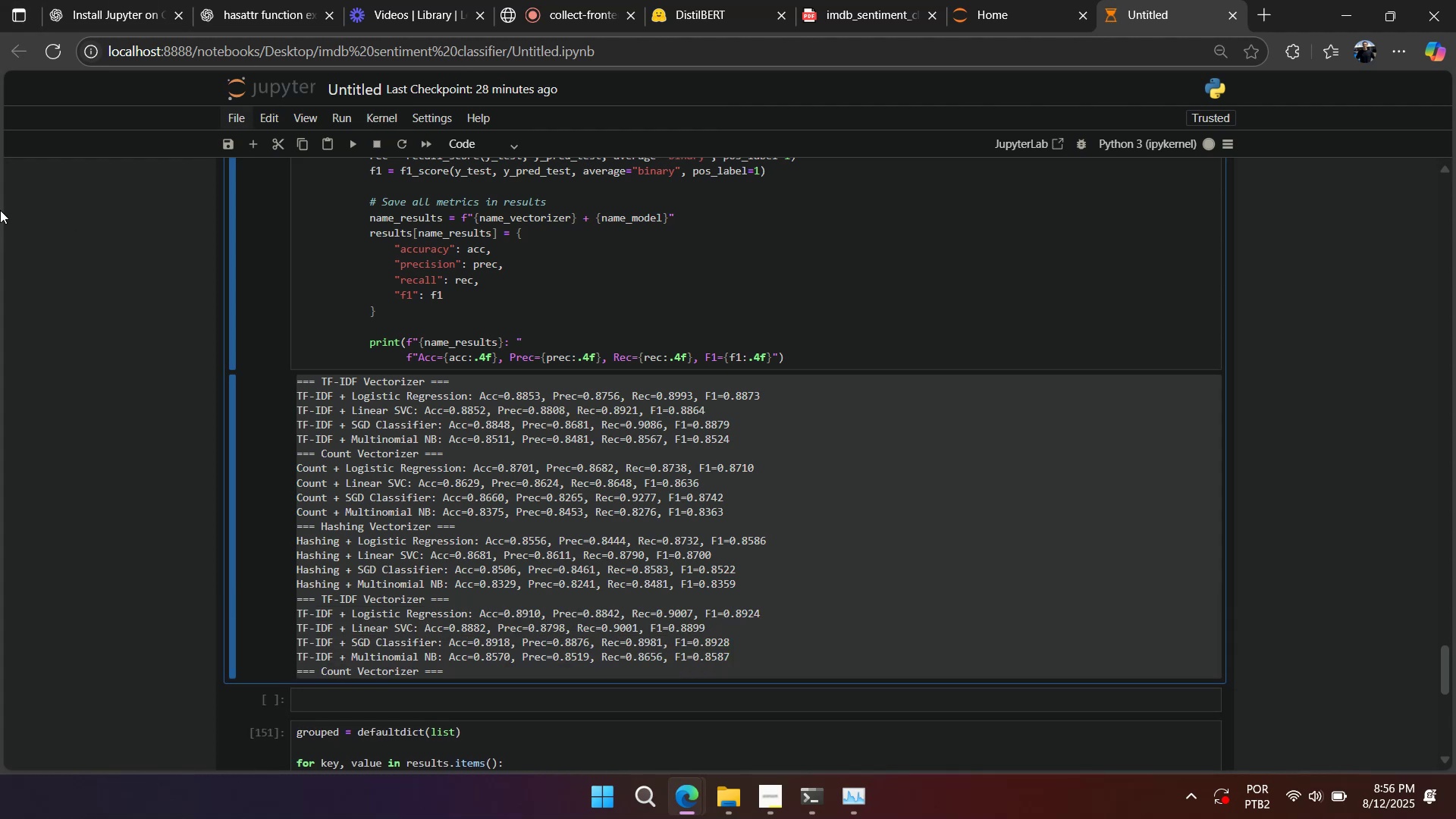 
wait(37.64)
 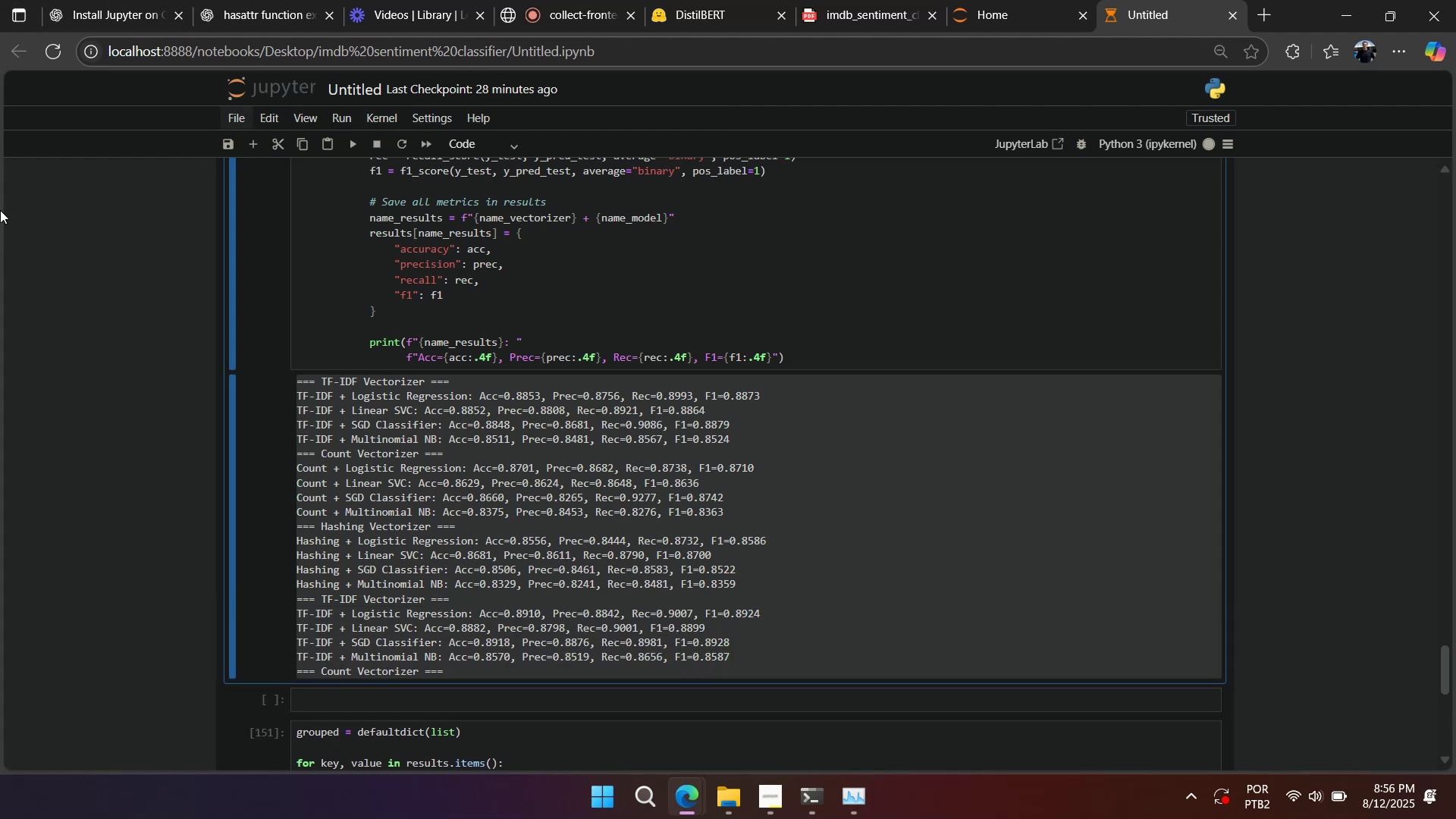 
left_click([902, 10])
 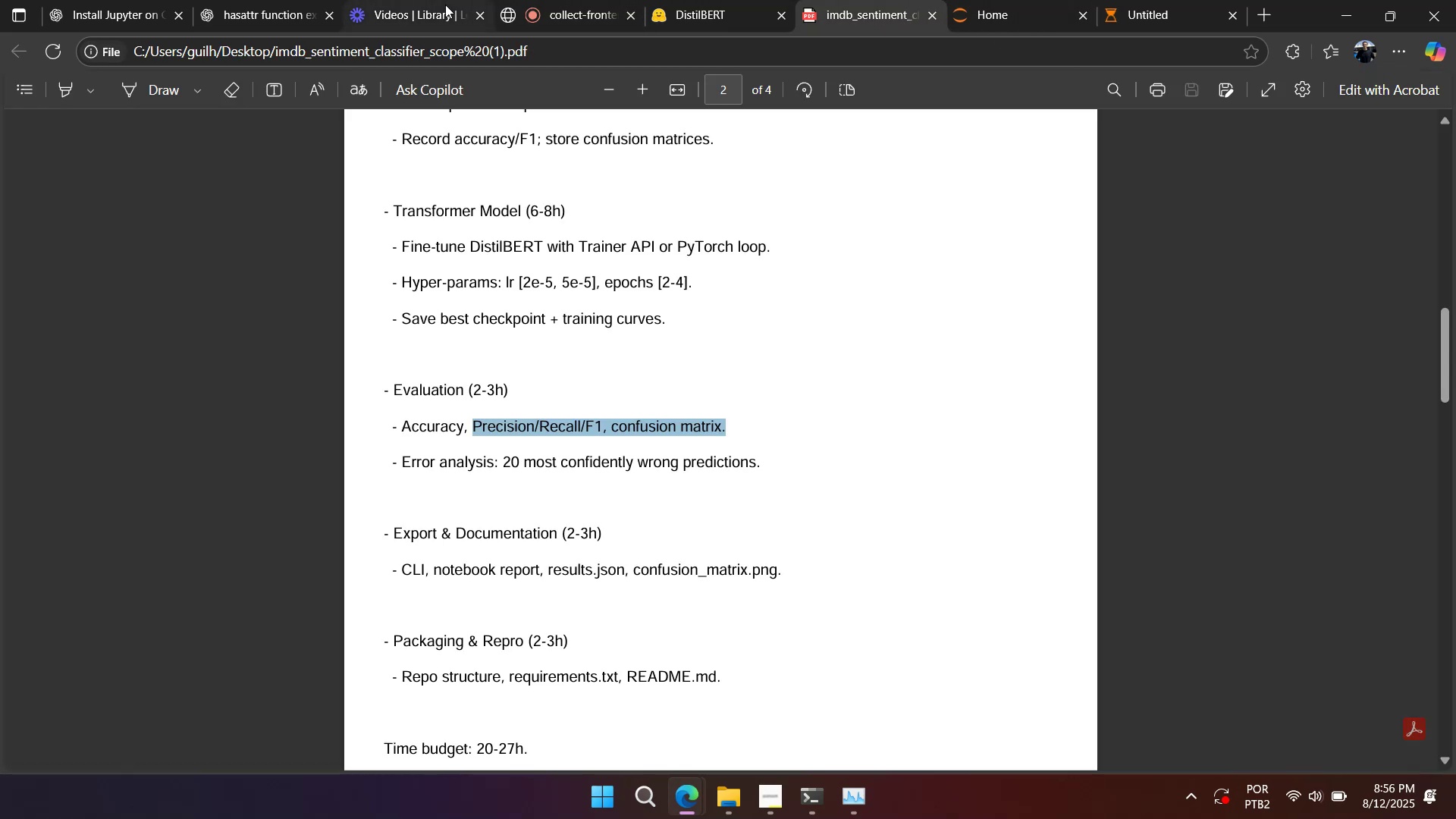 
left_click([441, 7])
 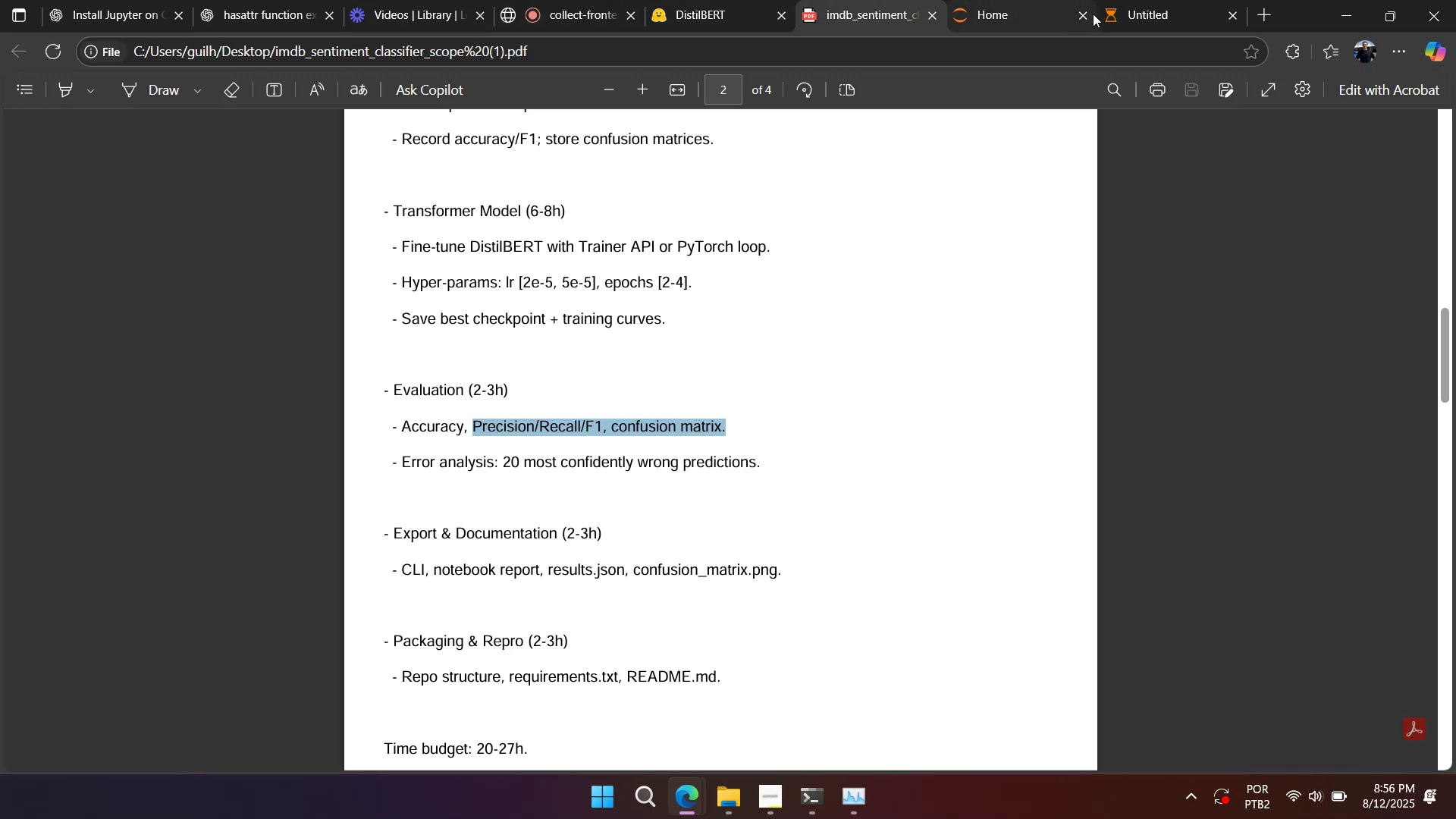 
left_click([1119, 8])
 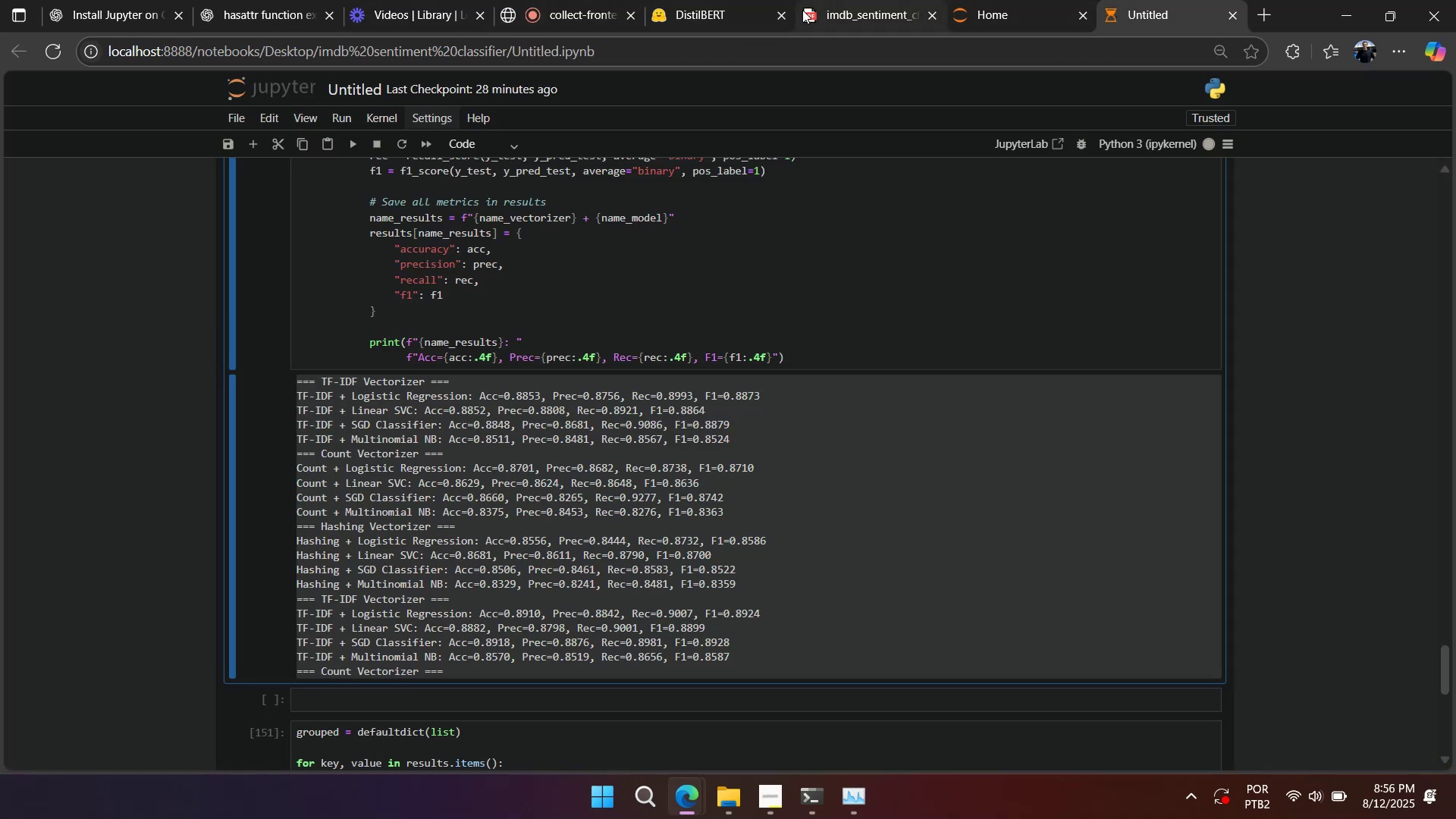 
left_click([832, 10])
 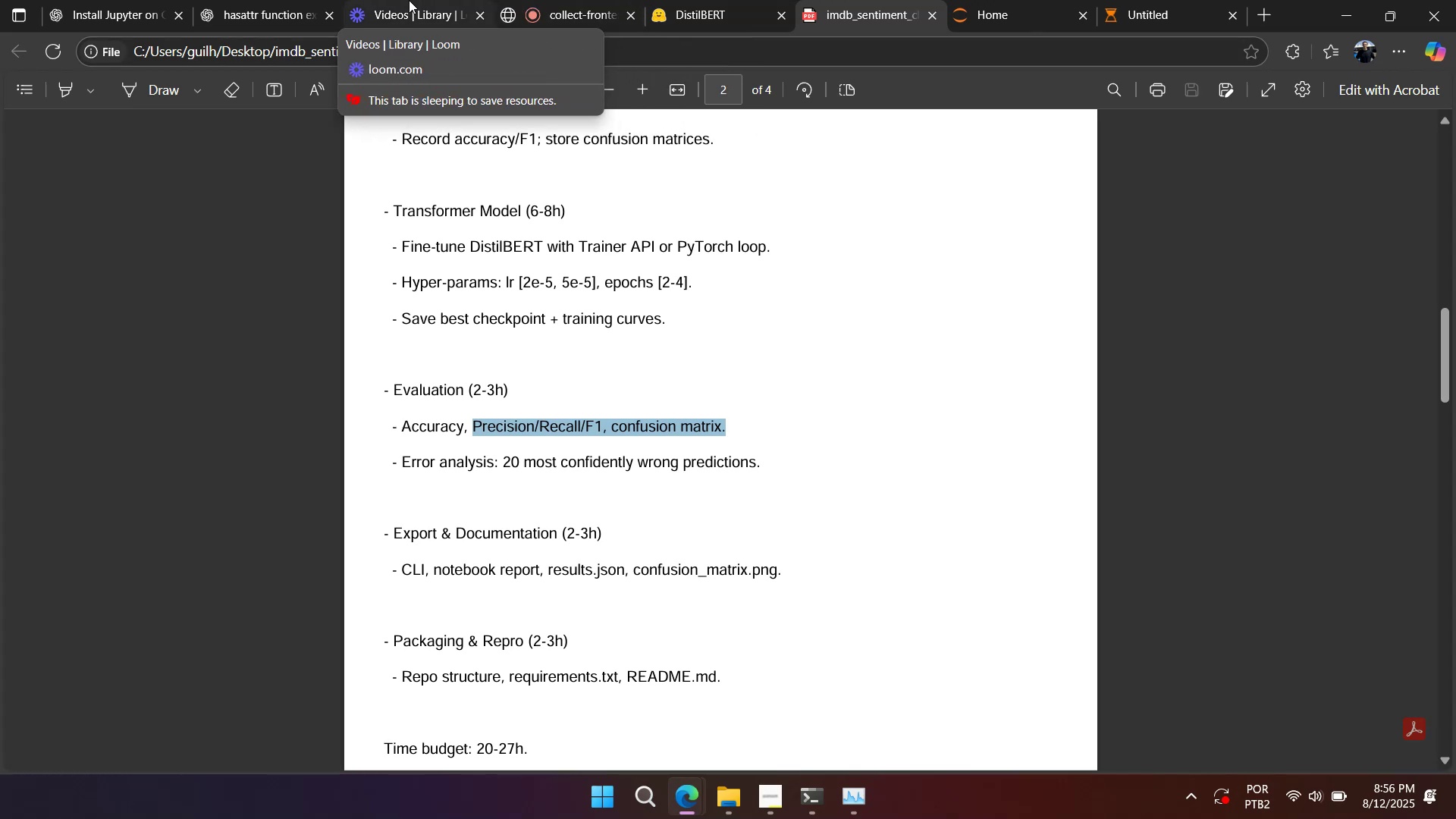 
wait(6.96)
 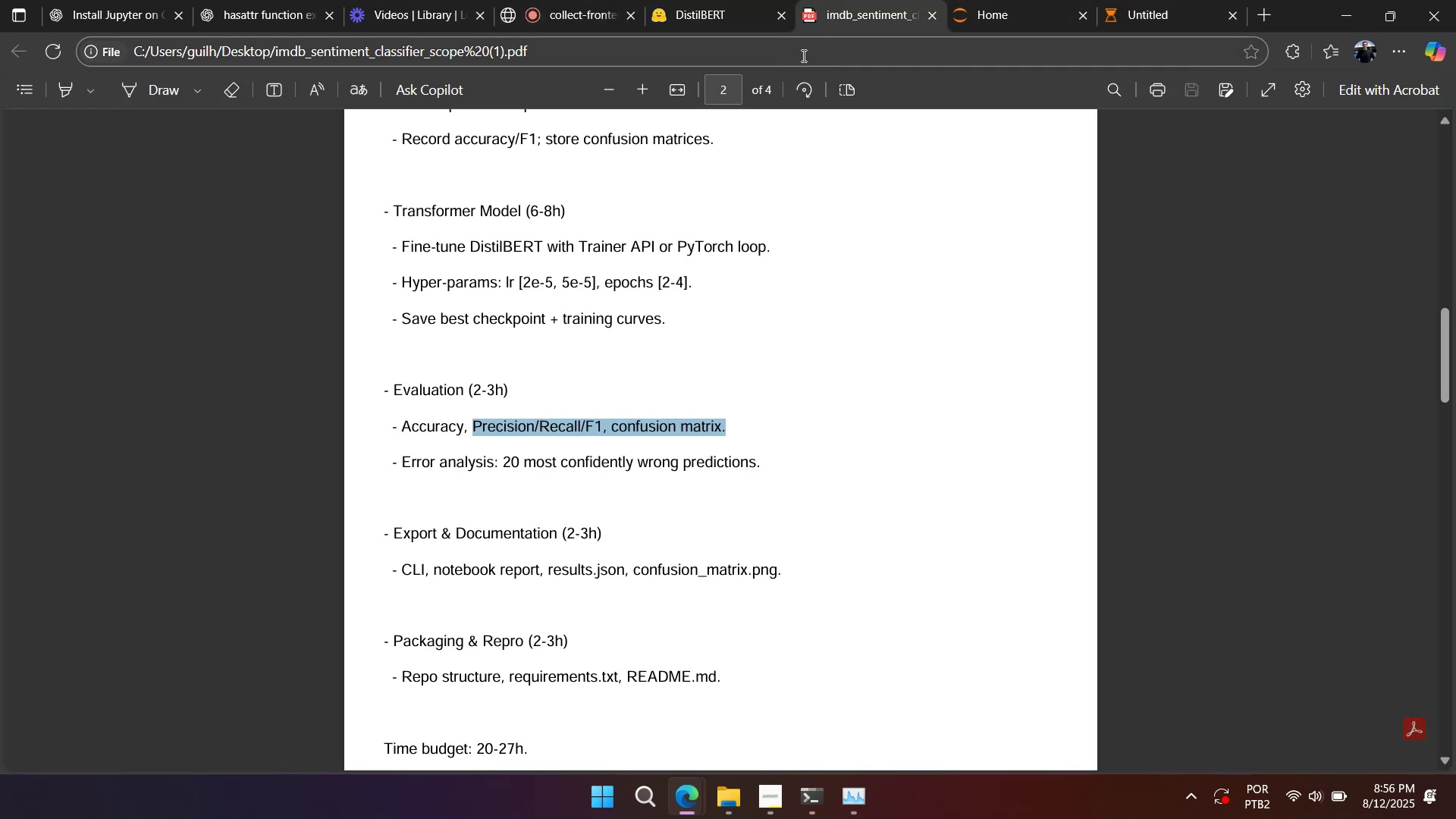 
mouse_move([340, 1])
 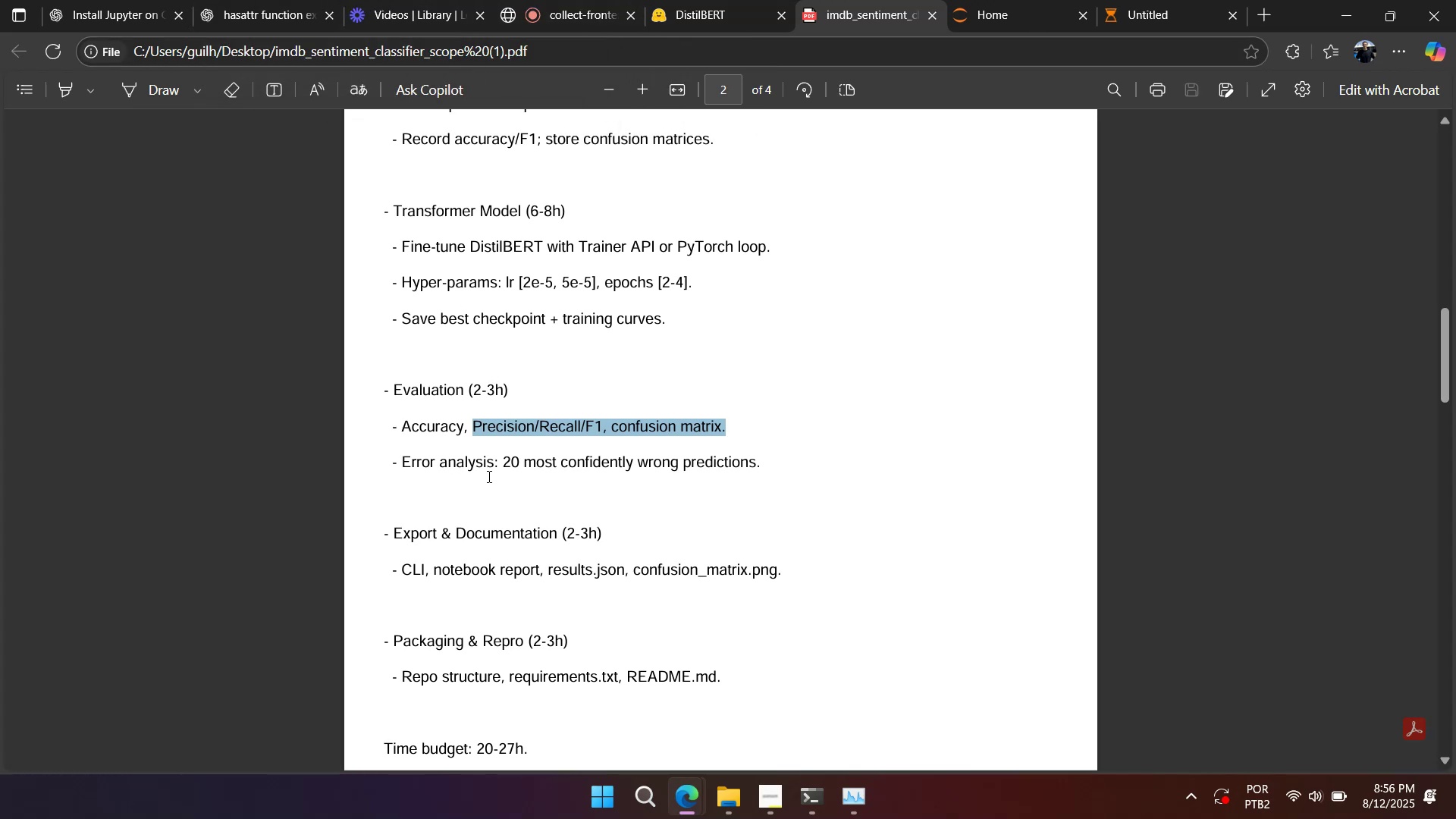 
wait(5.9)
 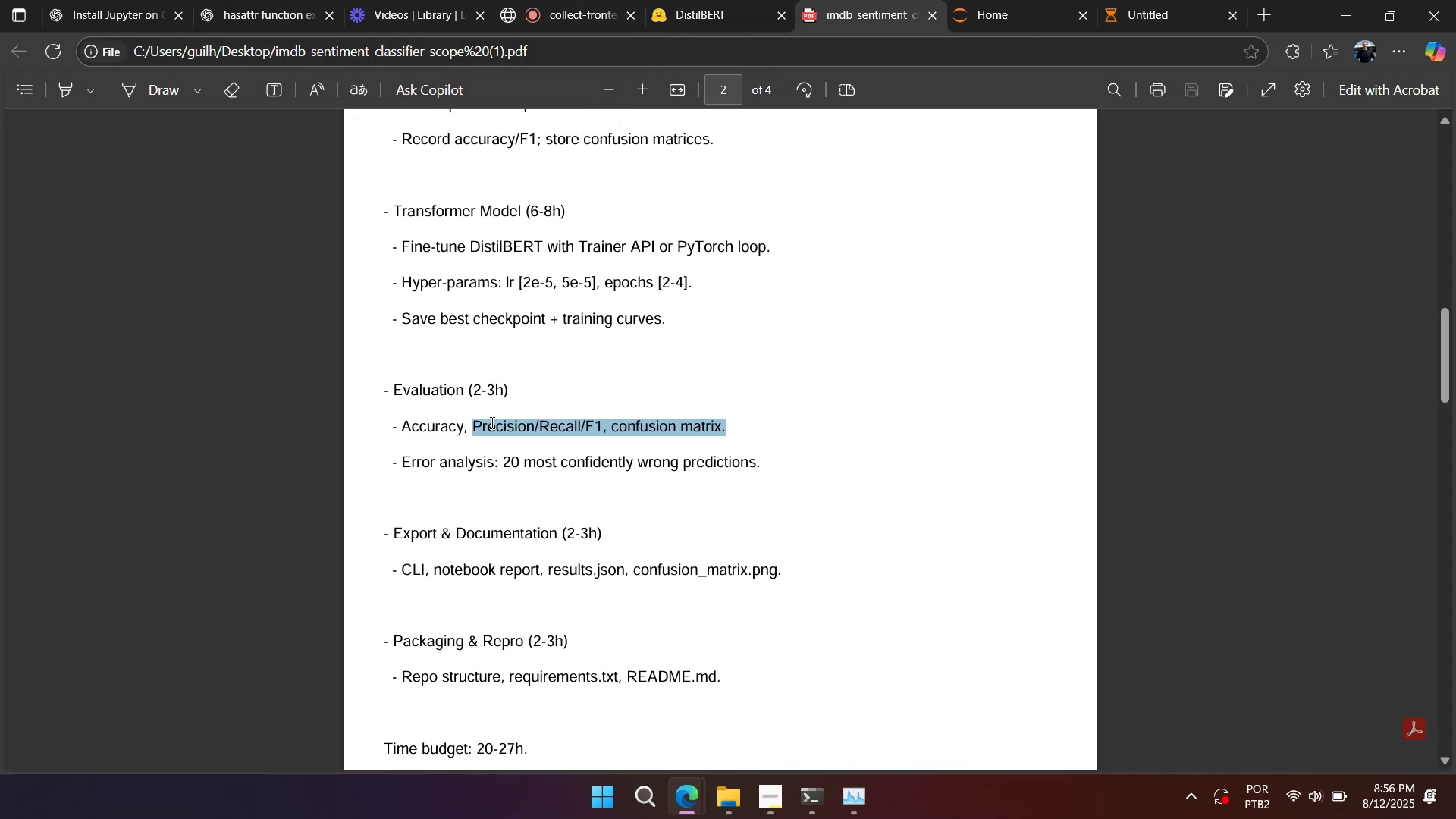 
left_click_drag(start_coordinate=[508, 460], to_coordinate=[767, 465])
 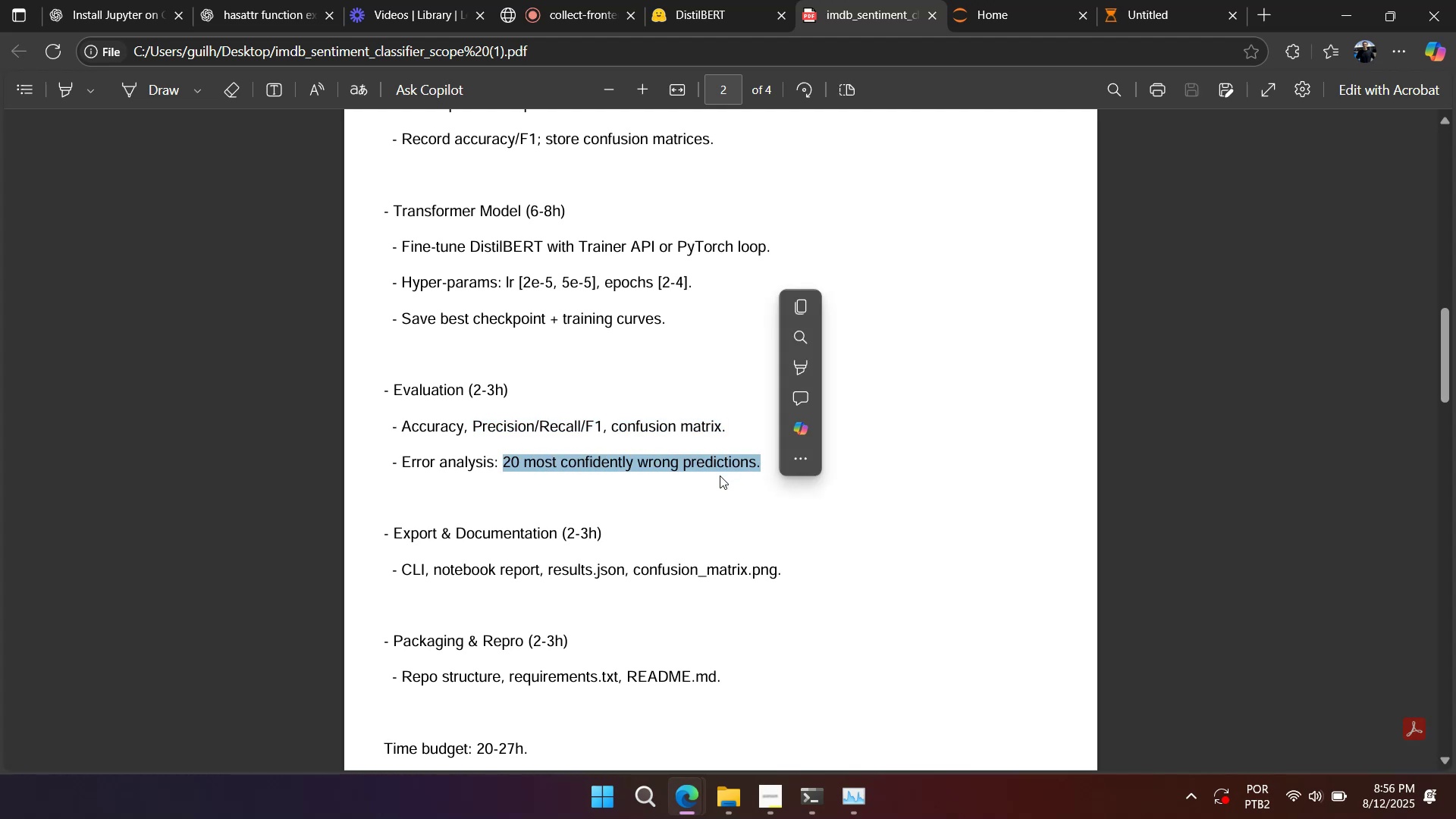 
scroll: coordinate [715, 477], scroll_direction: down, amount: 2.0
 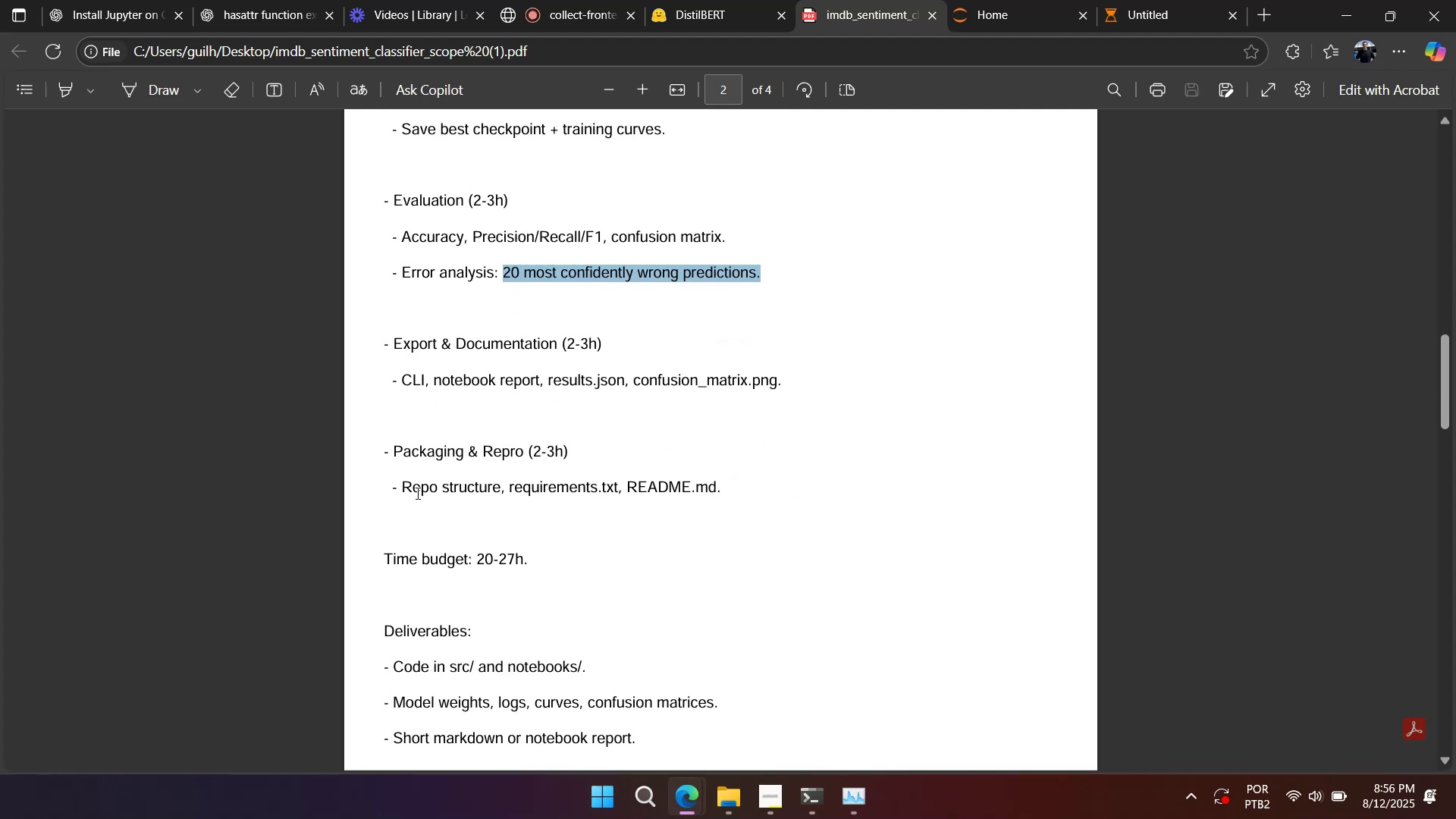 
scroll: coordinate [456, 507], scroll_direction: up, amount: 3.0
 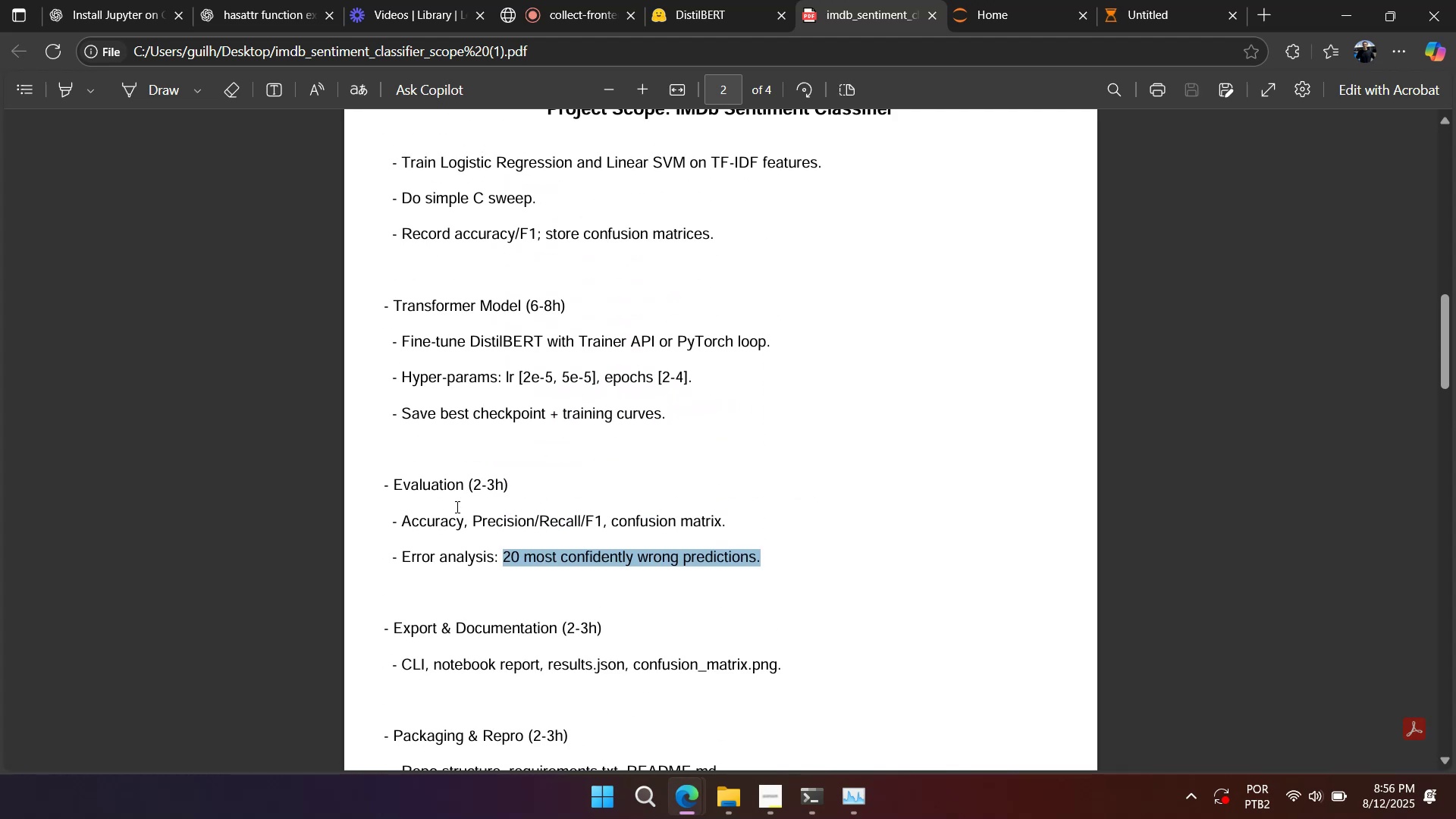 
right_click([661, 422])
 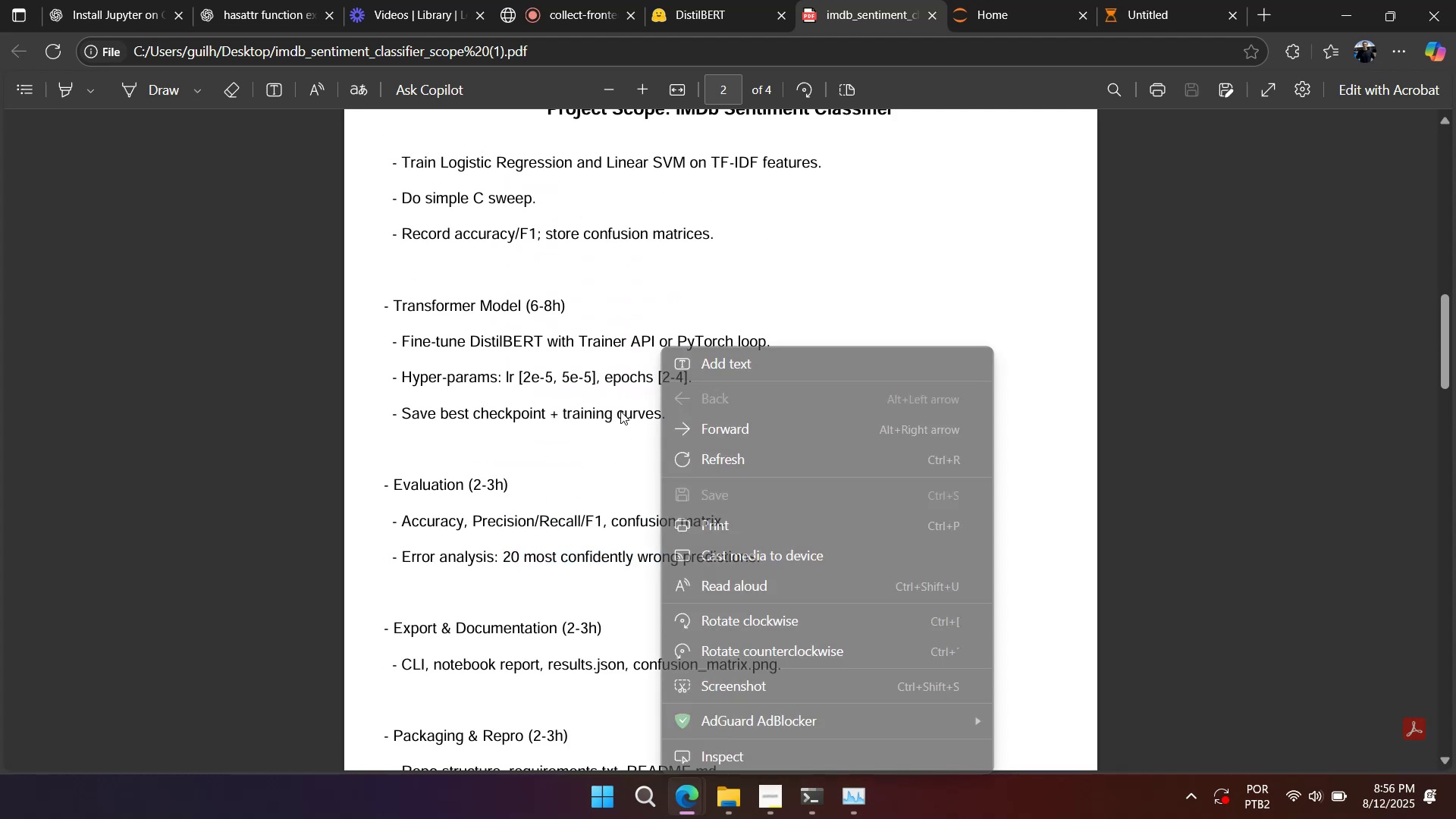 
left_click([620, 411])
 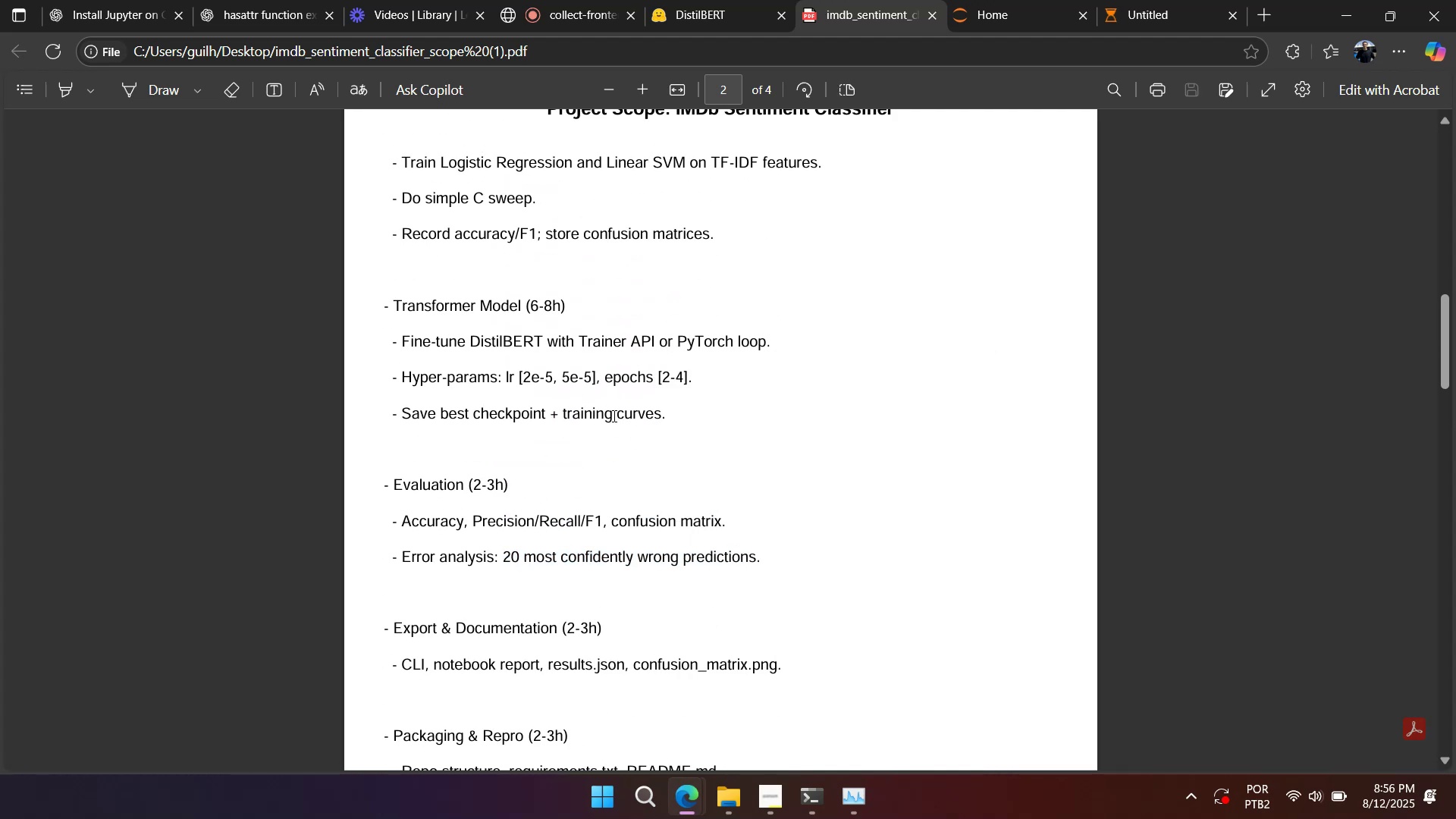 
scroll: coordinate [611, 417], scroll_direction: up, amount: 2.0
 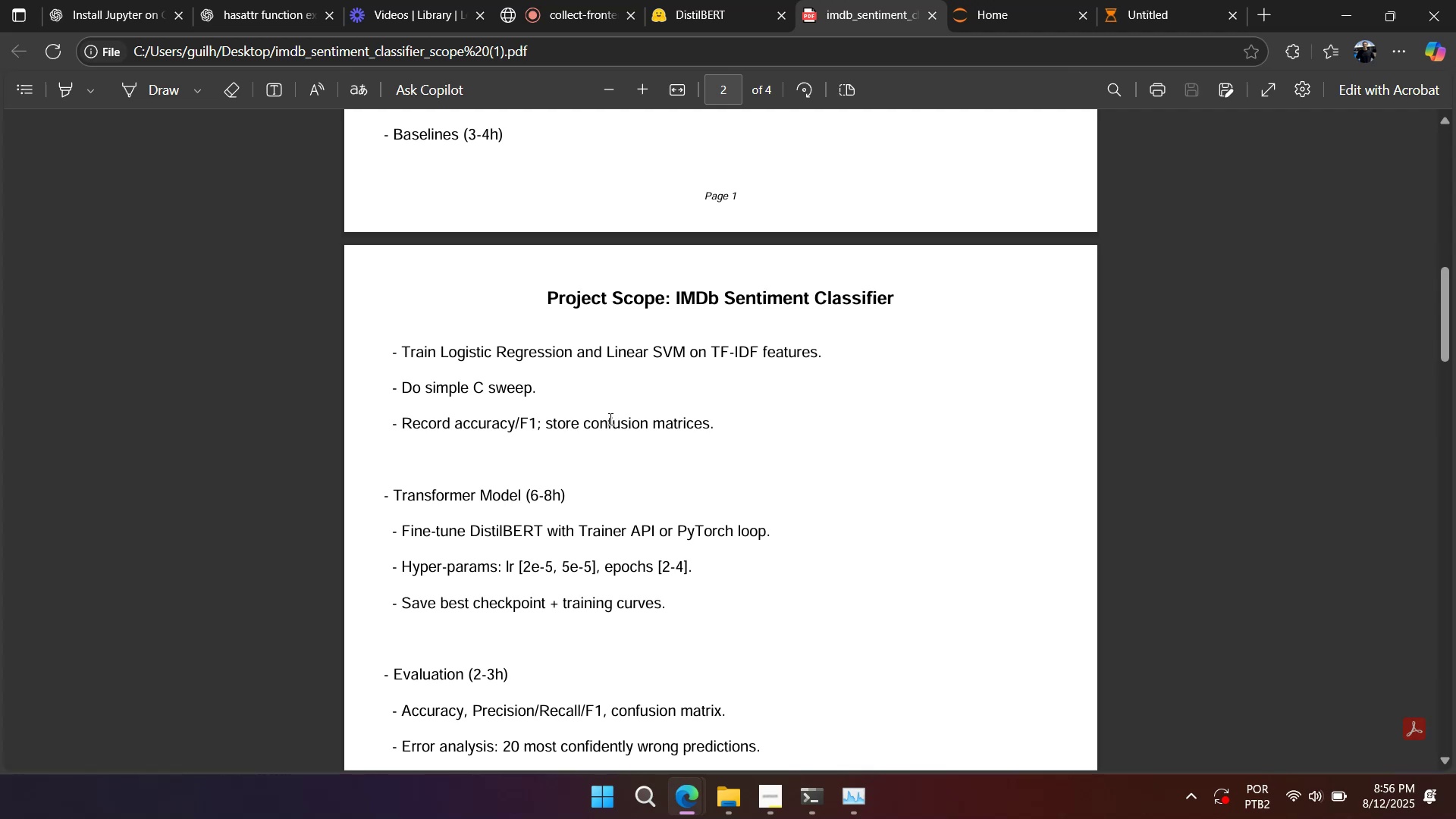 
right_click([639, 397])
 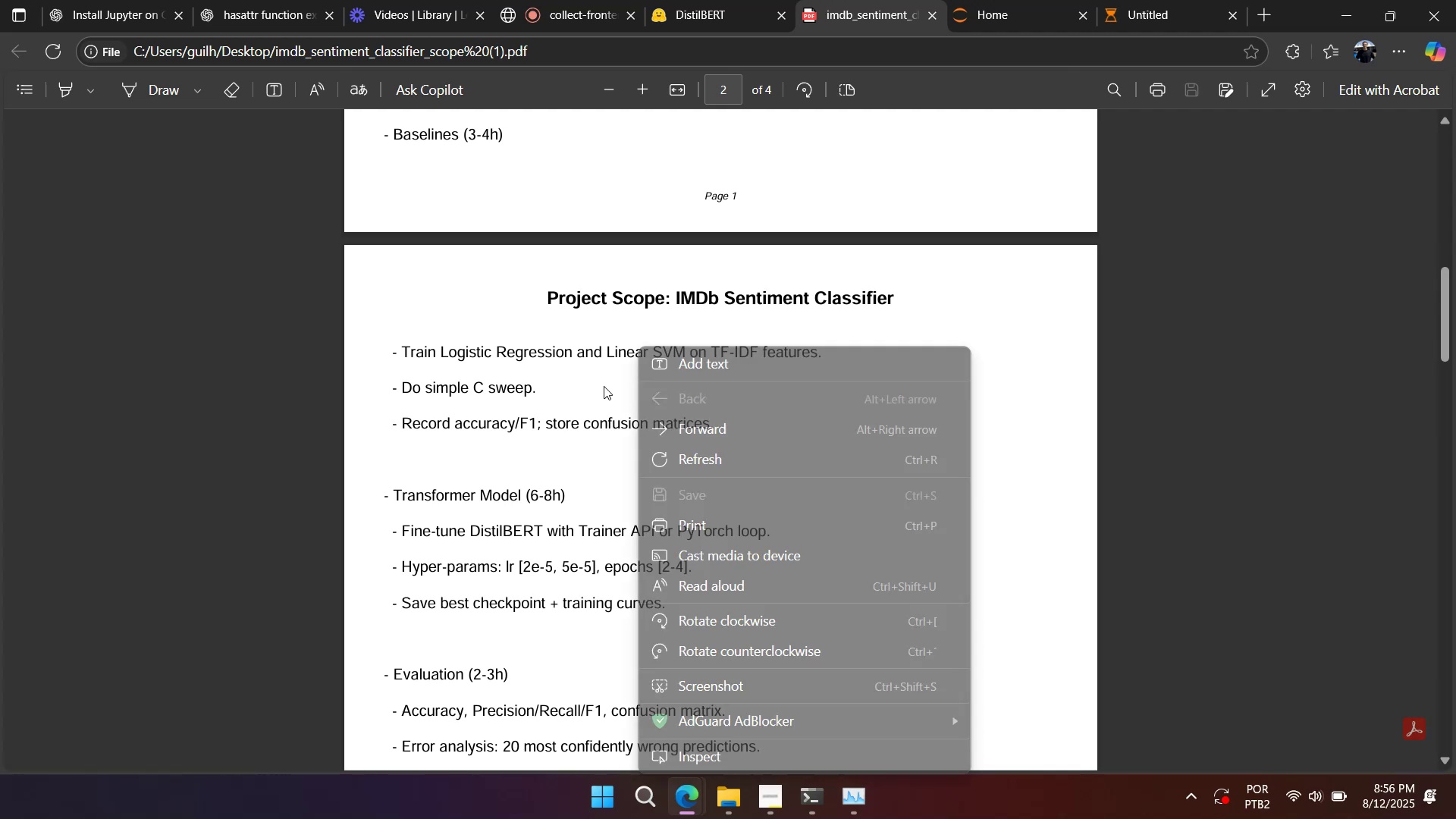 
left_click([603, 386])
 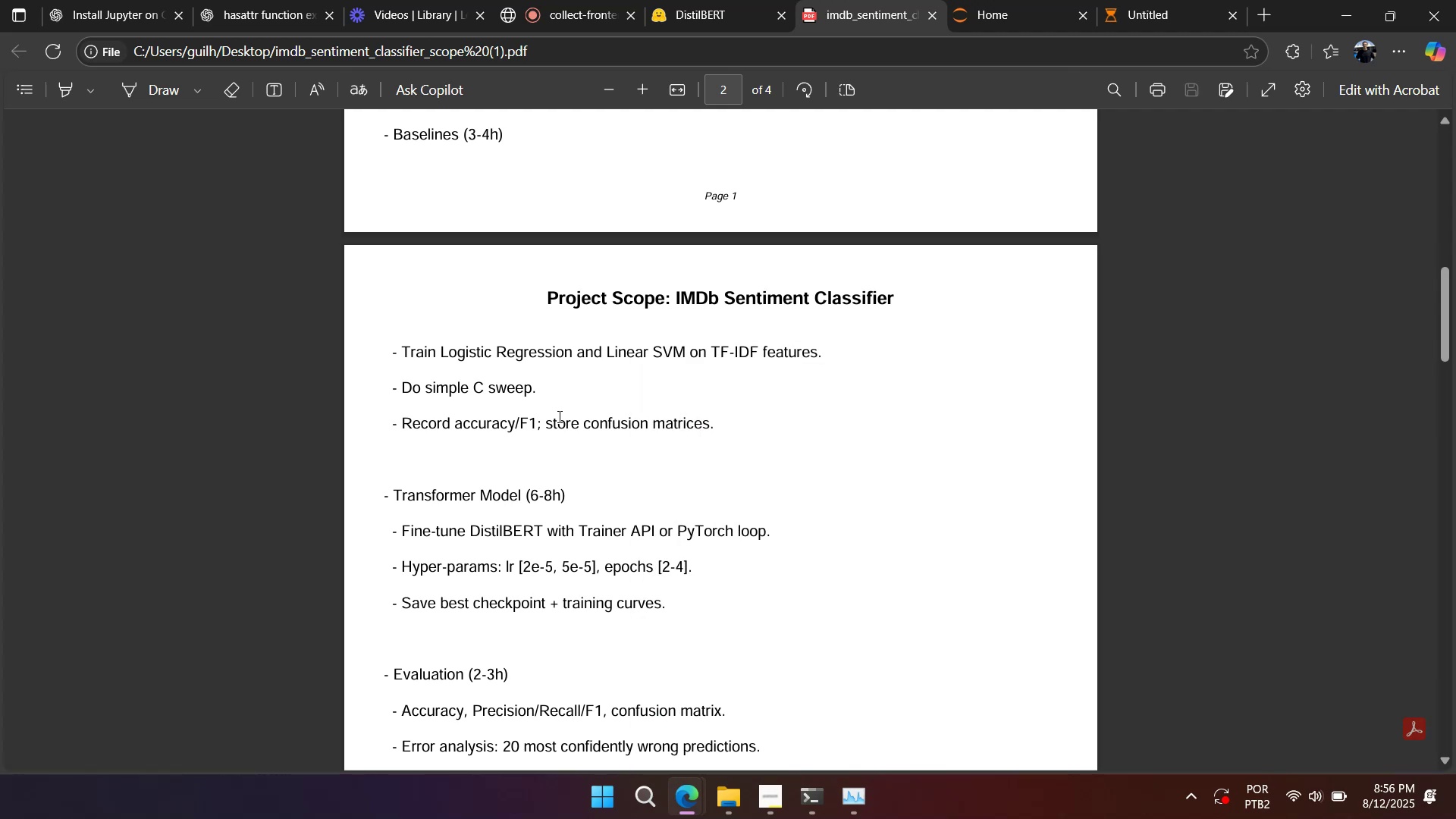 
double_click([548, 421])
 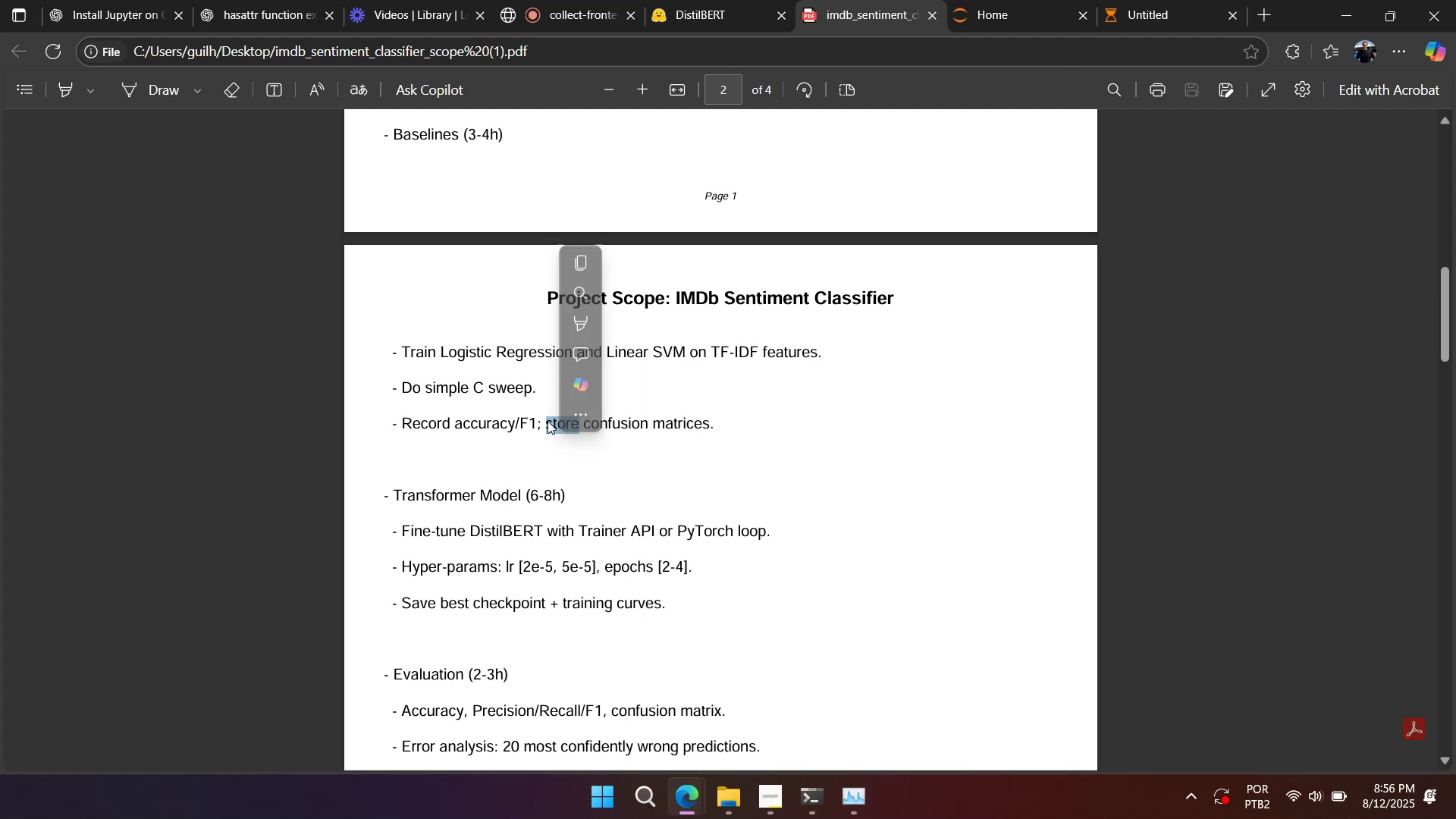 
triple_click([548, 421])
 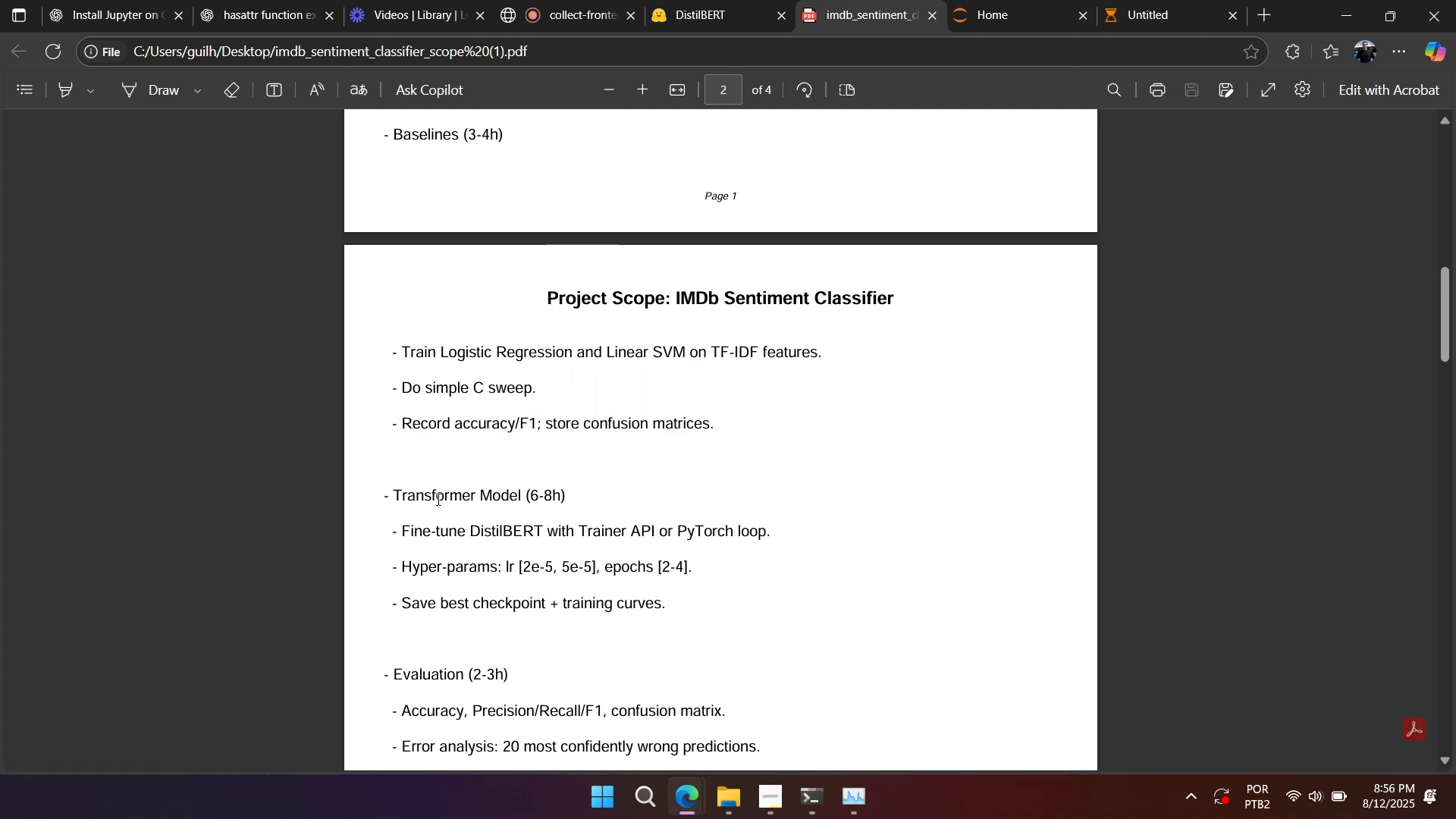 
left_click_drag(start_coordinate=[372, 504], to_coordinate=[504, 523])
 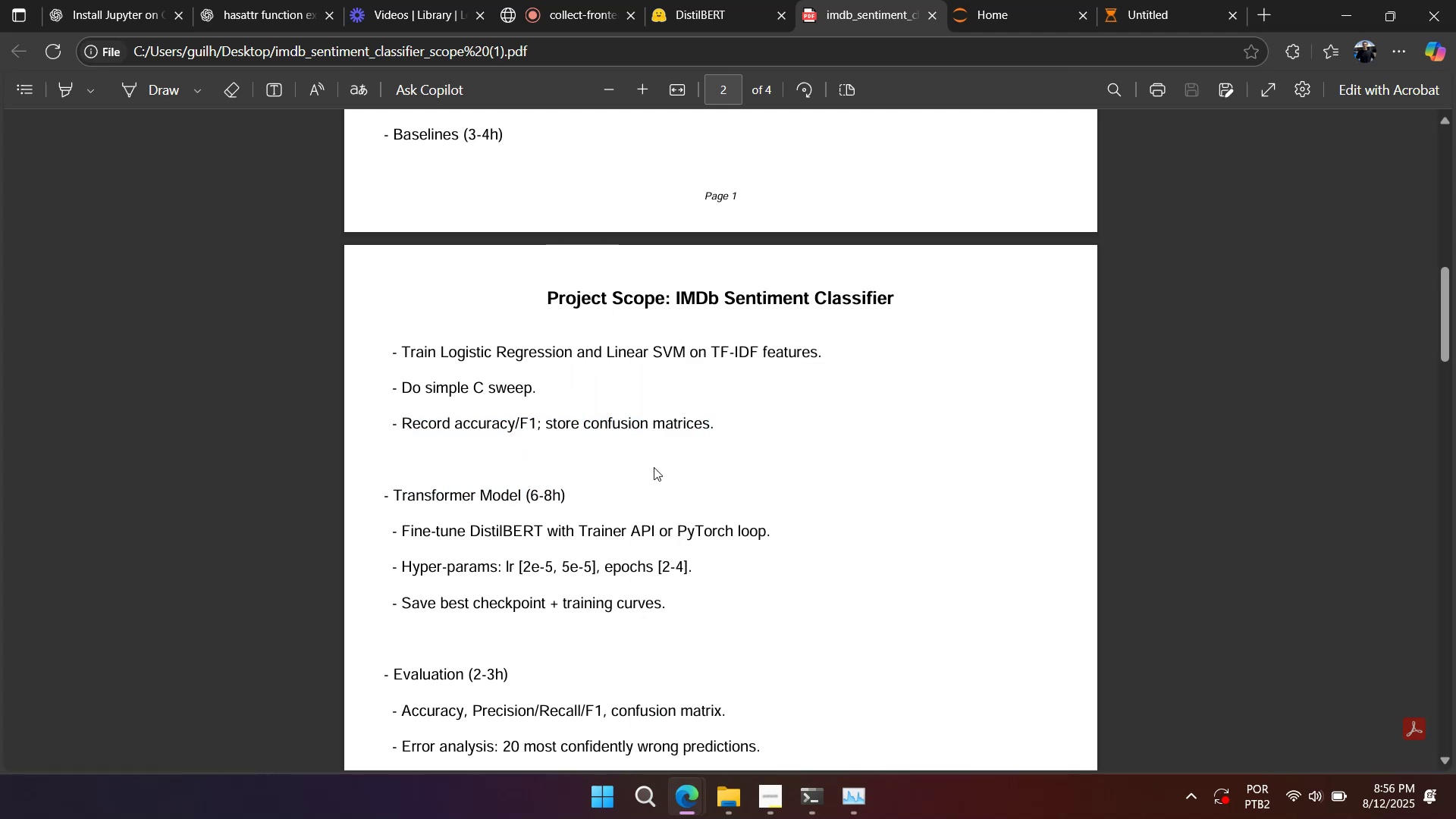 
left_click([629, 456])
 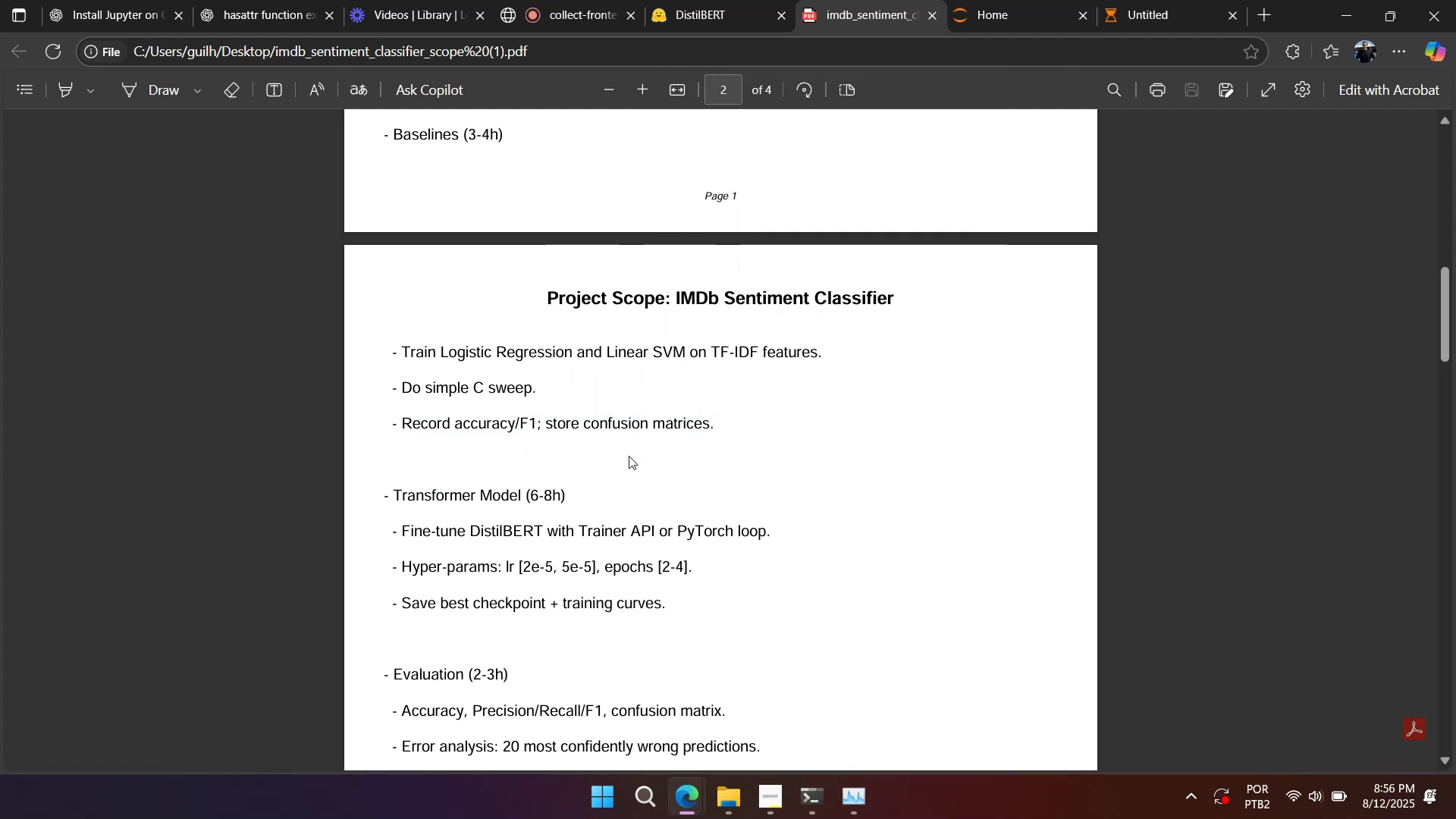 
right_click([629, 456])
 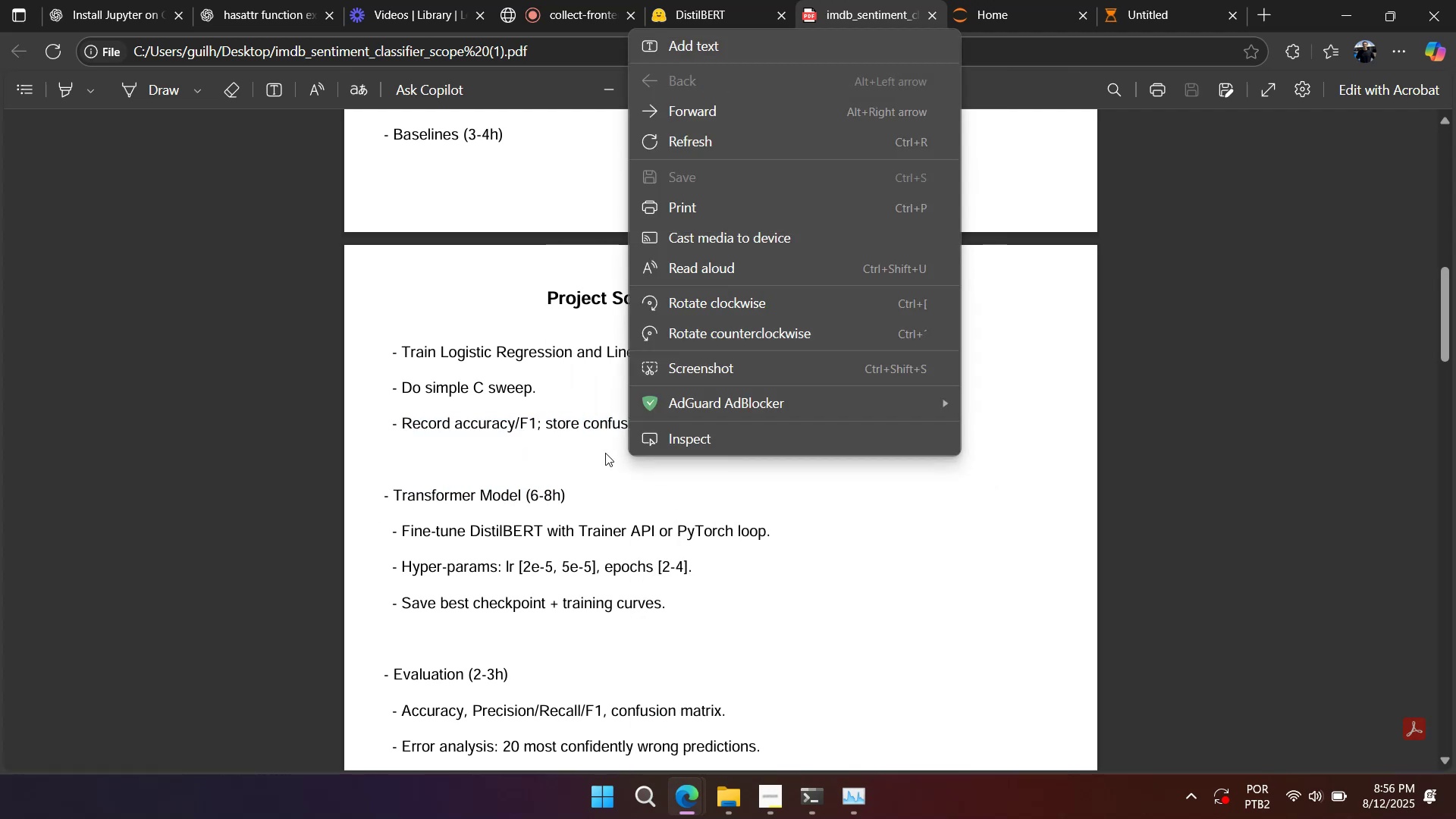 
left_click([604, 452])
 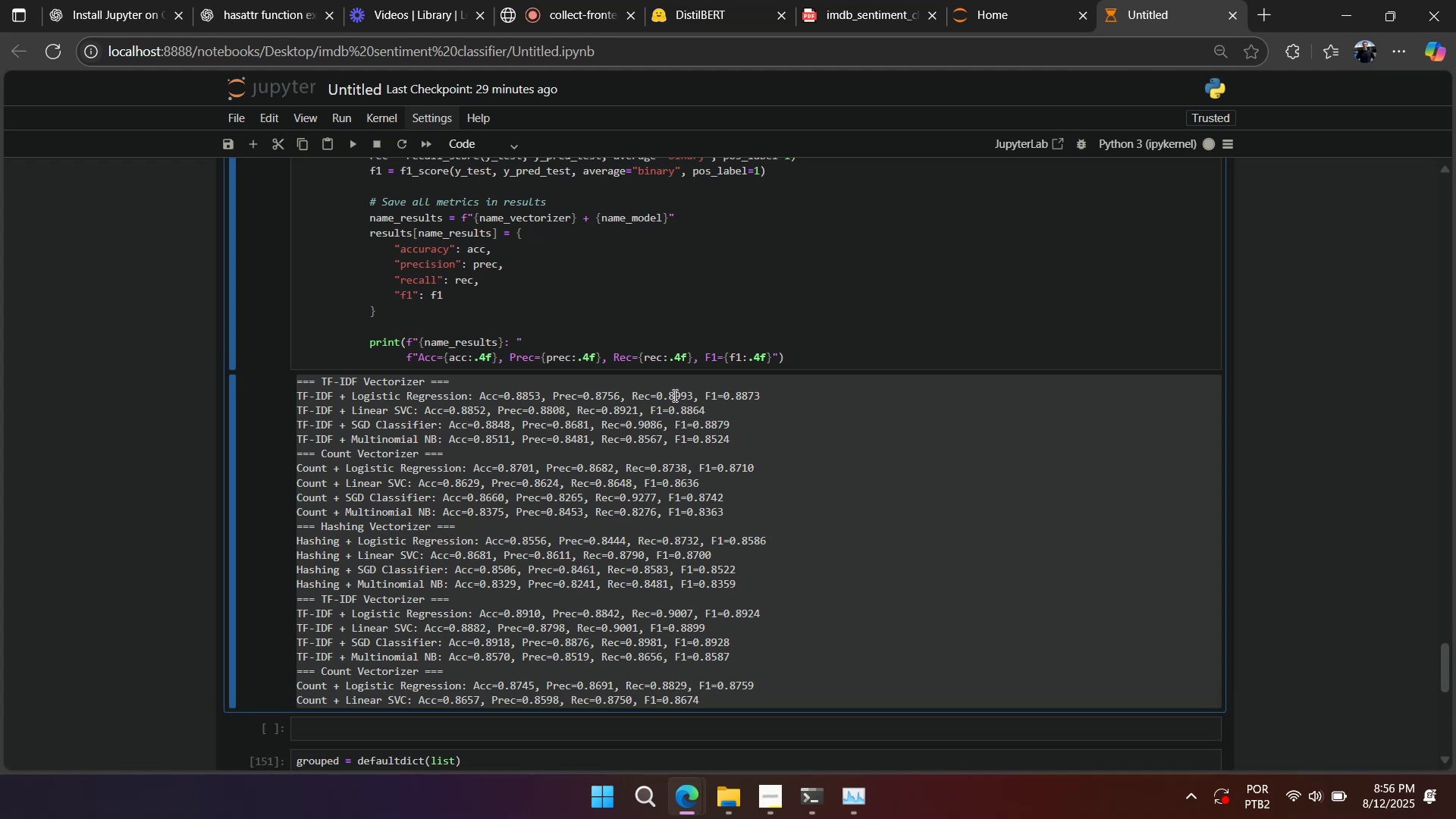 
wait(8.32)
 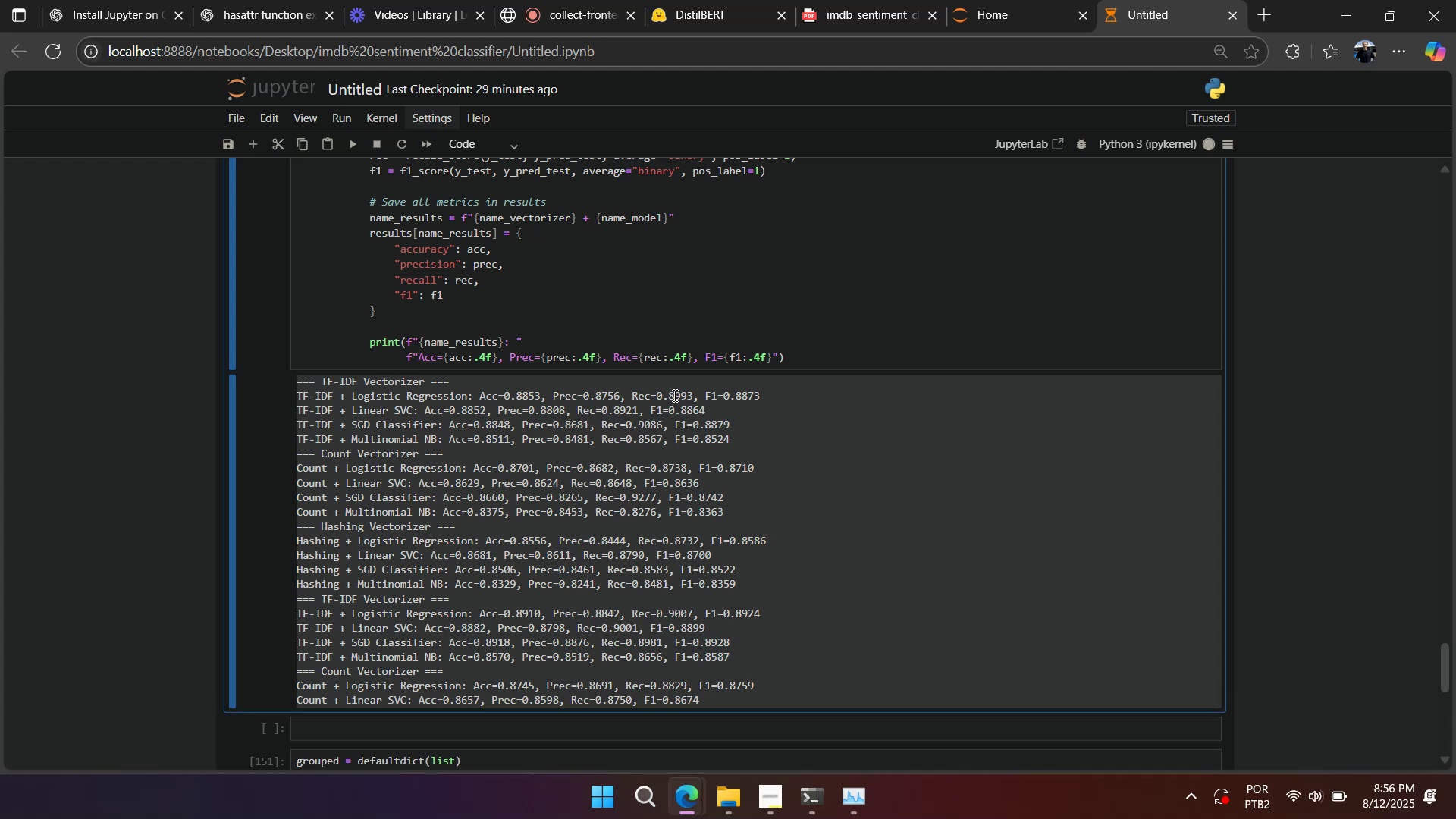 
scroll: coordinate [667, 397], scroll_direction: down, amount: 1.0
 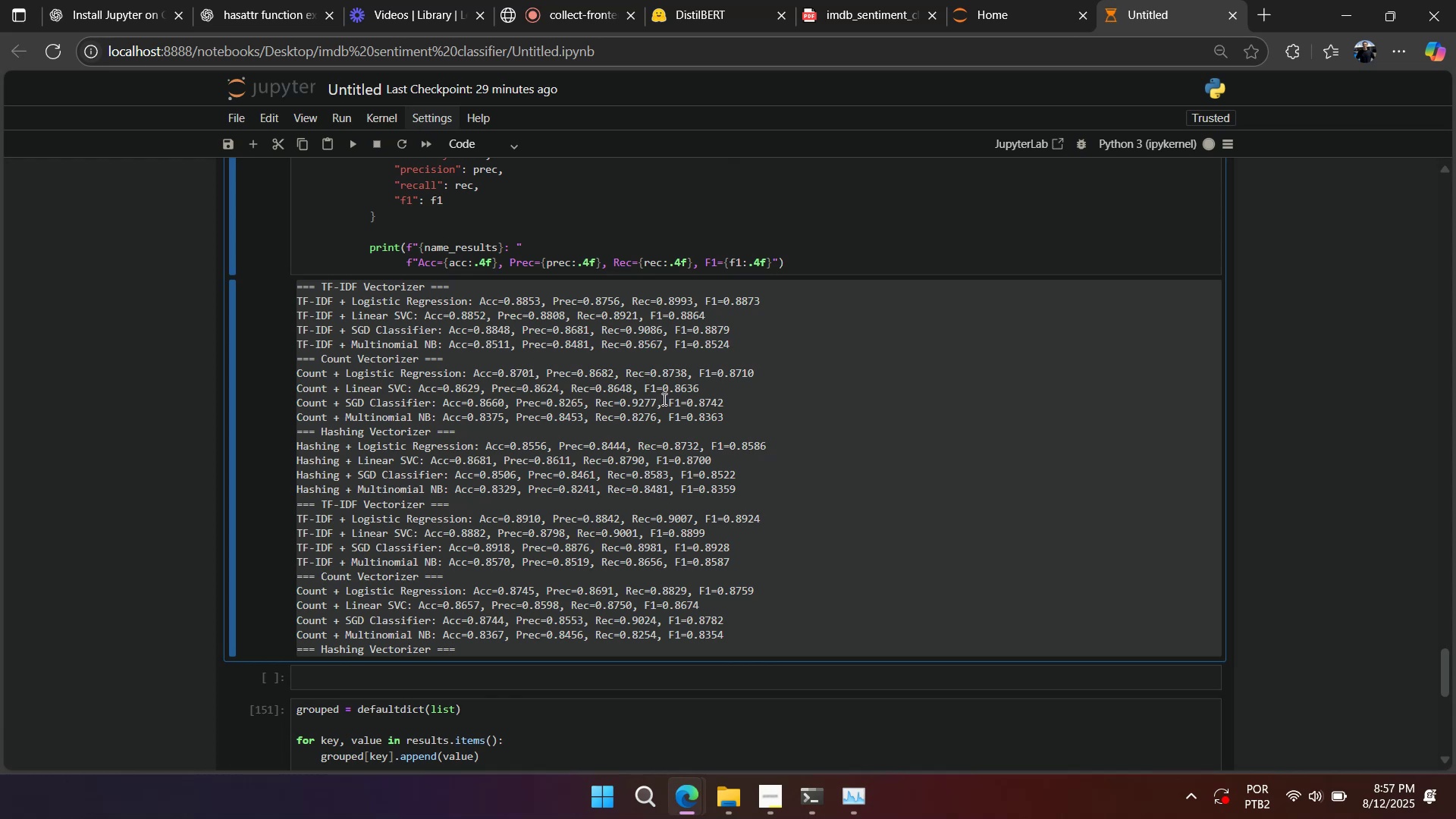 
wait(16.97)
 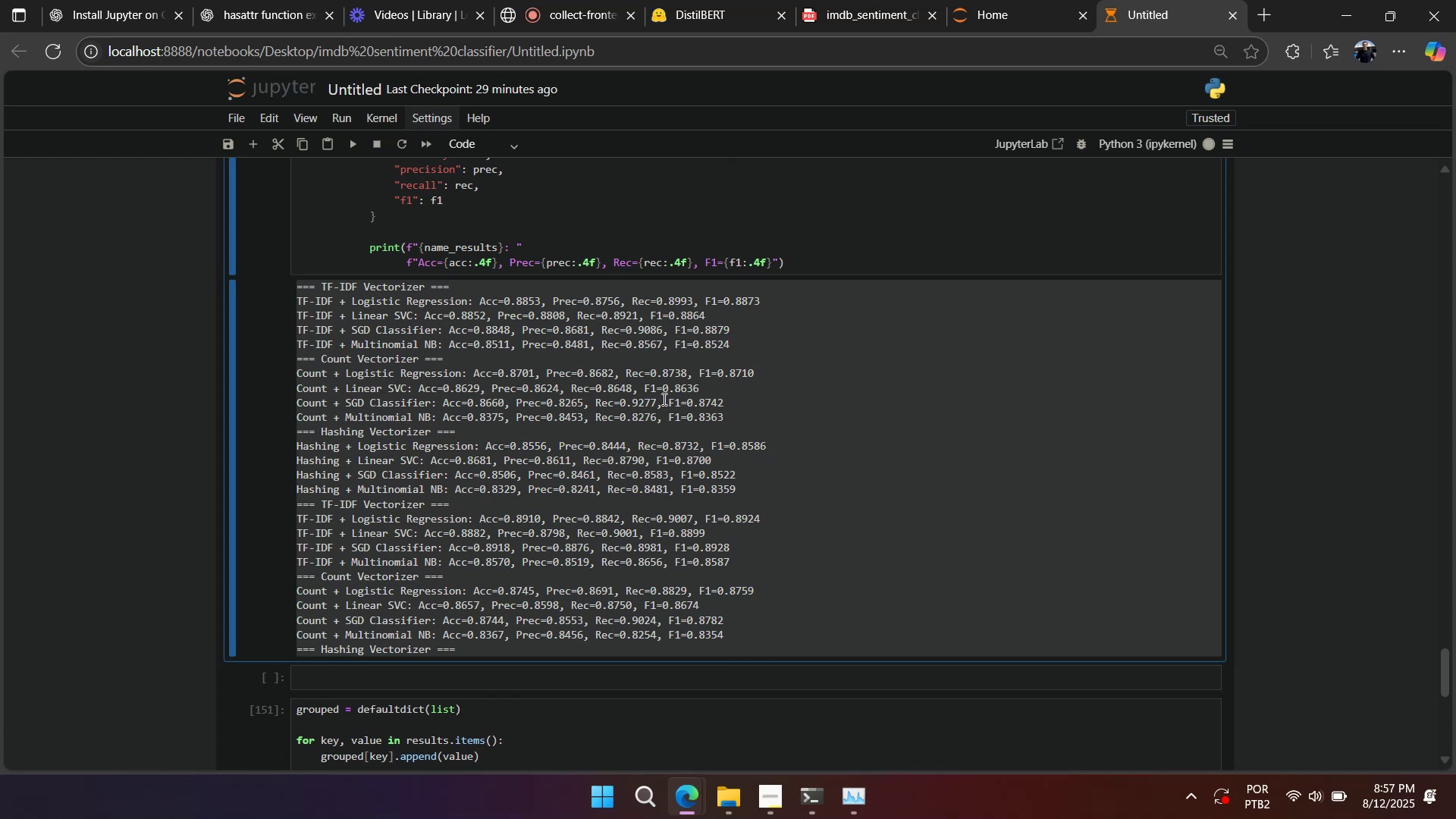 
right_click([696, 670])
 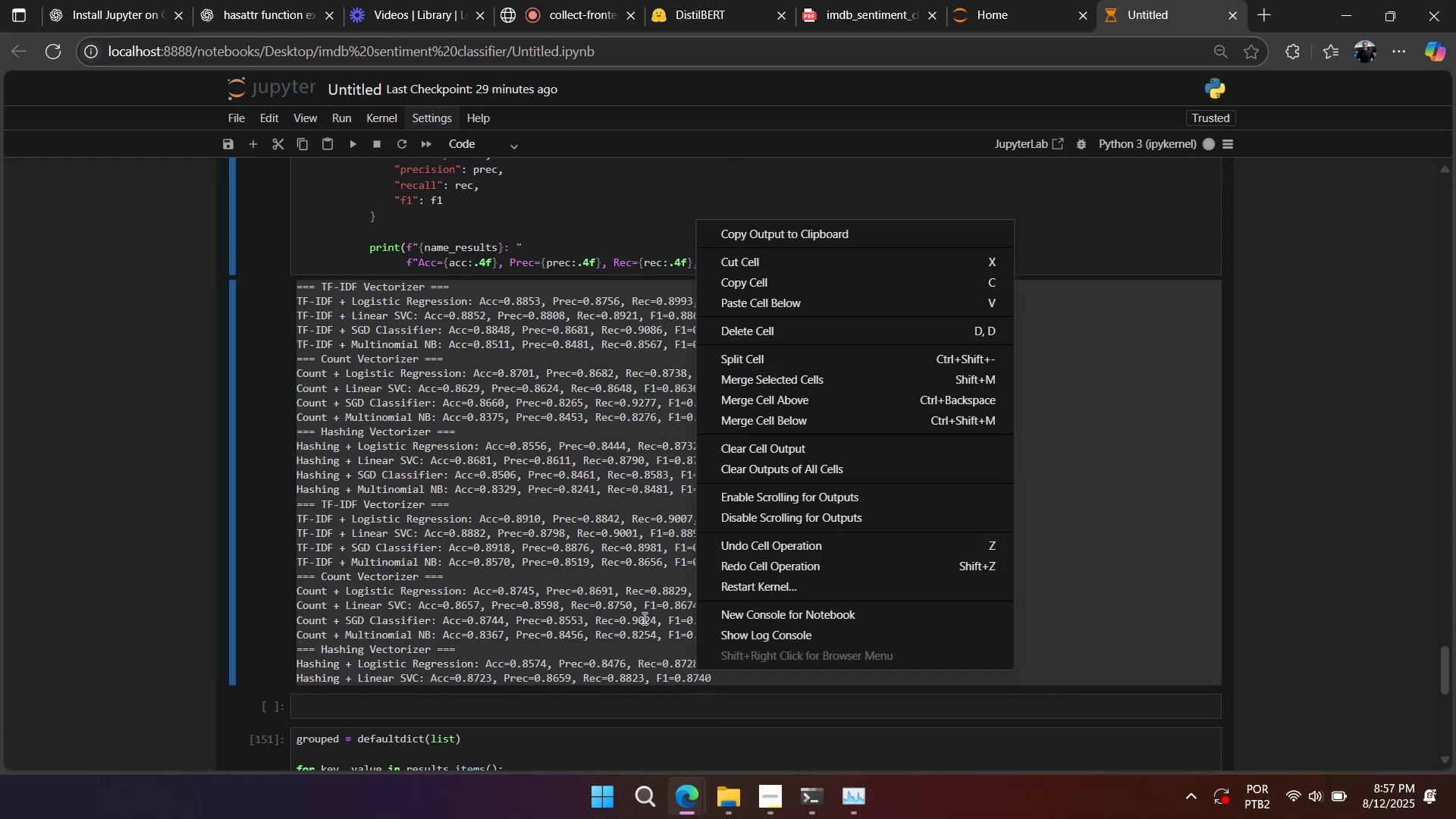 
left_click([643, 618])
 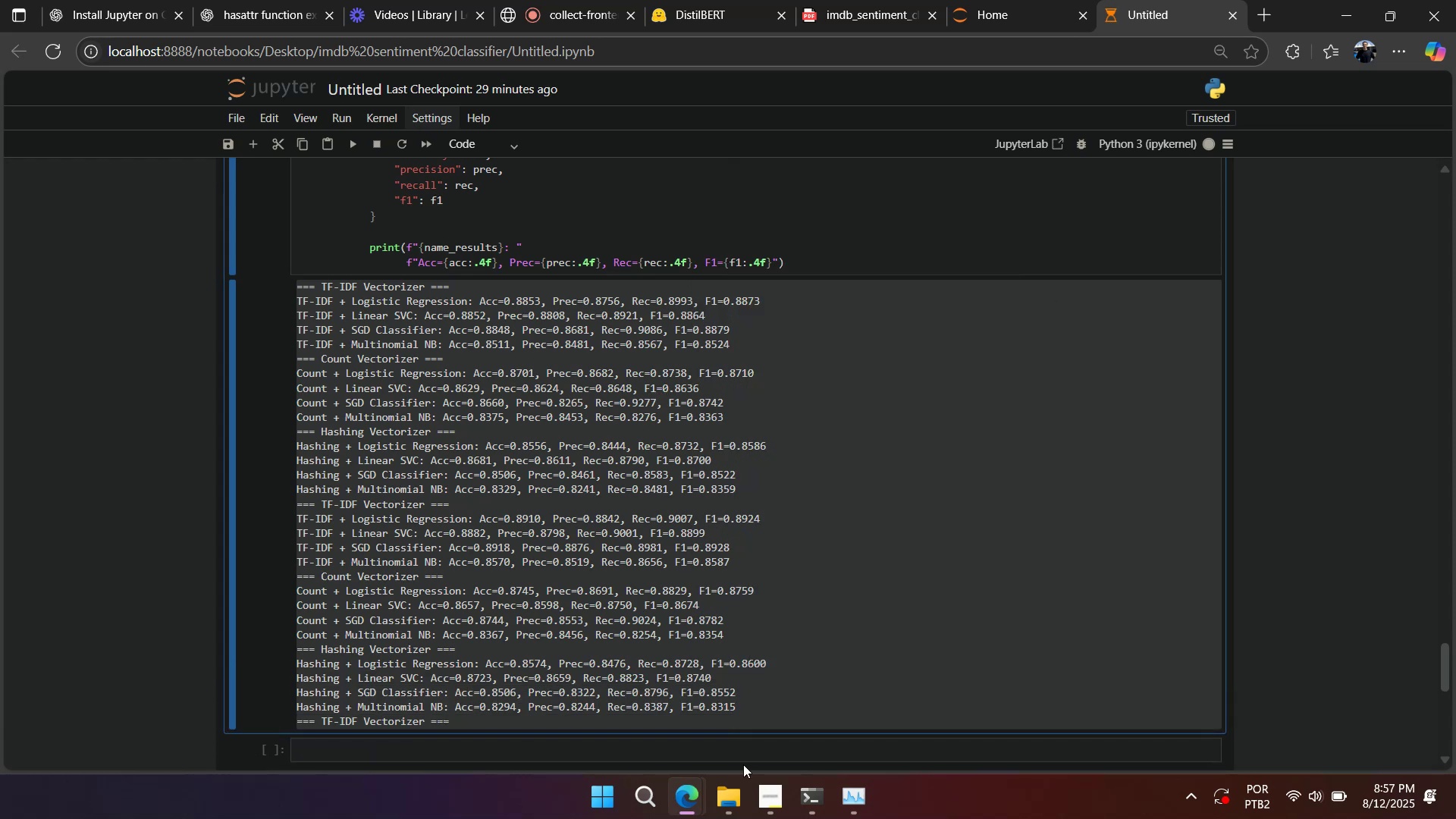 
left_click([742, 777])
 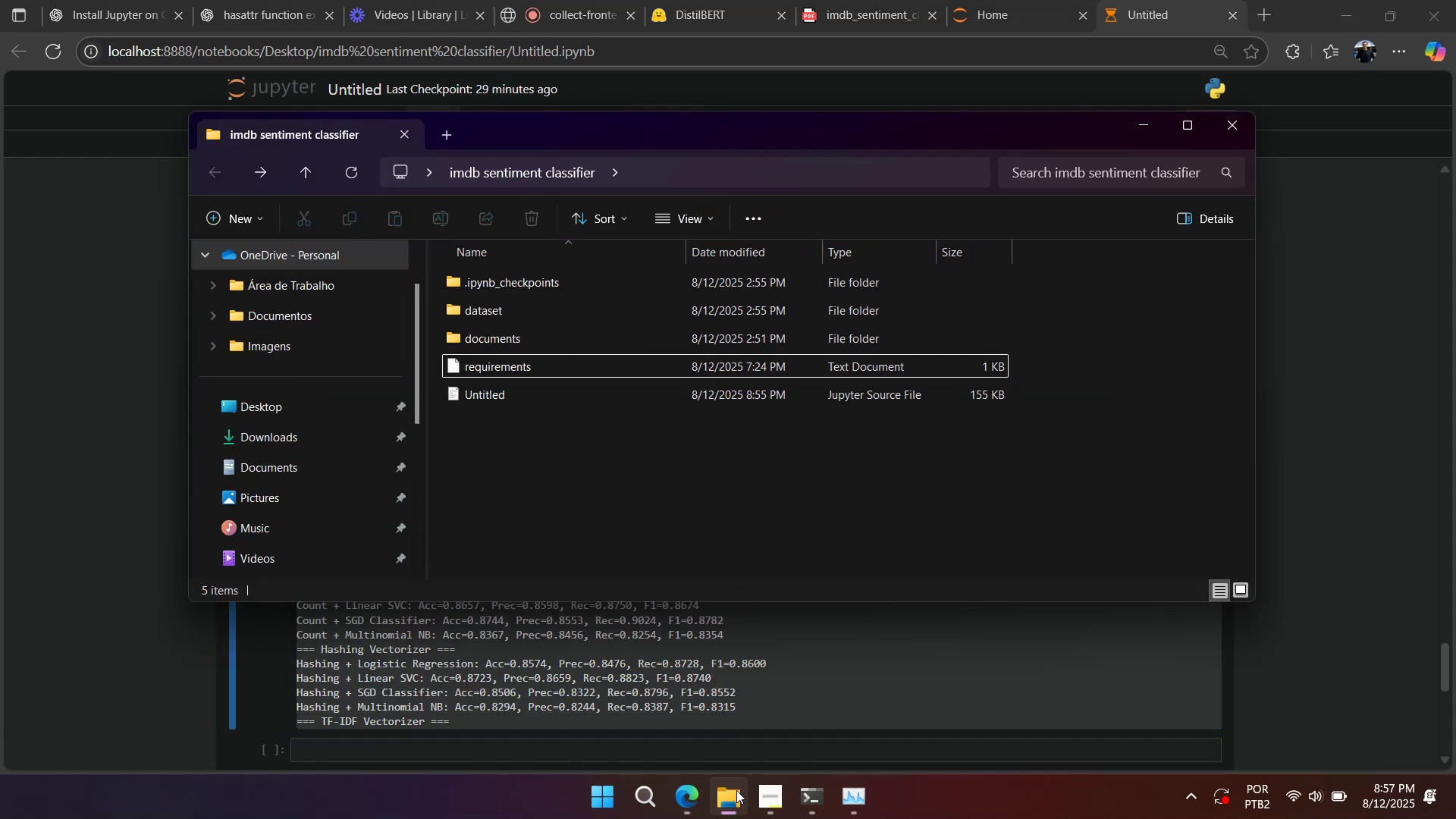 
left_click([736, 791])
 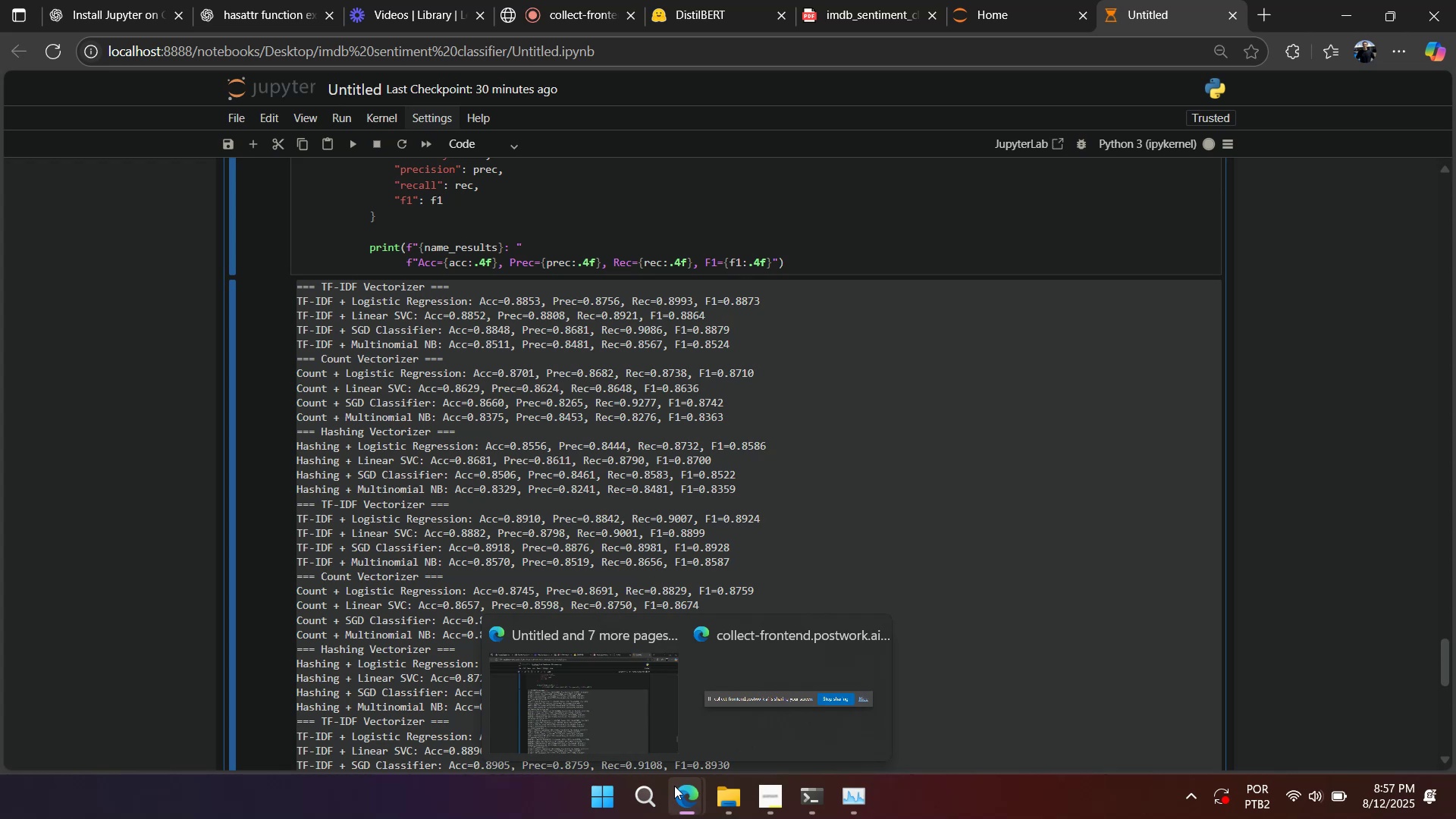 
wait(34.01)
 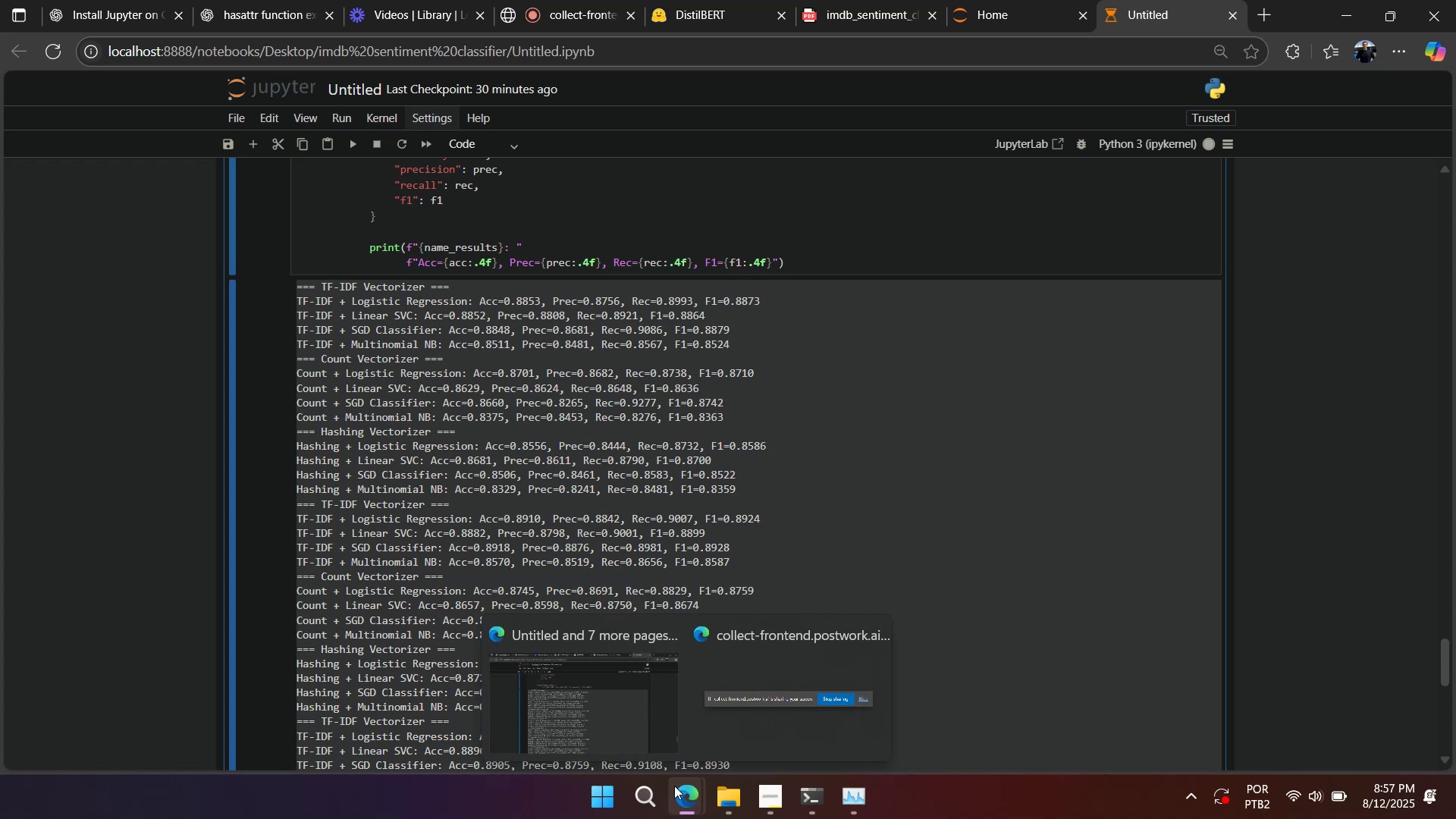 
scroll: coordinate [666, 477], scroll_direction: down, amount: 3.0
 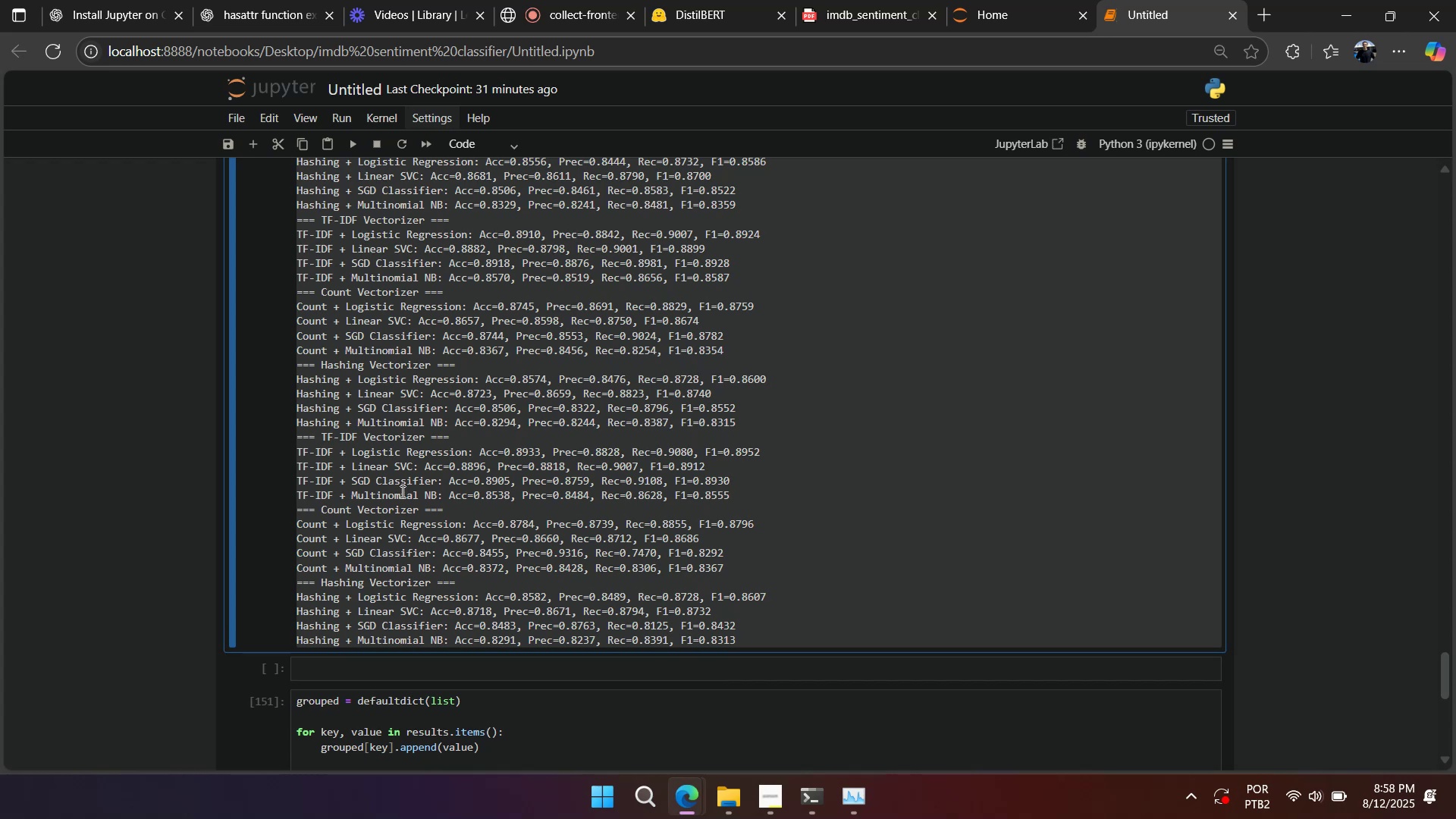 
wait(59.21)
 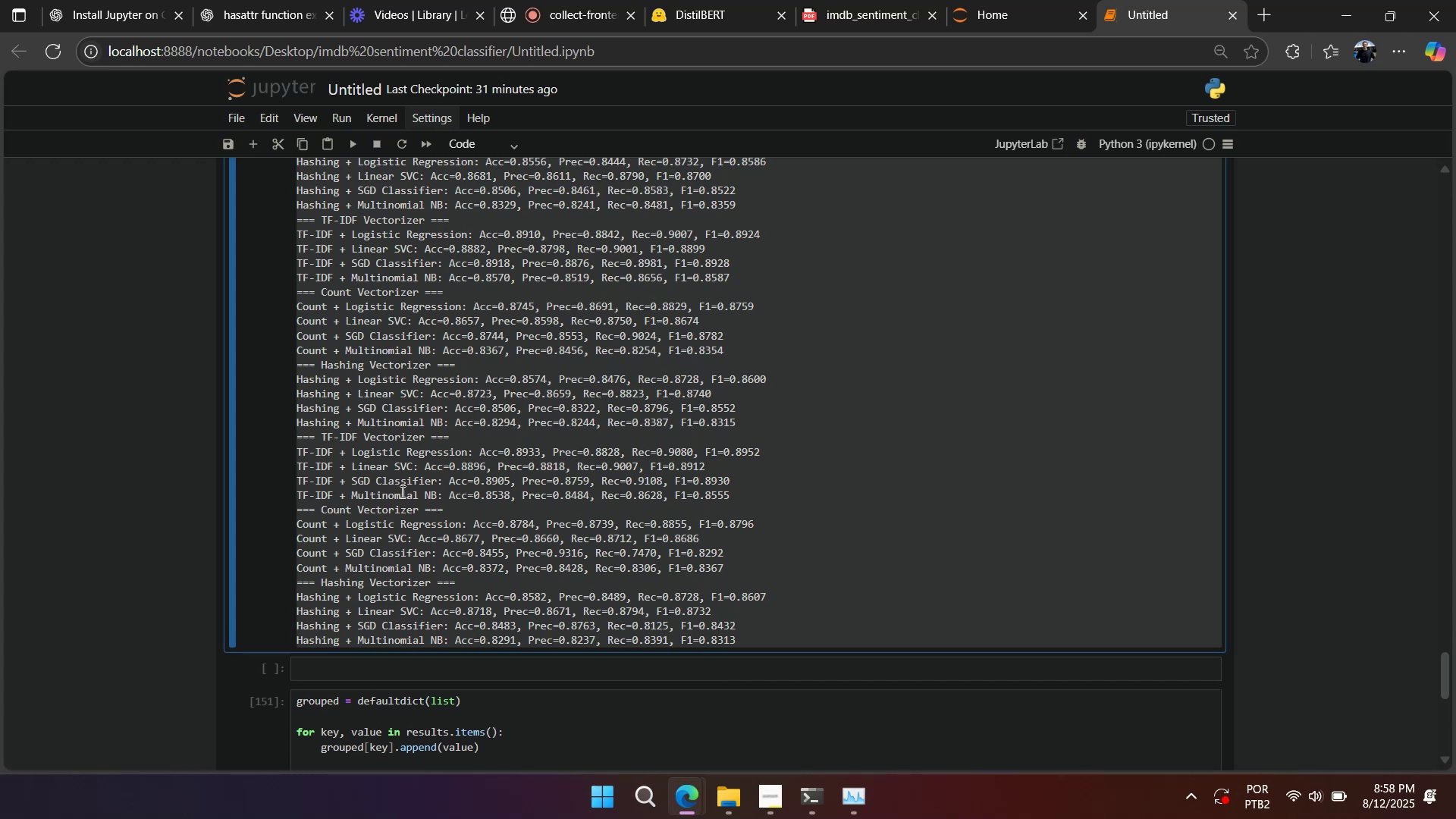 
scroll: coordinate [400, 475], scroll_direction: up, amount: 4.0
 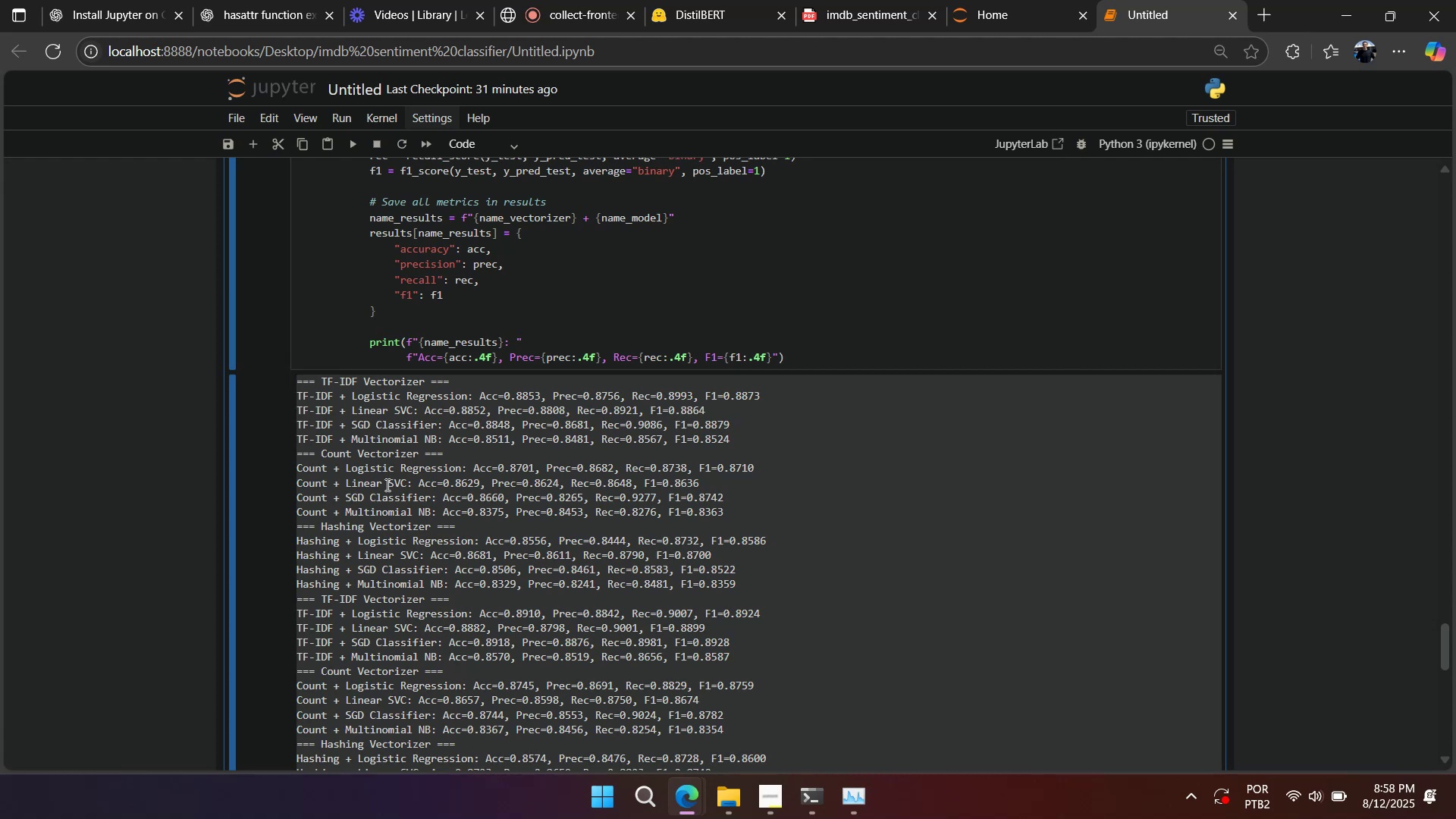 
scroll: coordinate [308, 564], scroll_direction: down, amount: 9.0
 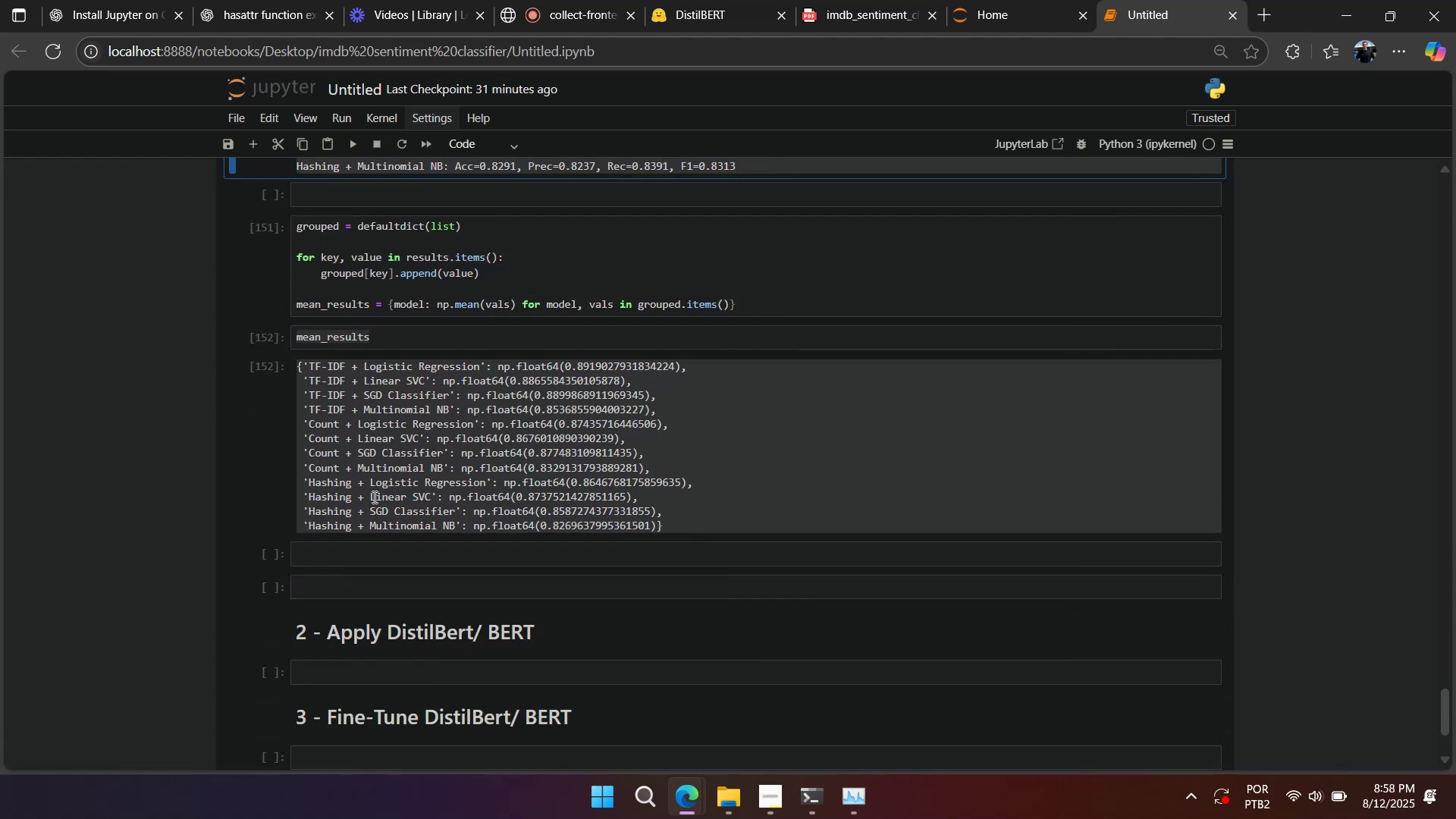 
scroll: coordinate [400, 400], scroll_direction: up, amount: 3.0
 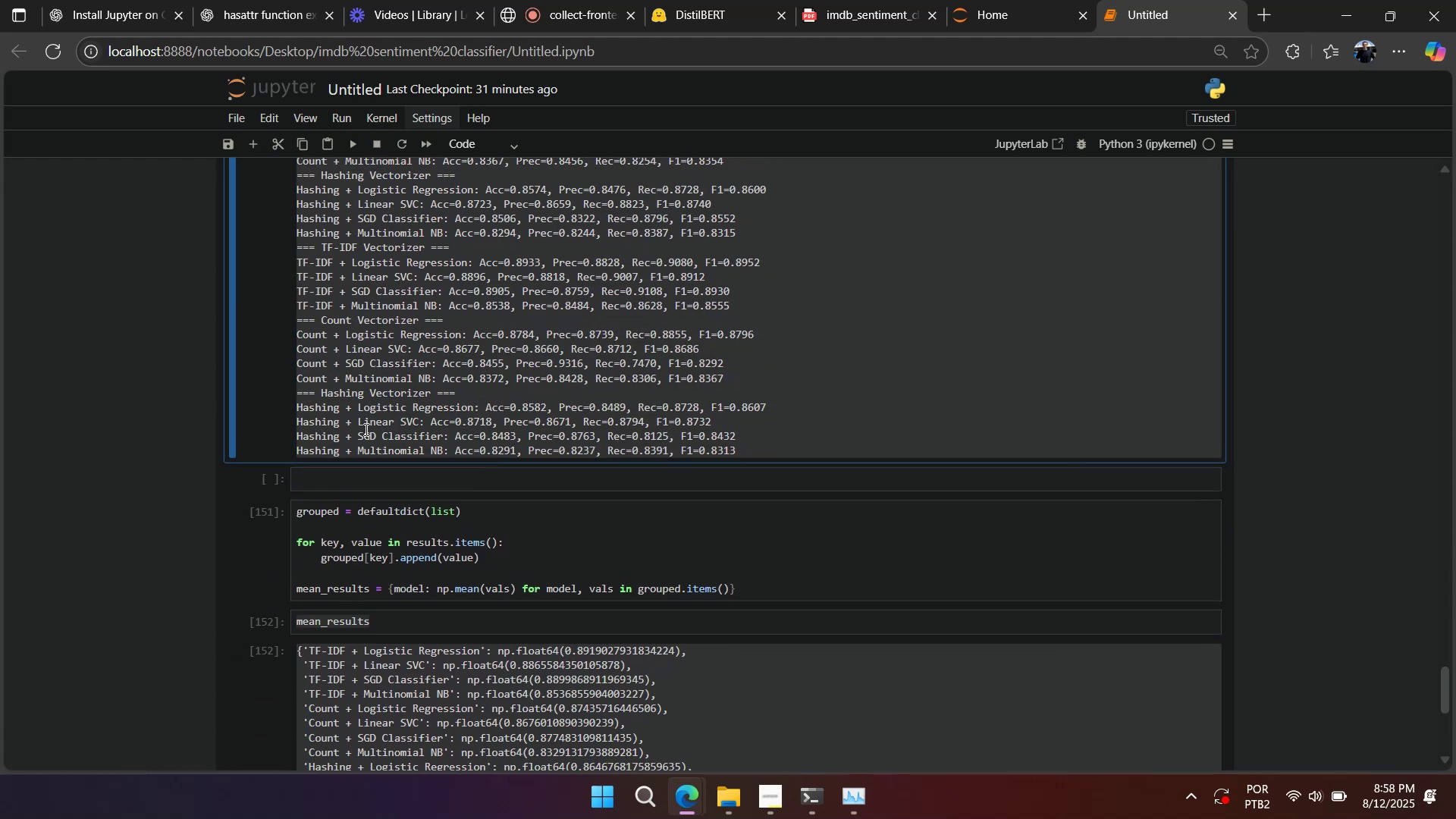 
scroll: coordinate [365, 429], scroll_direction: none, amount: 0.0
 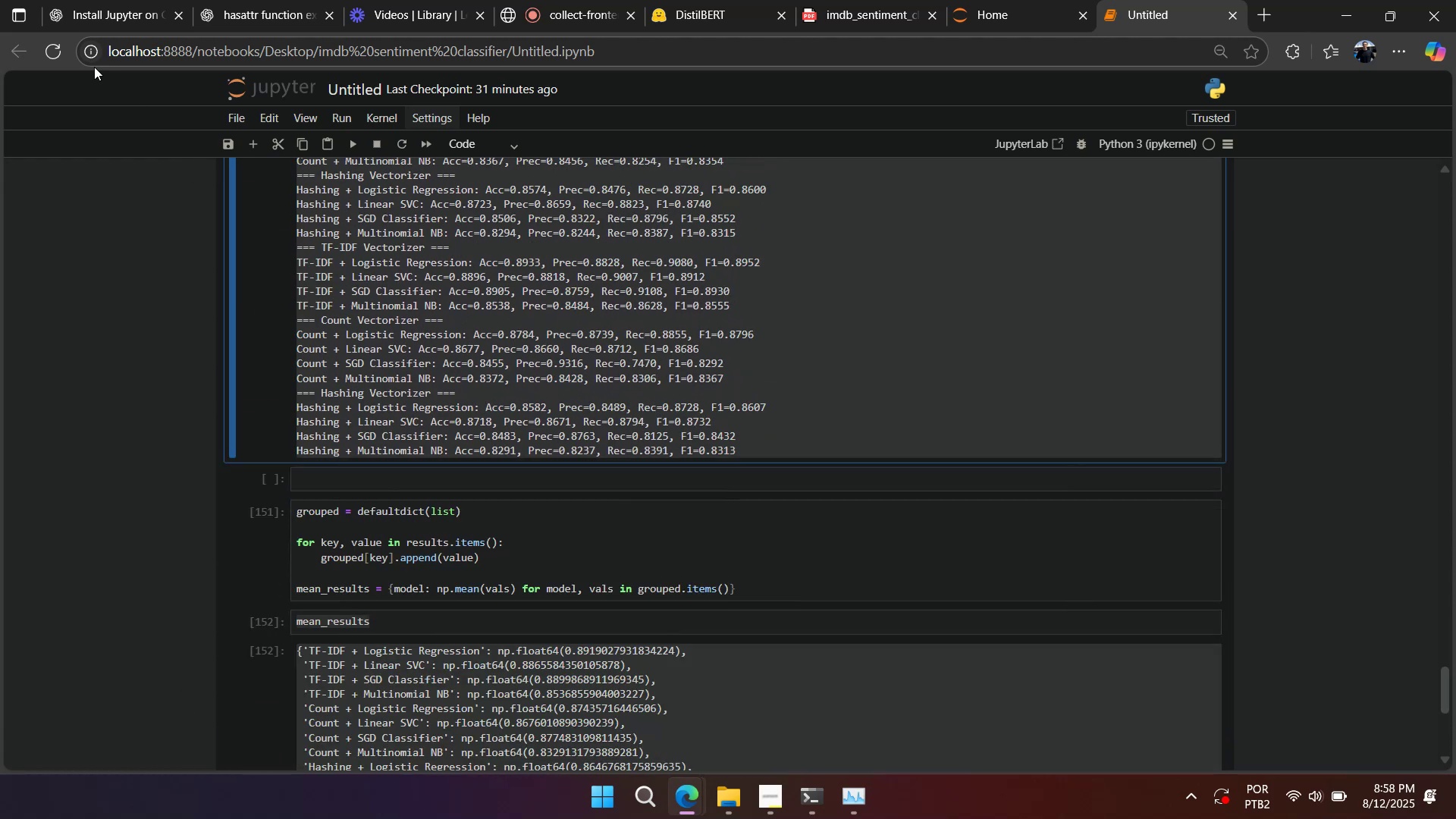 
left_click([105, 11])
 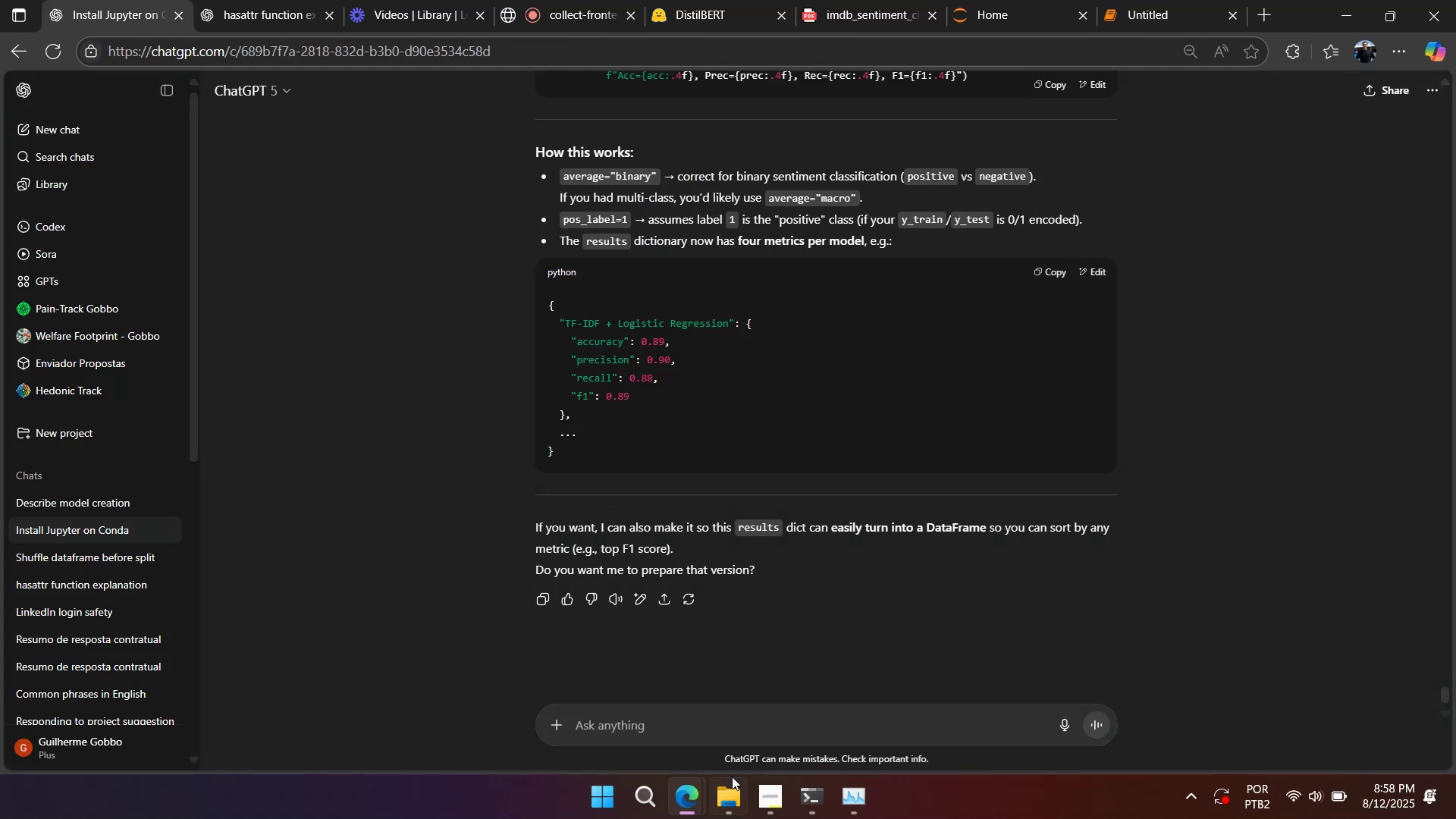 
left_click([722, 742])
 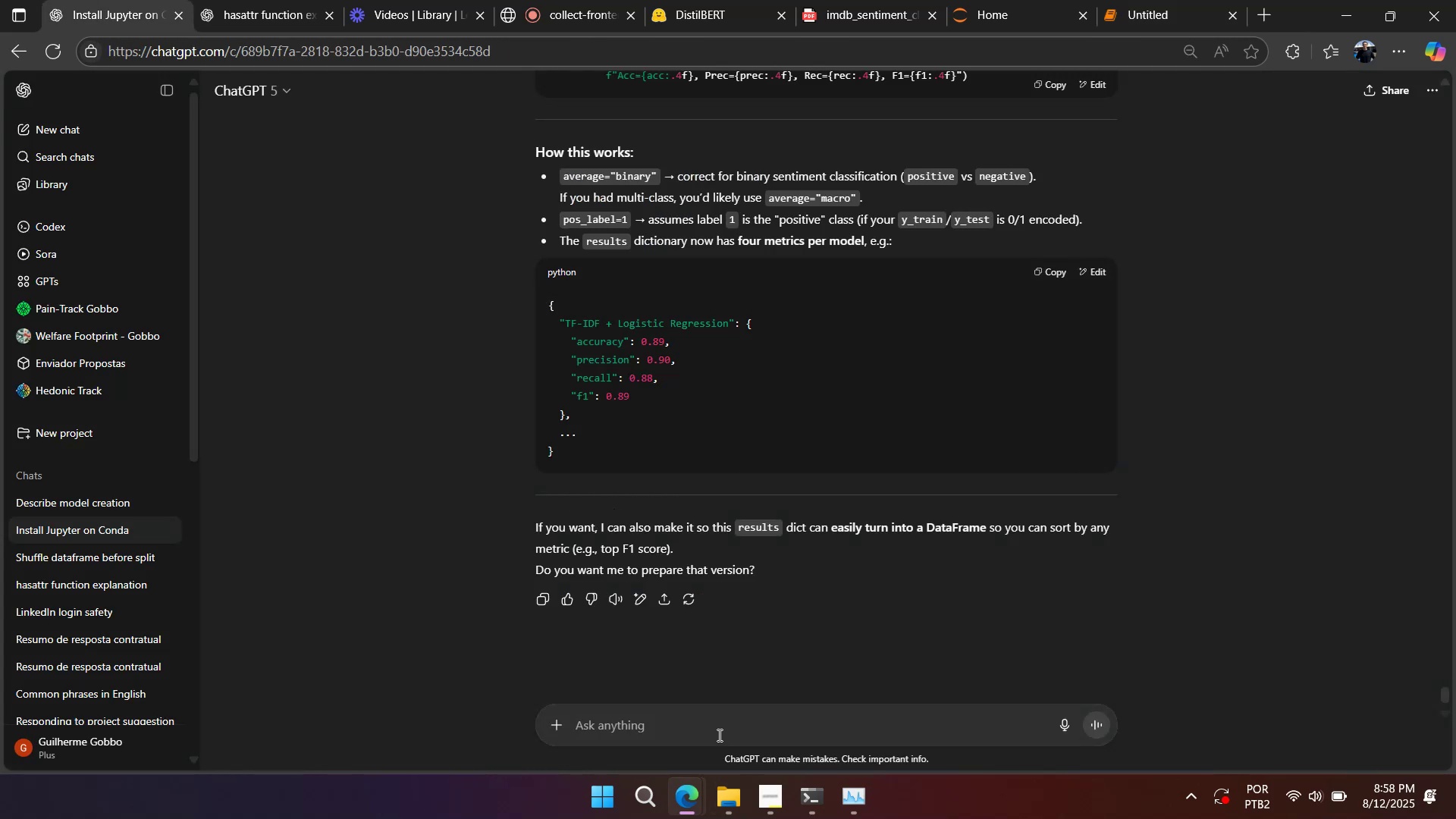 
type(ase)
key(Backspace)
key(Backspace)
key(Backspace)
key(Backspace)
key(Backspace)
type(base on this I want to create a tabe)
key(Backspace)
type(le consiering v)
key(Backspace)
type(the values of each model)
key(Backspace)
key(Backspace)
key(Backspace)
key(Backspace)
key(Backspace)
type(combian)
key(Backspace)
key(Backspace)
type(nation o)
key(Backspace)
type(to see whats better - then on another dataset I want ju)
key(Backspace)
key(Backspace)
key(Backspace)
key(Backspace)
key(Backspace)
key(Backspace)
key(Backspace)
 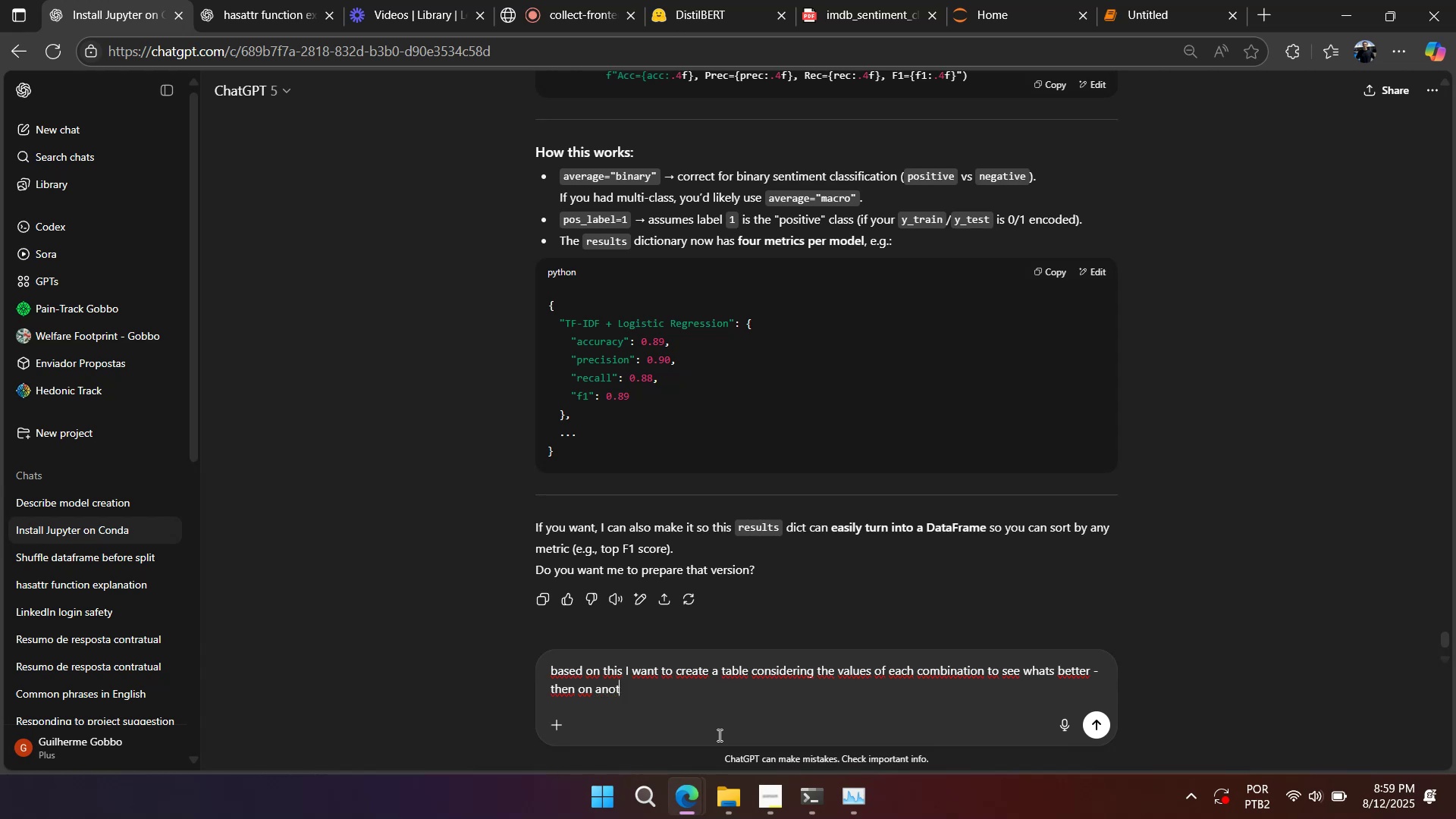 
key(Control+Z)
 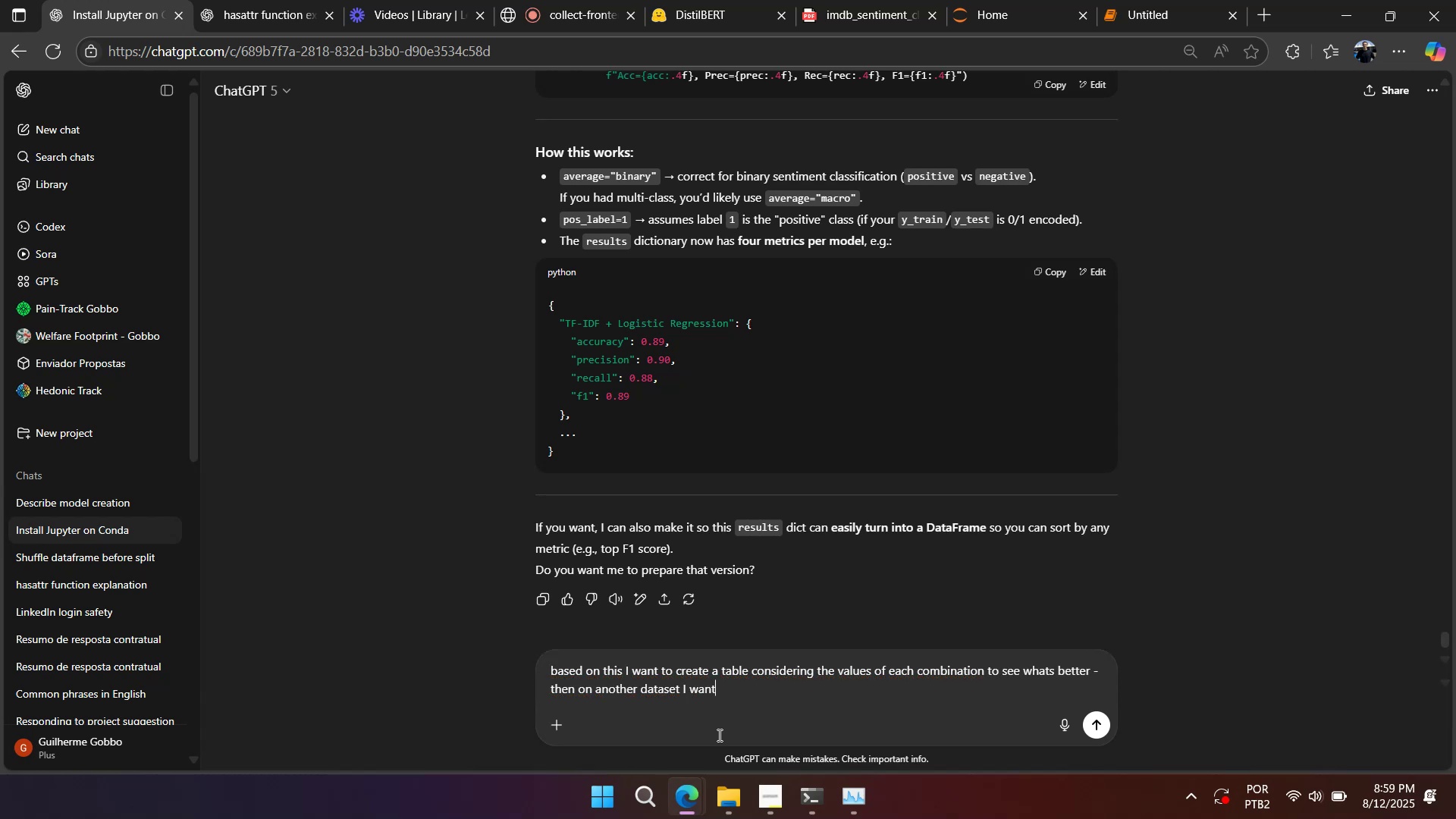 
hold_key(key=Backspace, duration=0.92)
 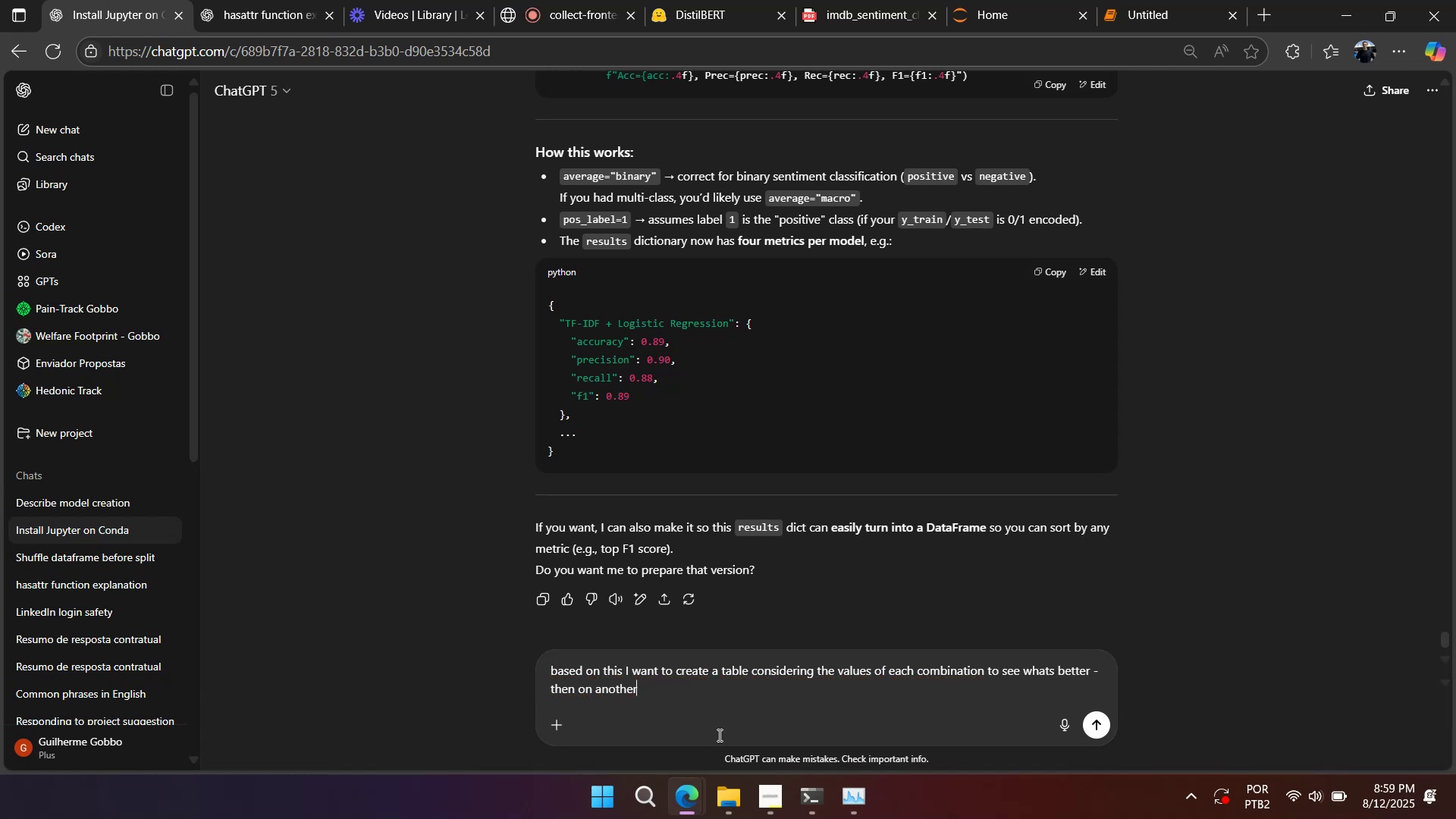 
key(Backspace)
key(Backspace)
key(Backspace)
key(Backspace)
key(Backspace)
key(Backspace)
key(Backspace)
key(Backspace)
key(Backspace)
key(Backspace)
key(Backspace)
key(Backspace)
key(Backspace)
key(Backspace)
key(Backspace)
key(Backspace)
key(Backspace)
key(Backspace)
type(, also print the mean )
 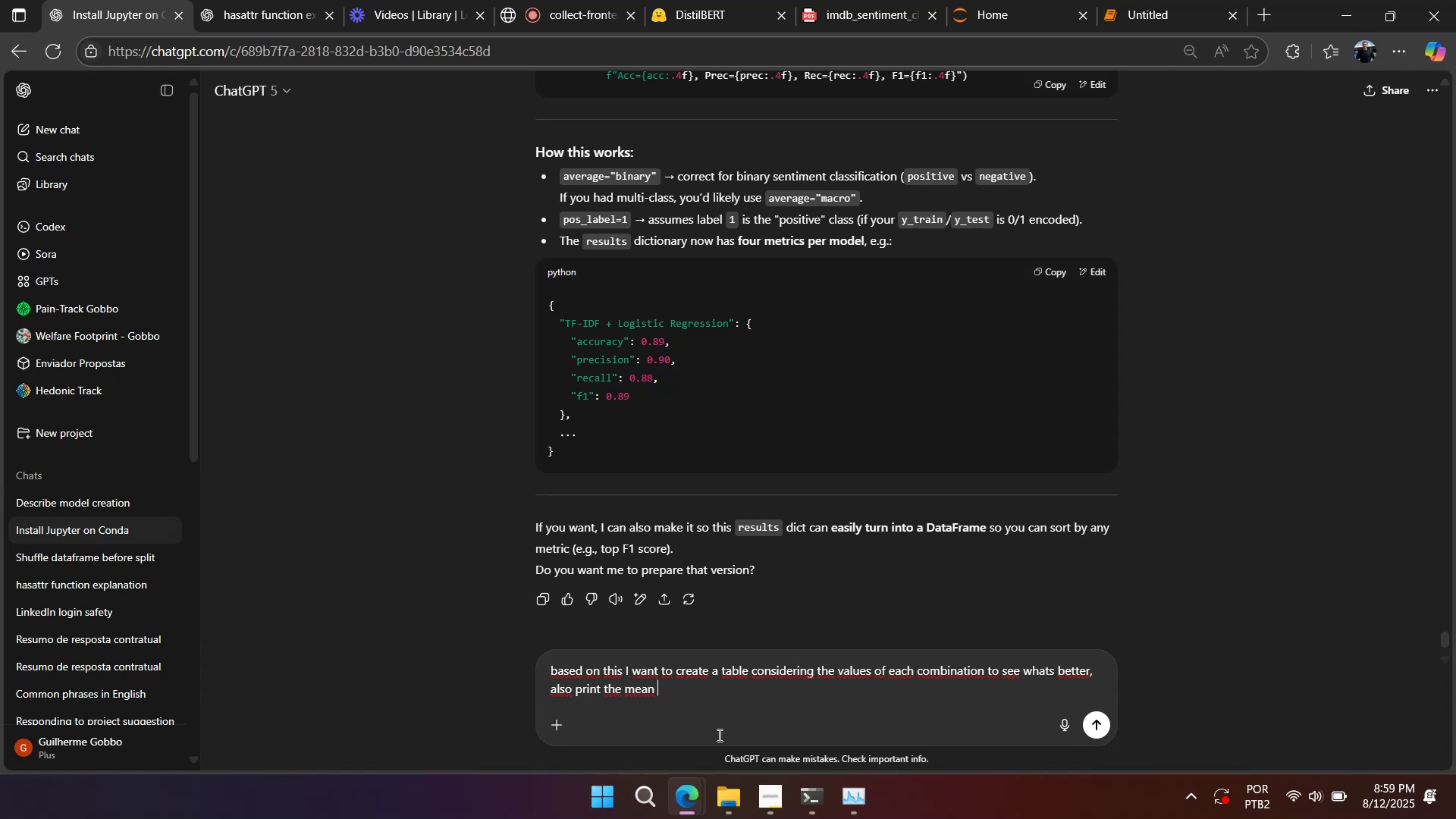 
type(based )
key(Backspace)
type( on ht)
key(Backspace)
key(Backspace)
type(the 5 runs i madee ()
key(Backspace)
key(Backspace)
key(Backspace)
 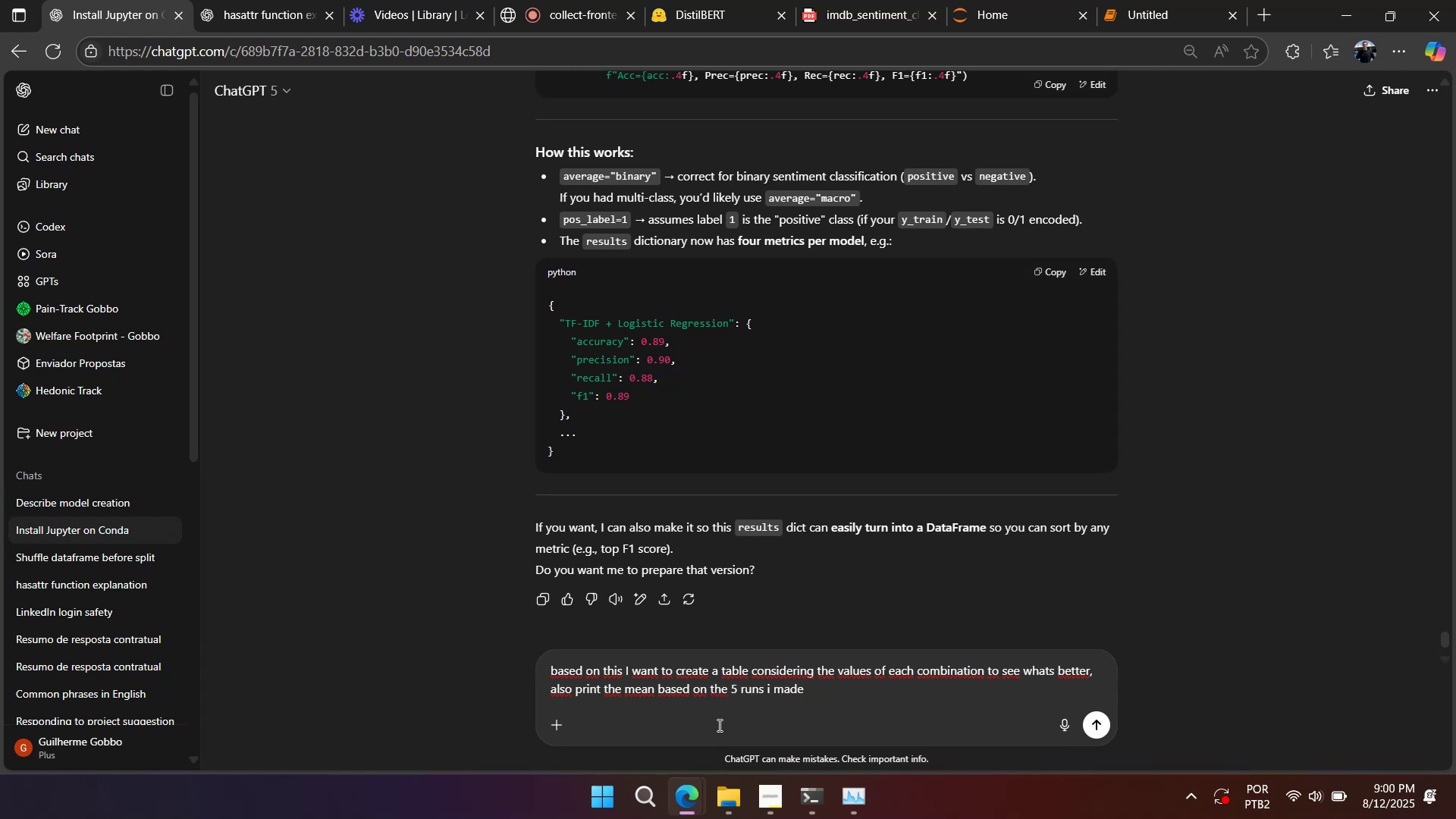 
 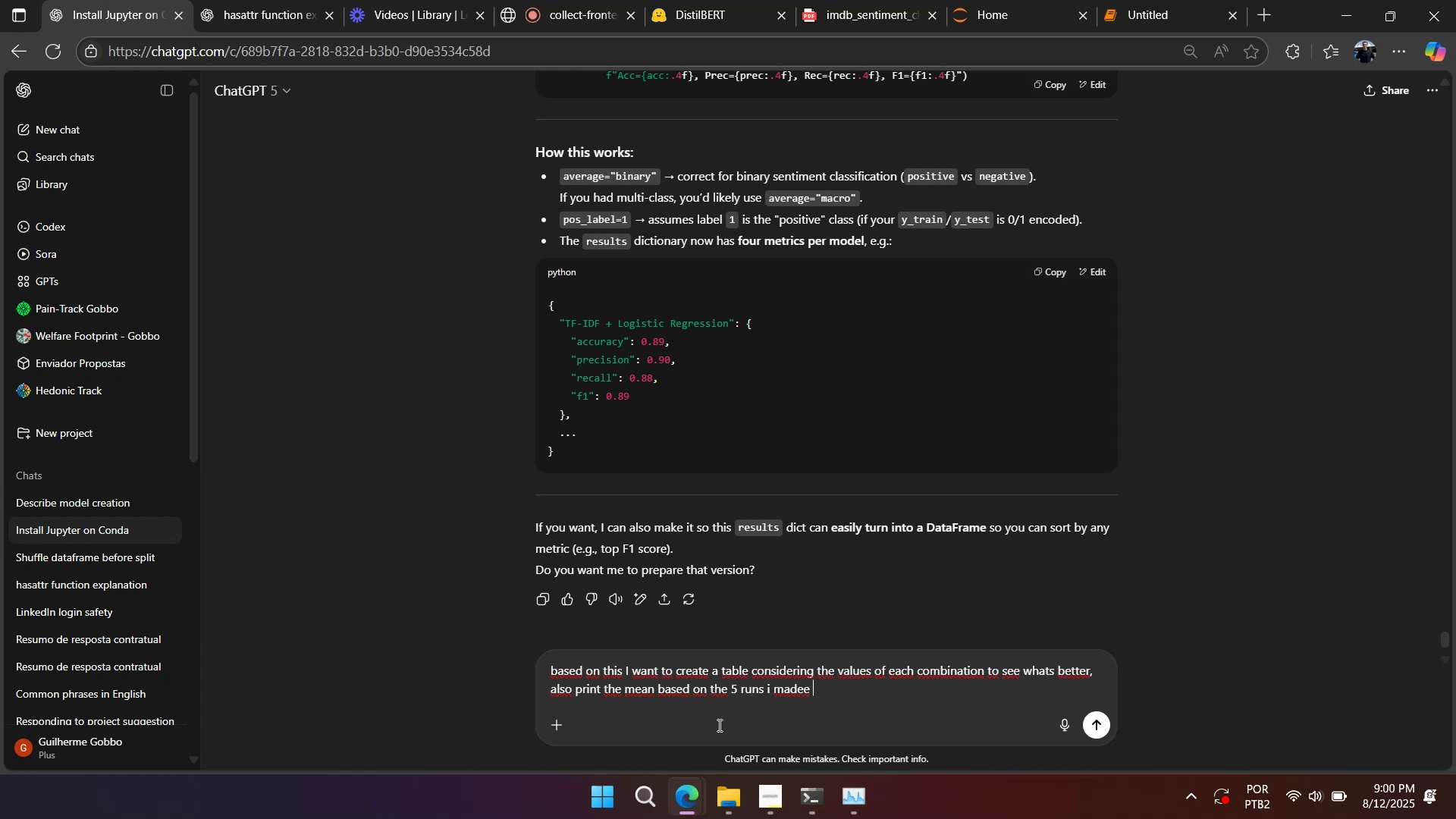 
key(Enter)
 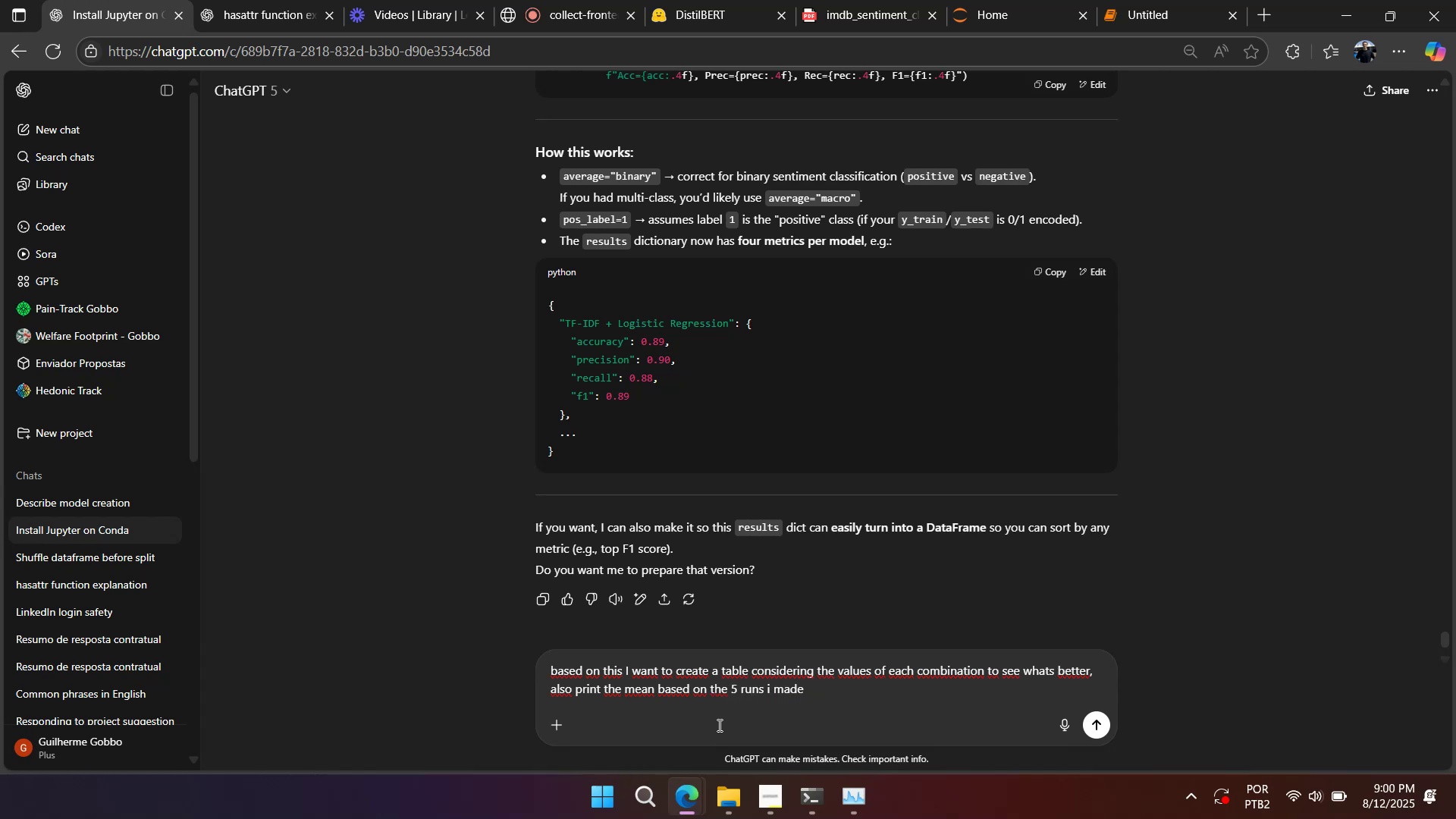 
key(Enter)
 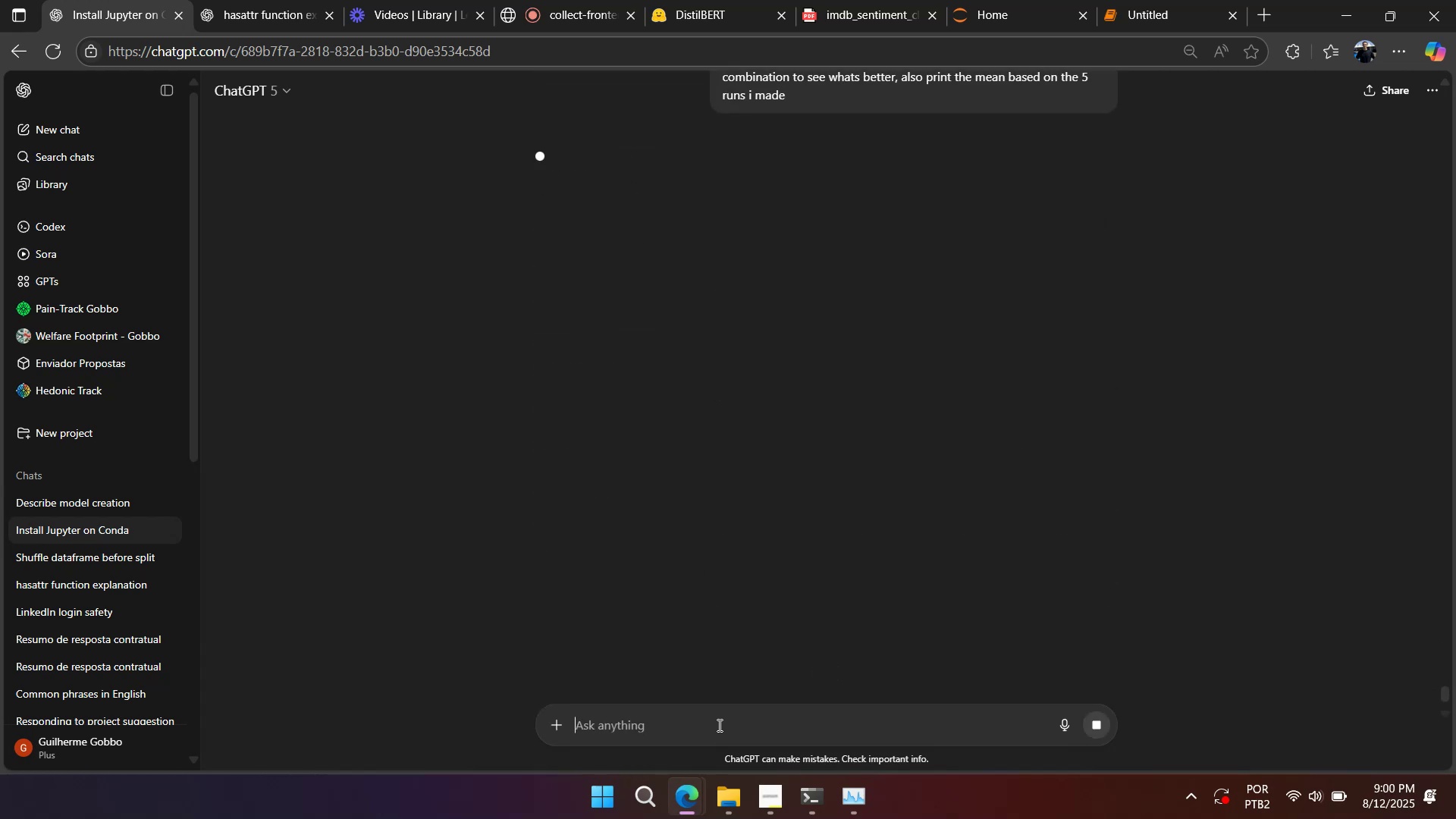 
left_click([718, 799])
 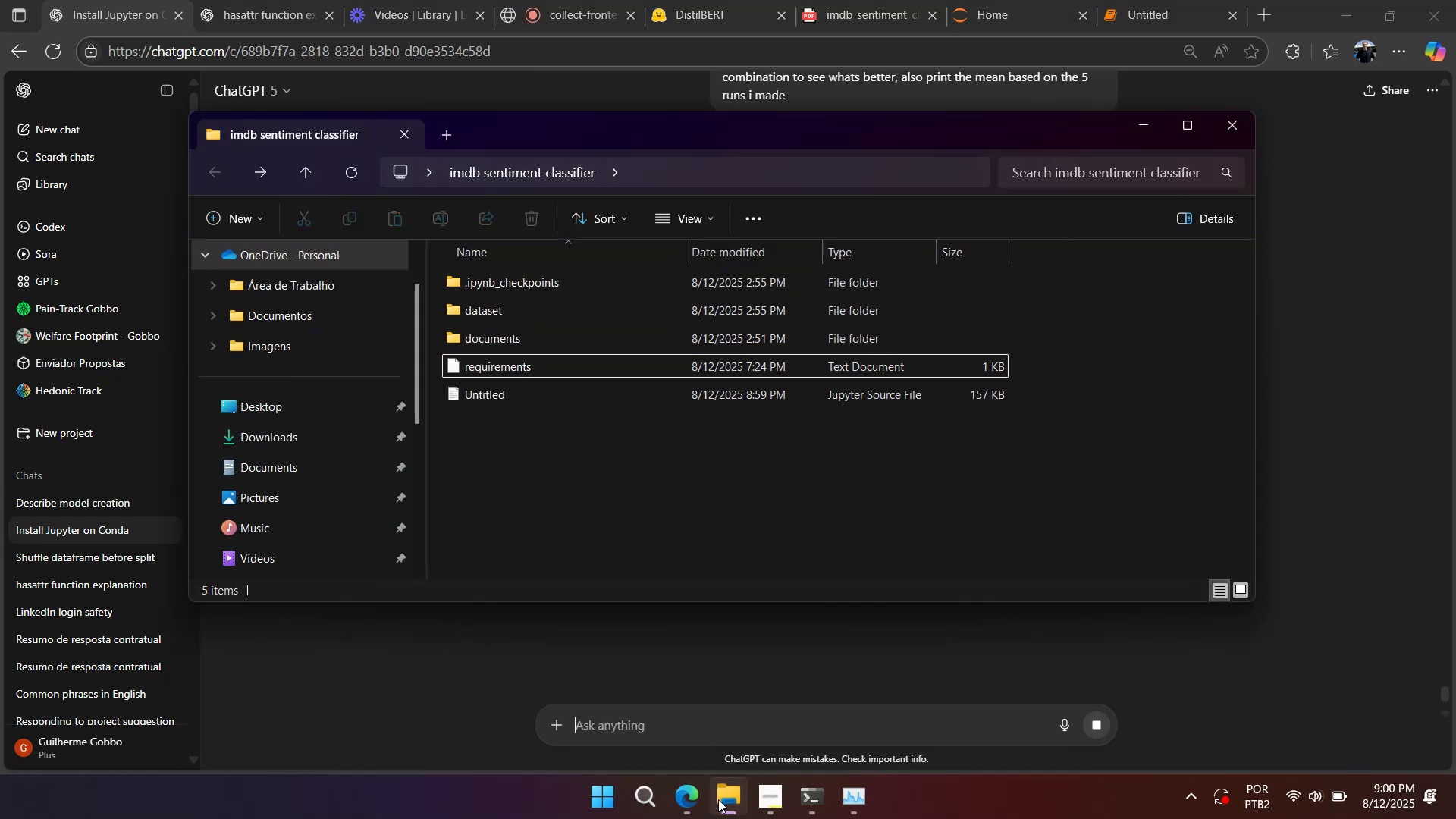 
left_click([718, 799])
 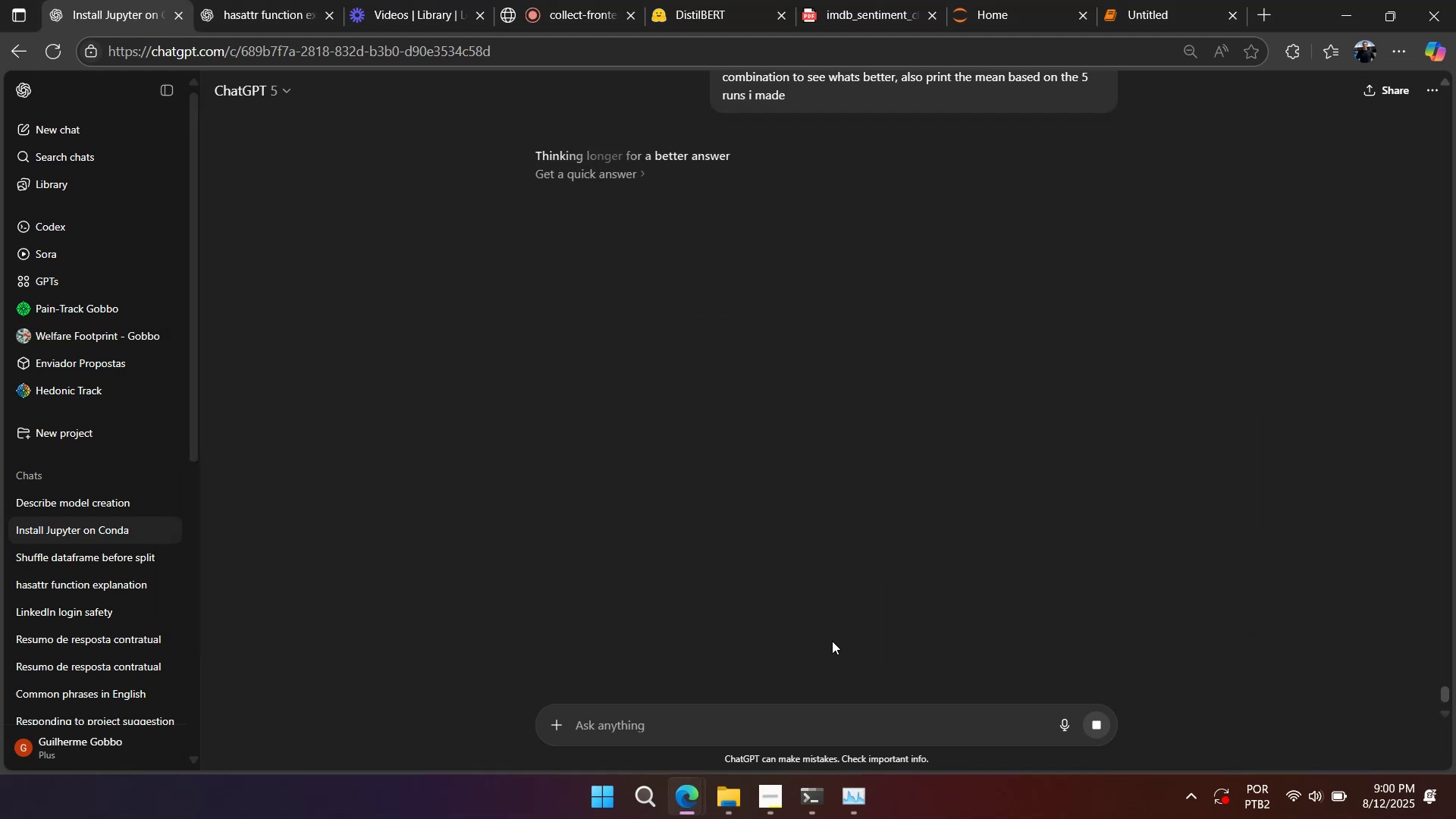 
left_click([843, 803])
 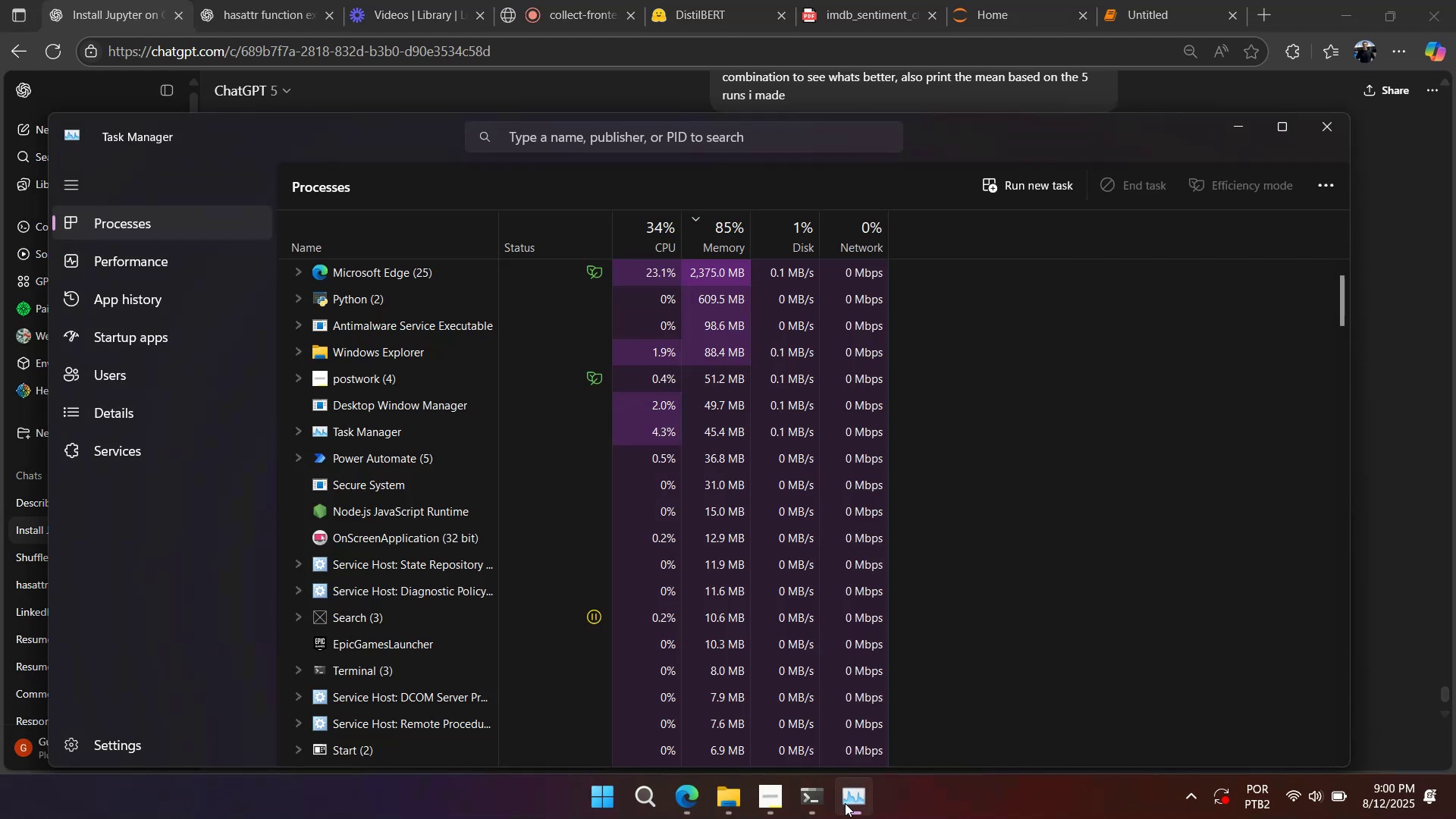 
left_click([845, 803])
 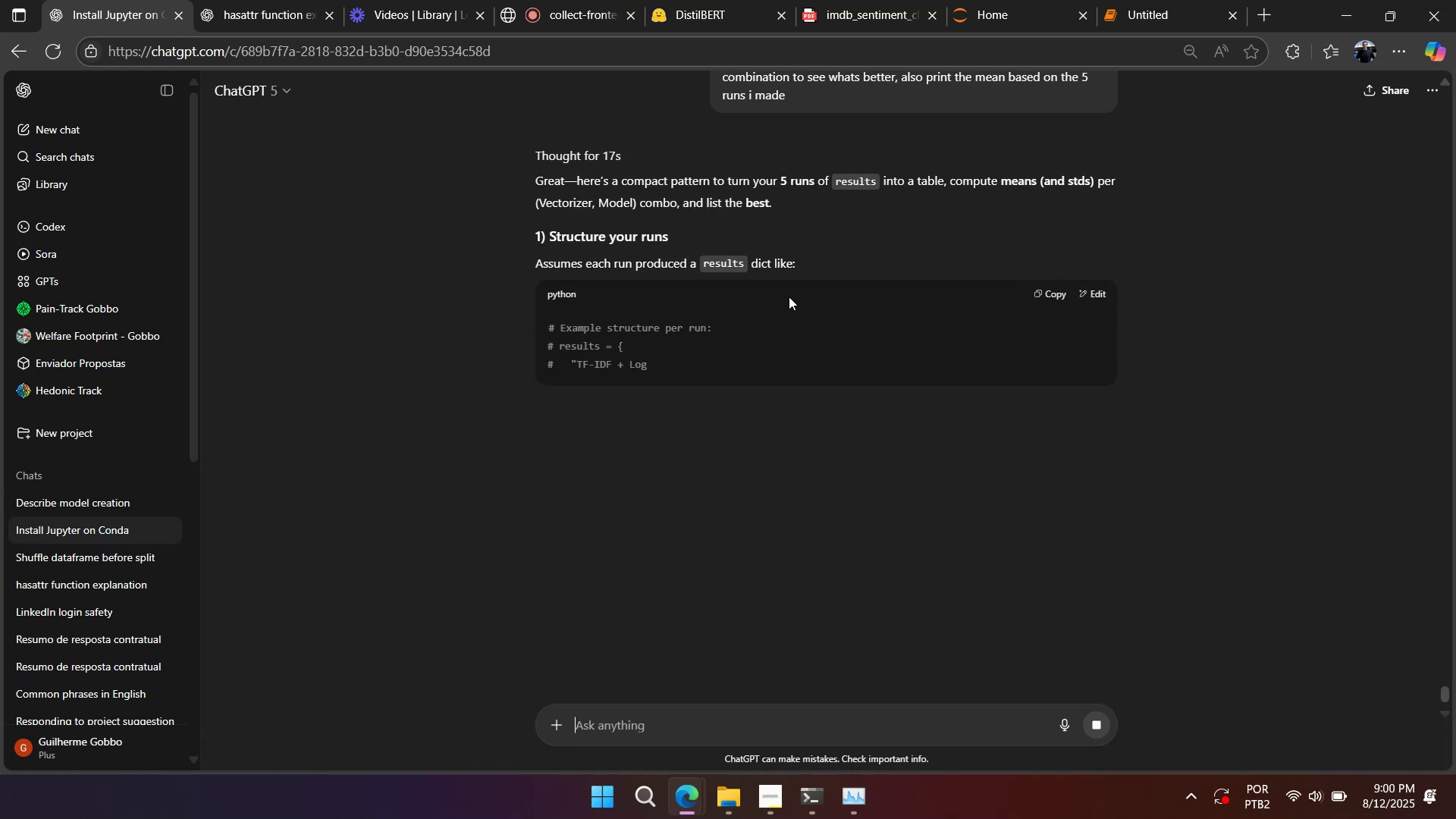 
wait(21.6)
 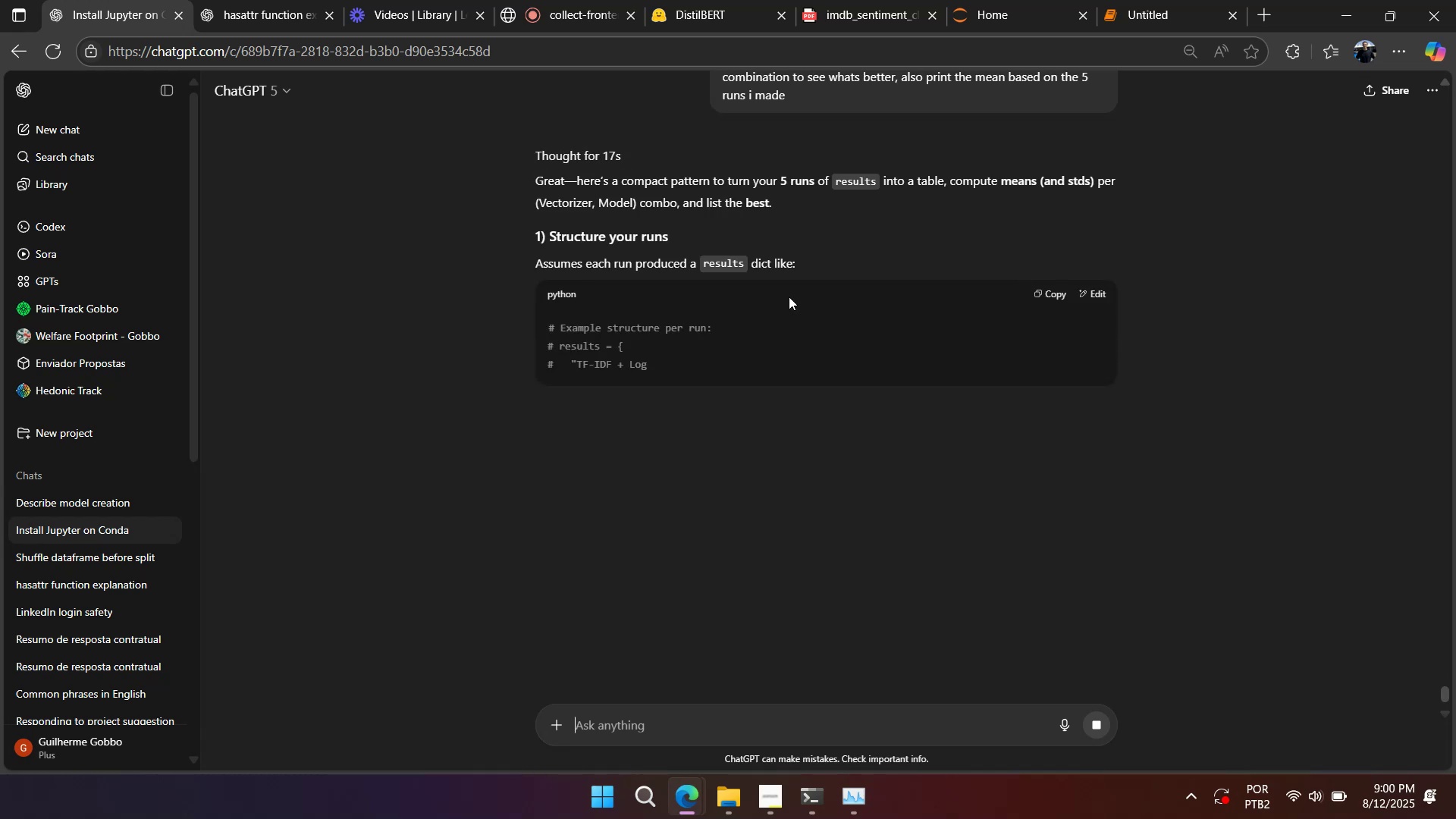 
scroll: coordinate [620, 379], scroll_direction: down, amount: 6.0
 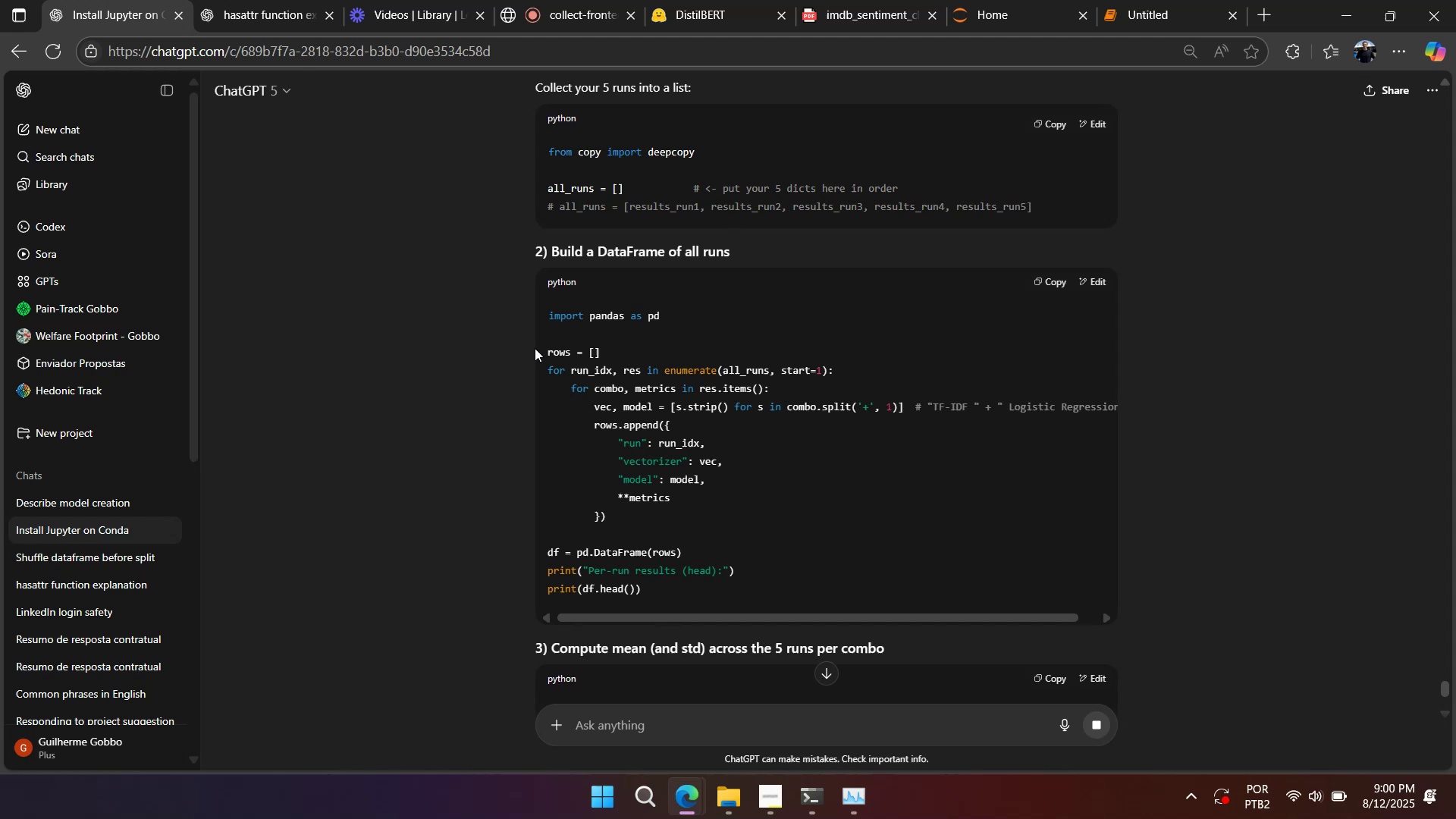 
left_click_drag(start_coordinate=[537, 352], to_coordinate=[666, 599])
 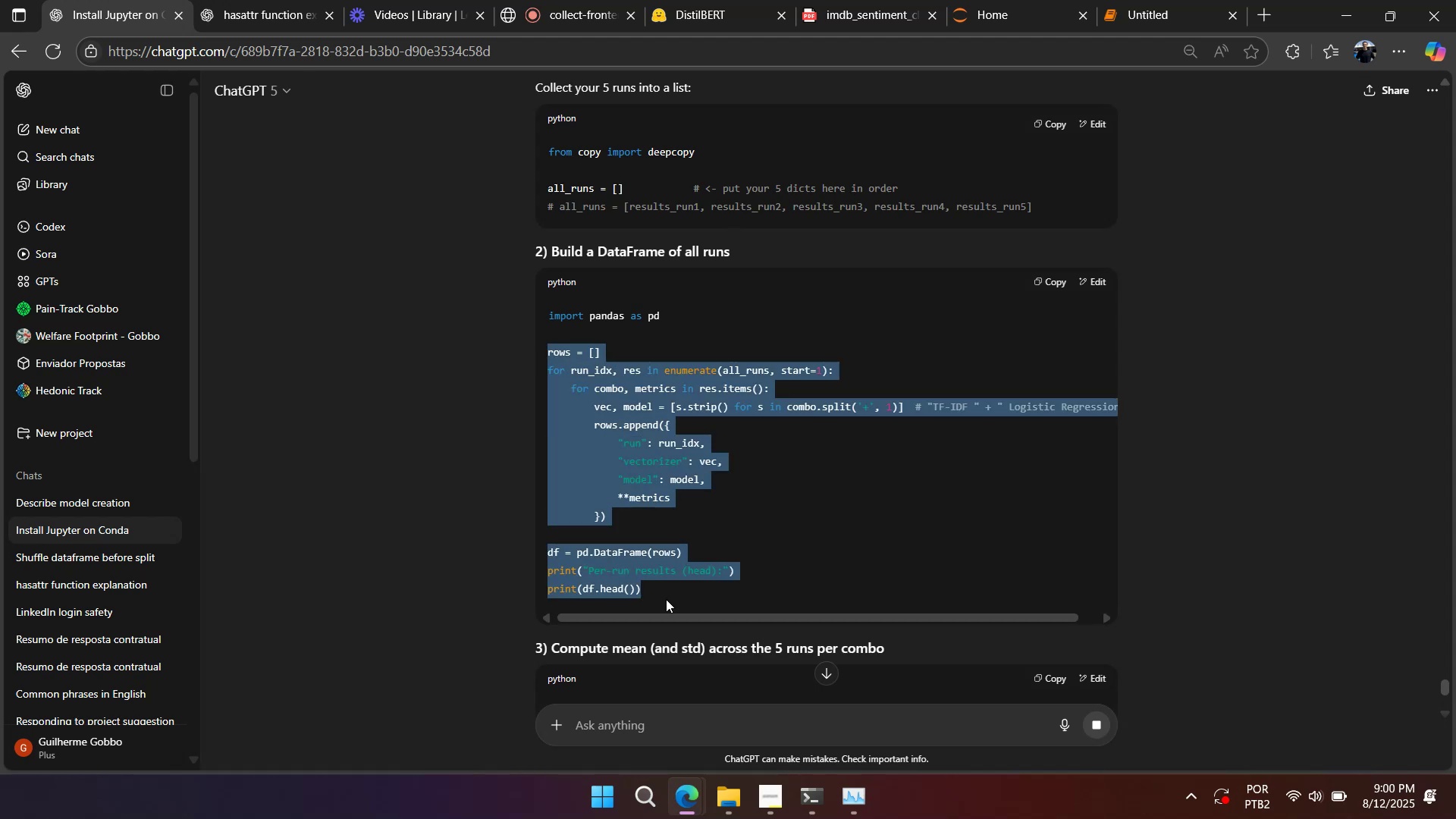 
key(Control+C)
 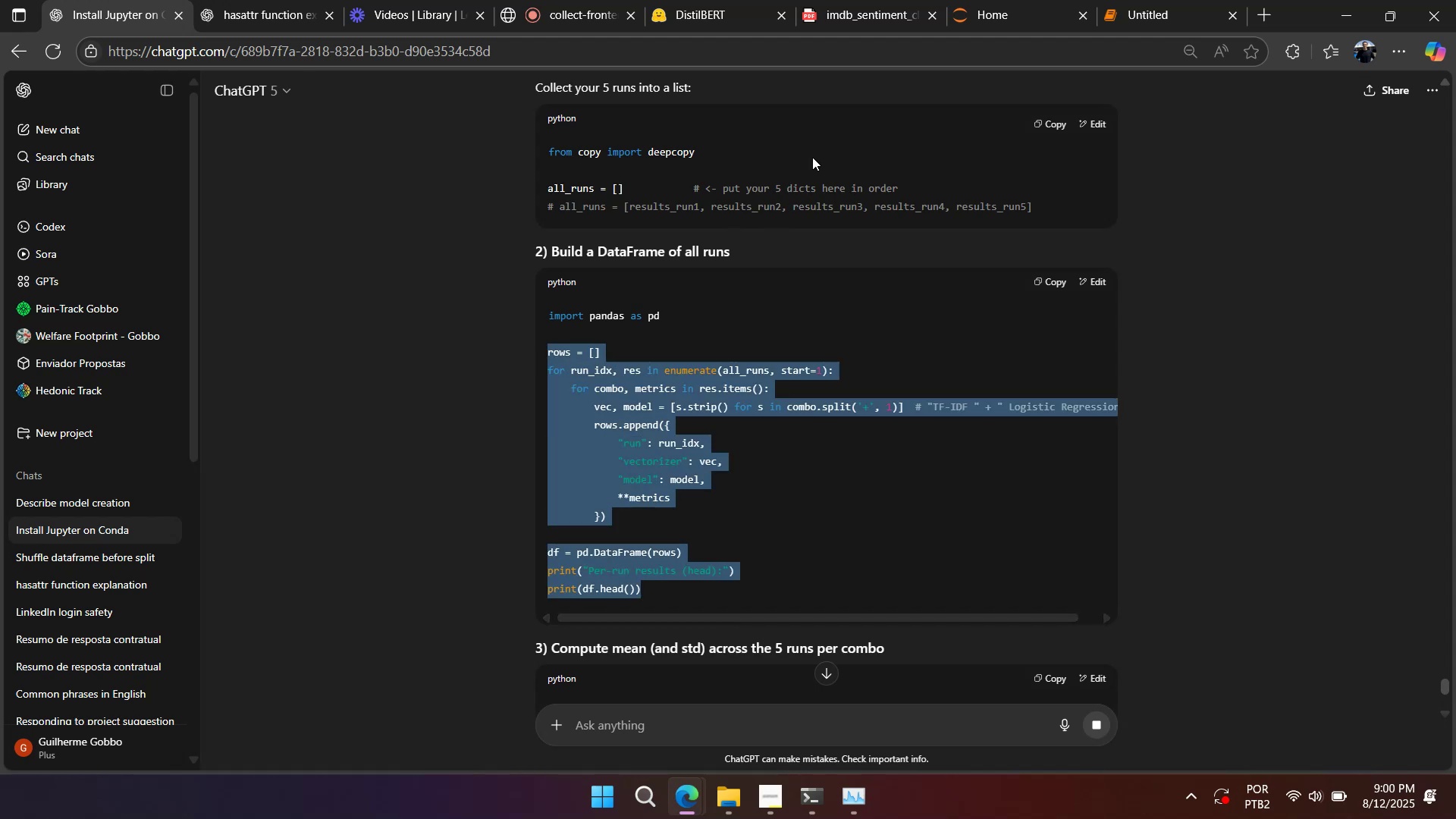 
key(Control+C)
 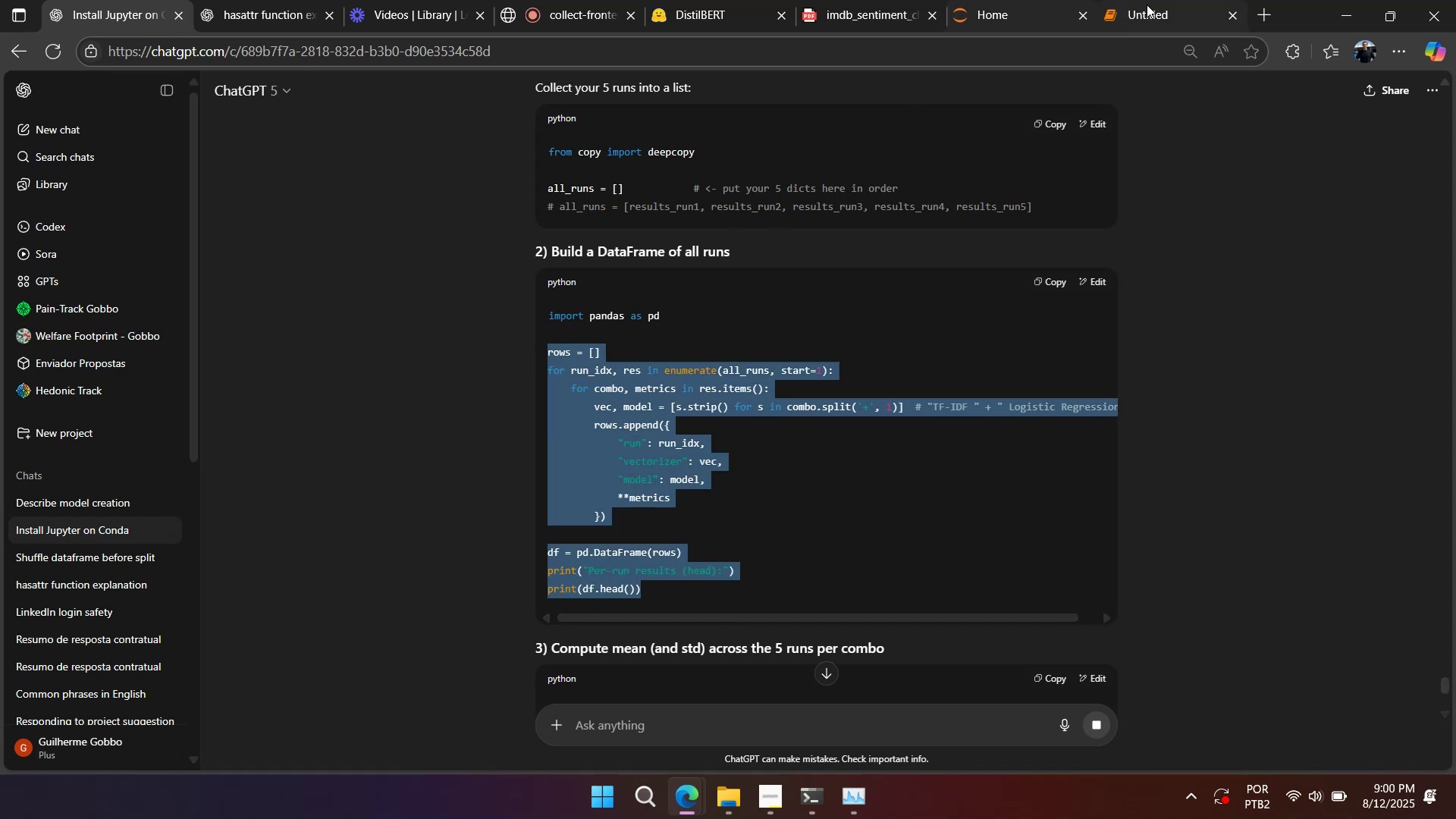 
left_click([1148, 5])
 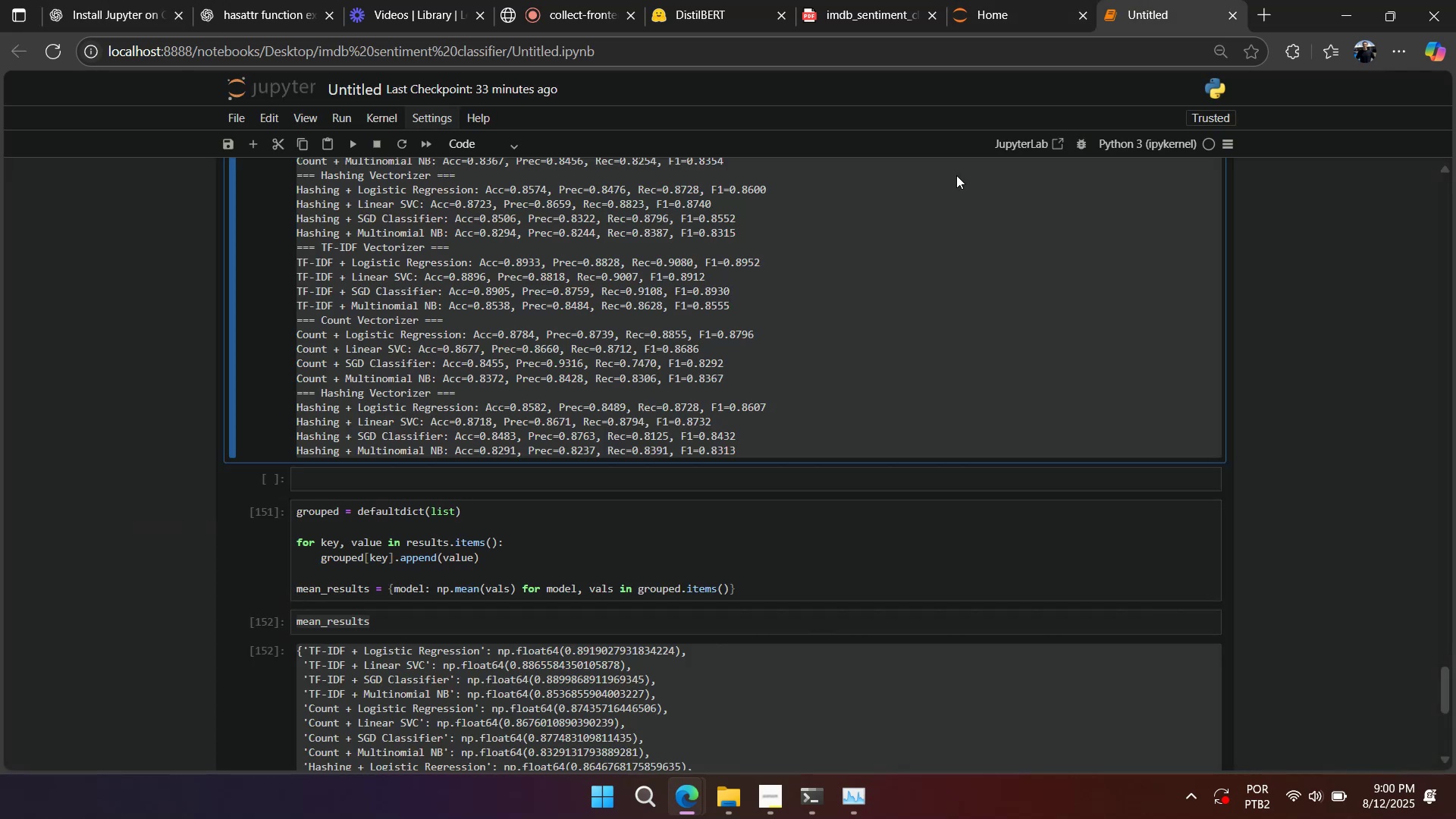 
scroll: coordinate [718, 397], scroll_direction: down, amount: 2.0
 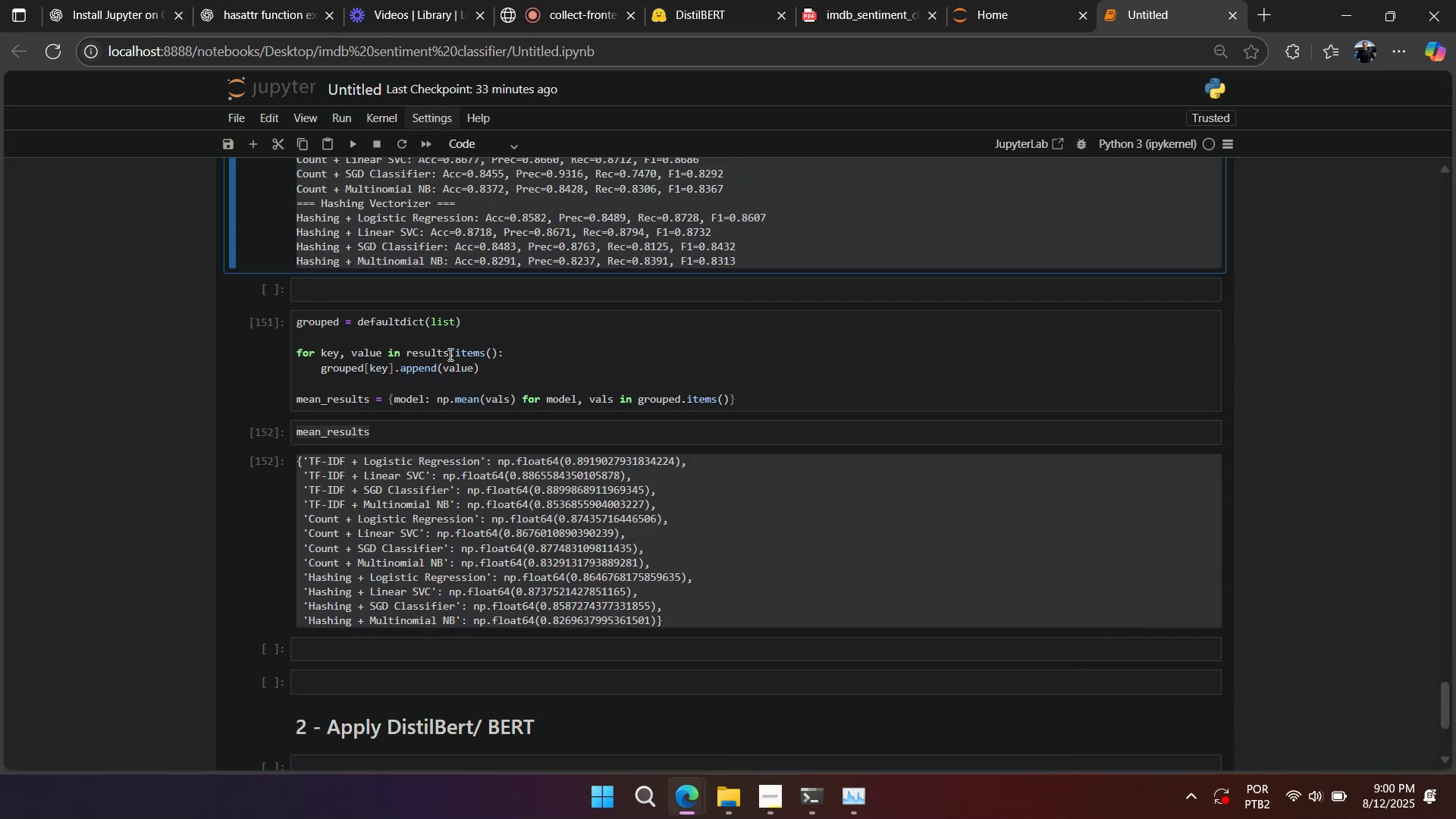 
left_click([413, 338])
 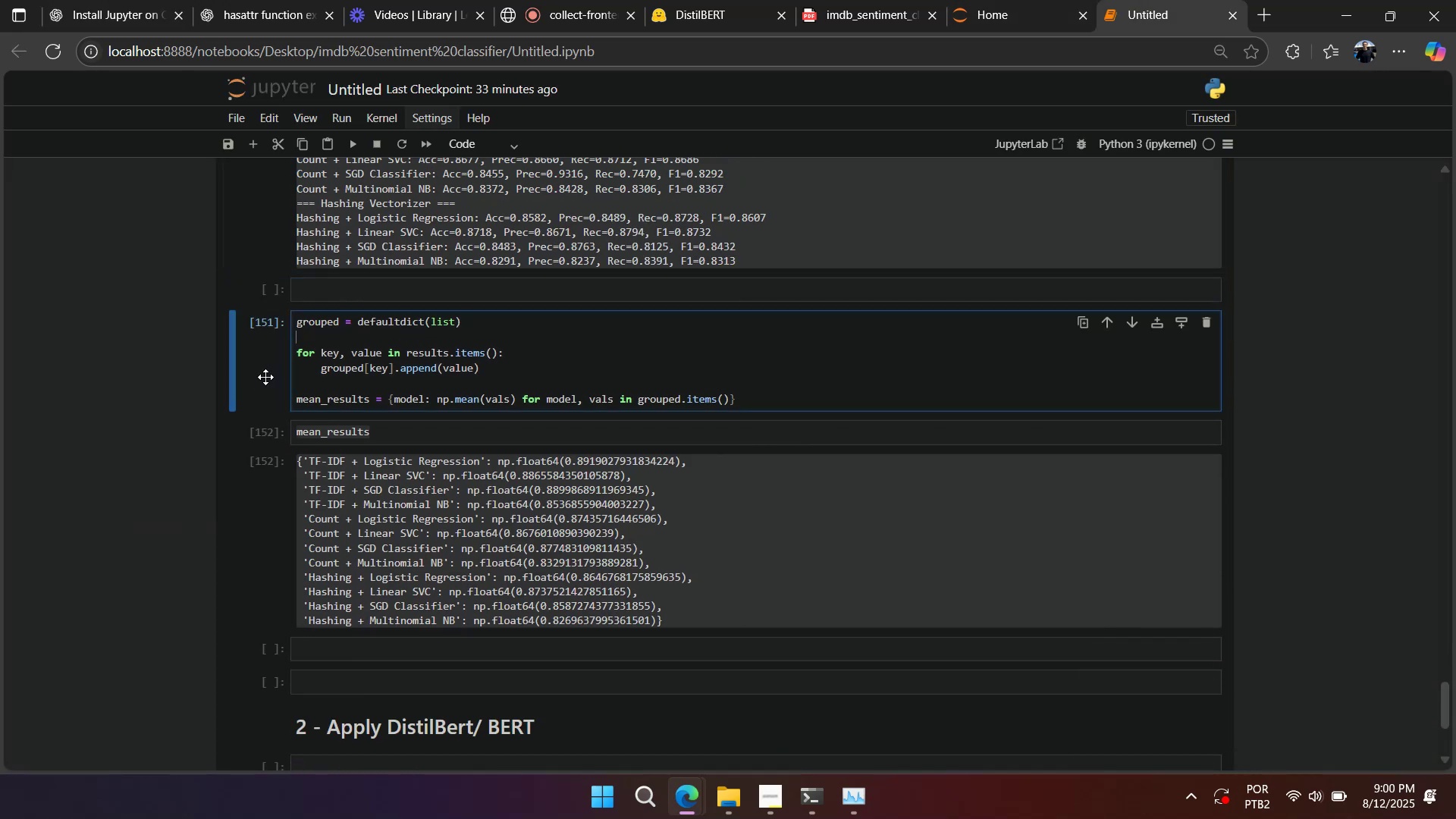 
key(Control+A)
 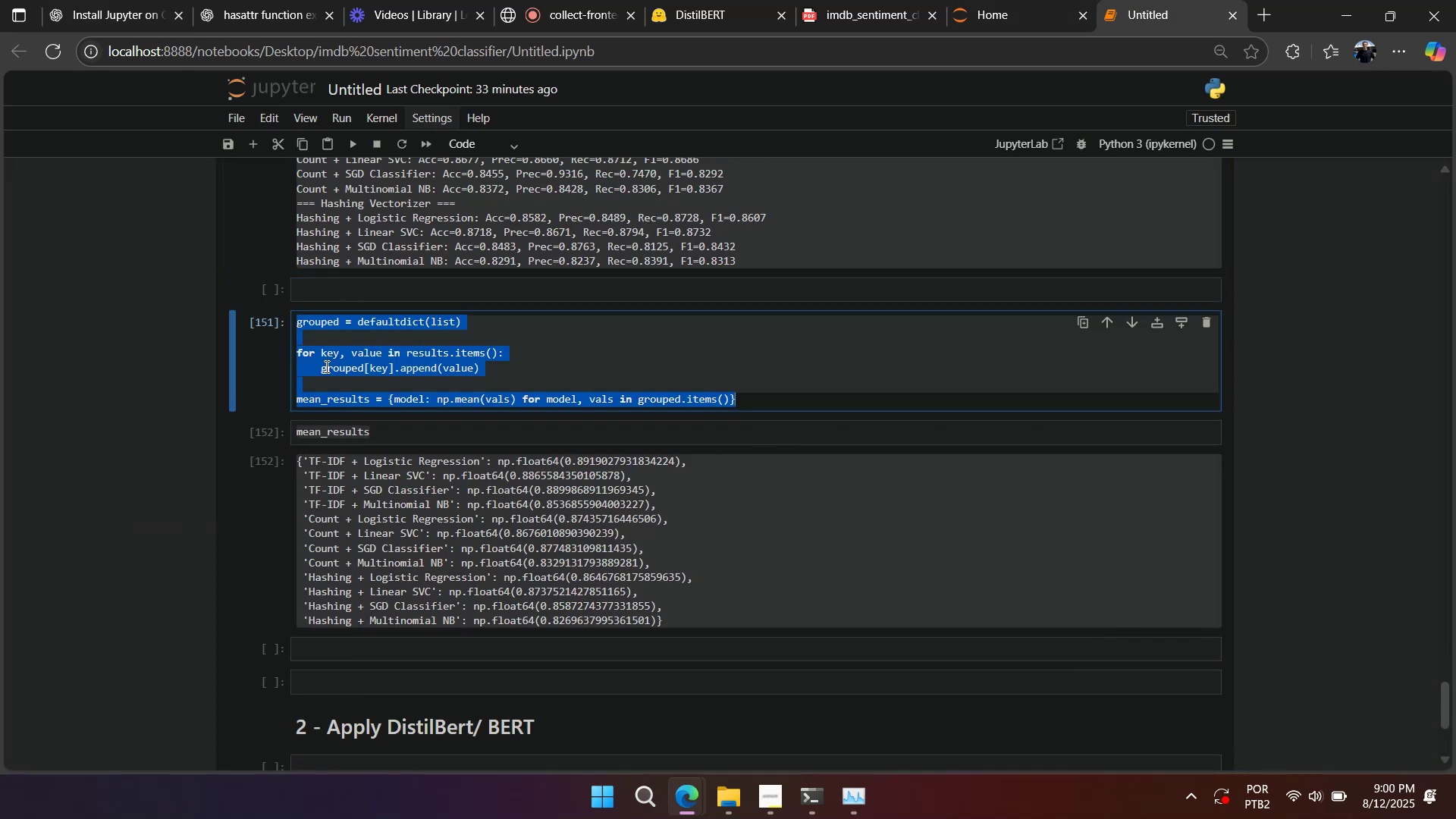 
key(Control+Slash)
 